 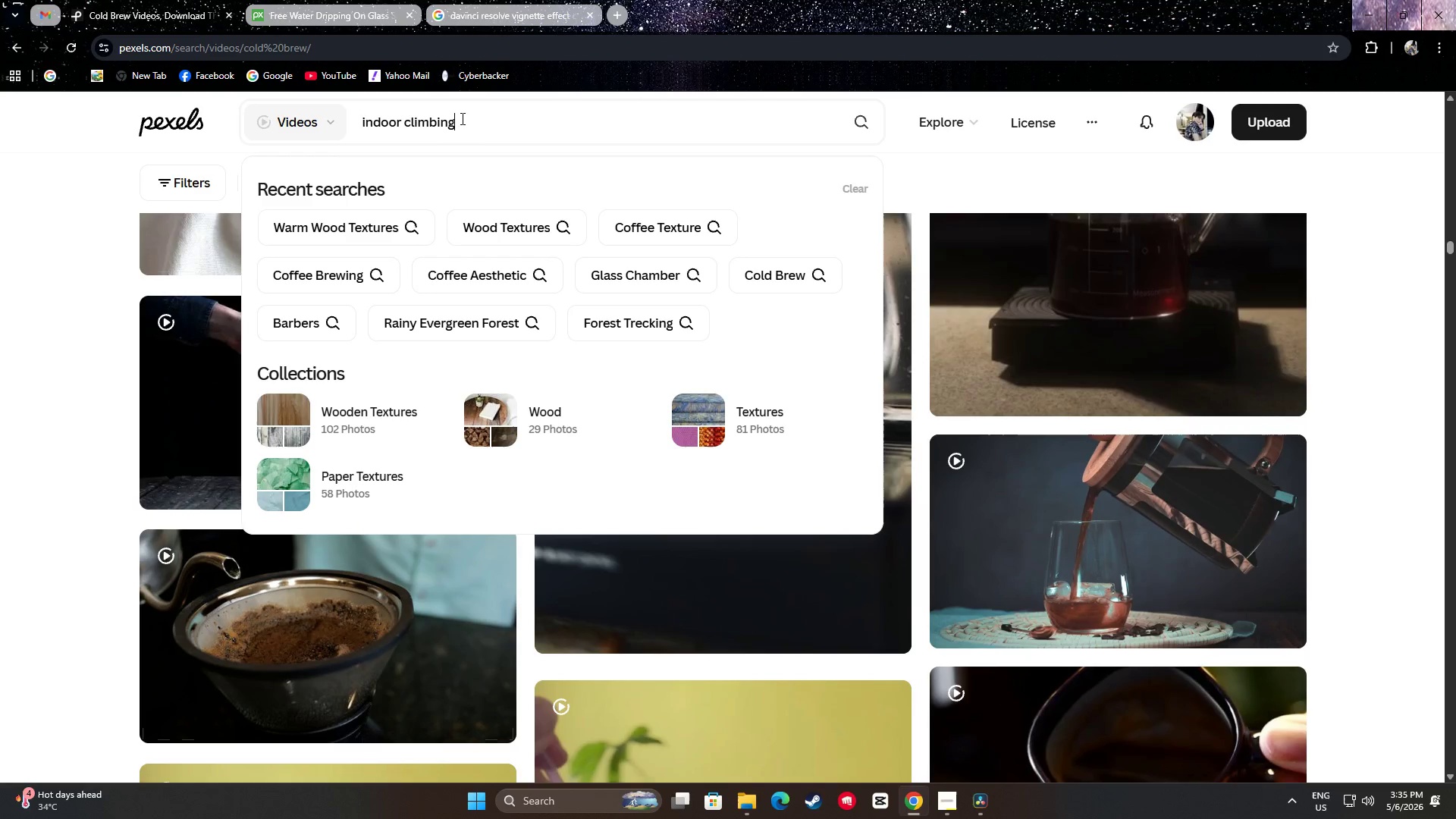 
key(Enter)
 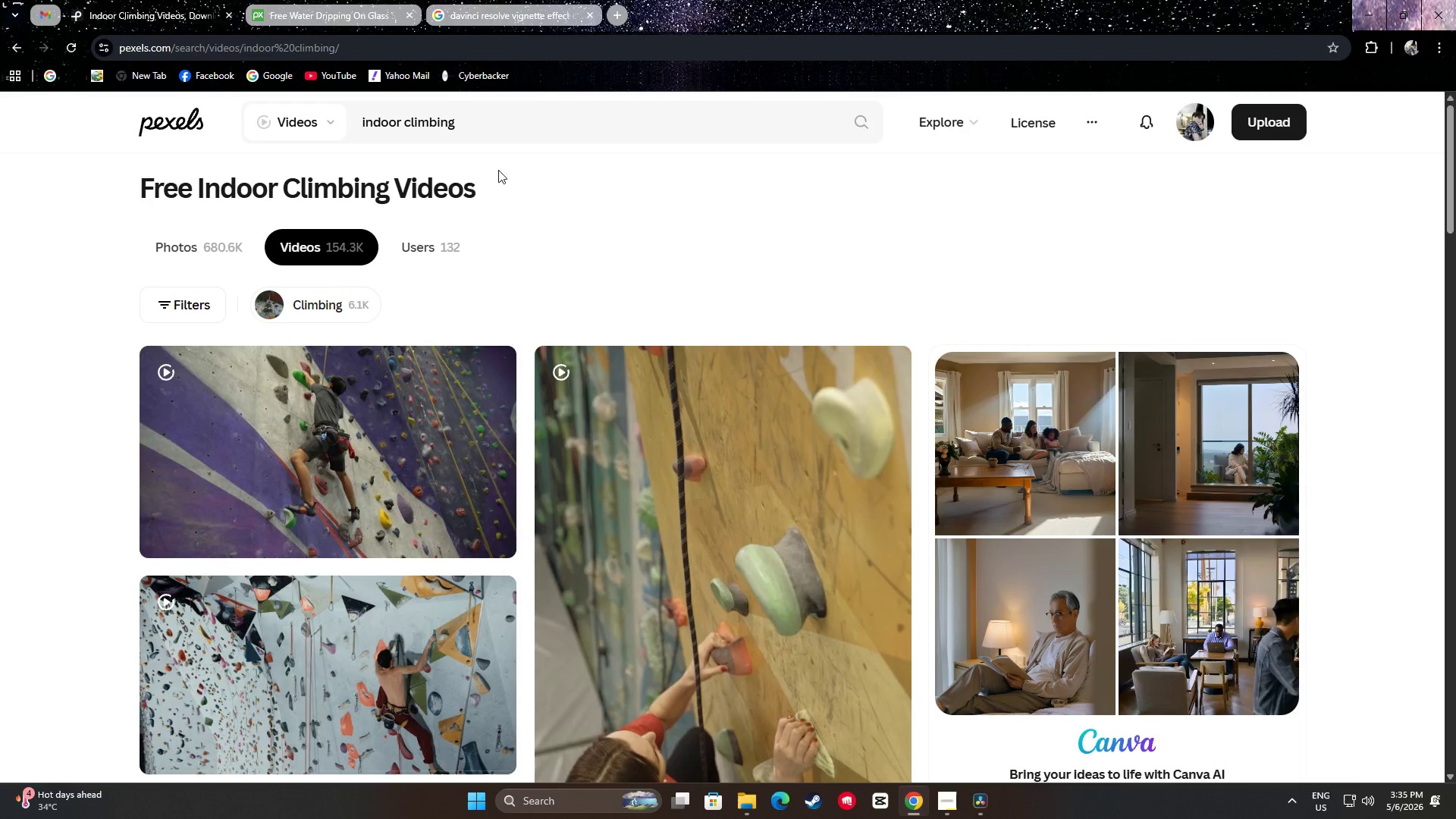 
wait(5.77)
 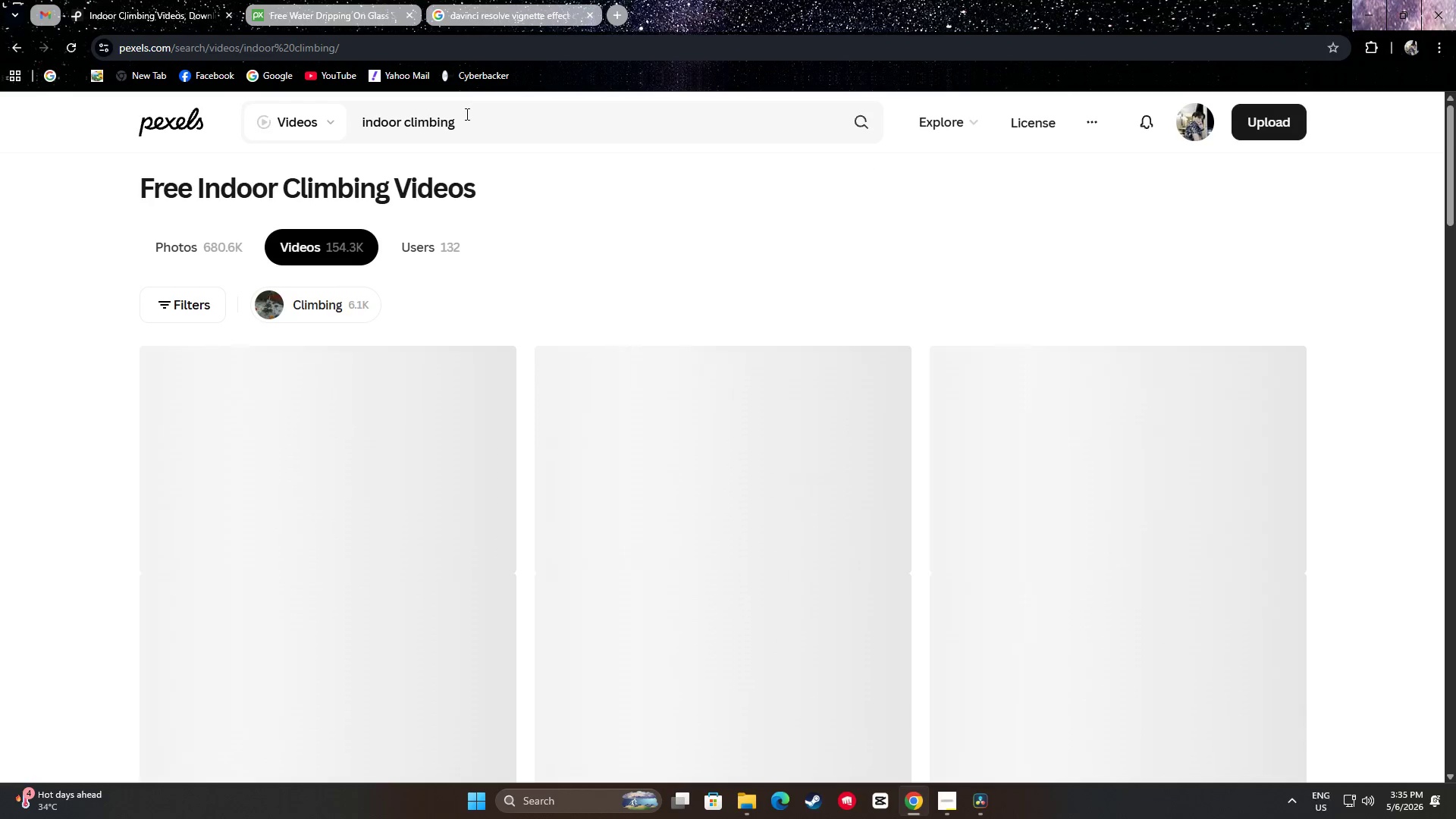 
scroll: coordinate [394, 287], scroll_direction: down, amount: 1.0
 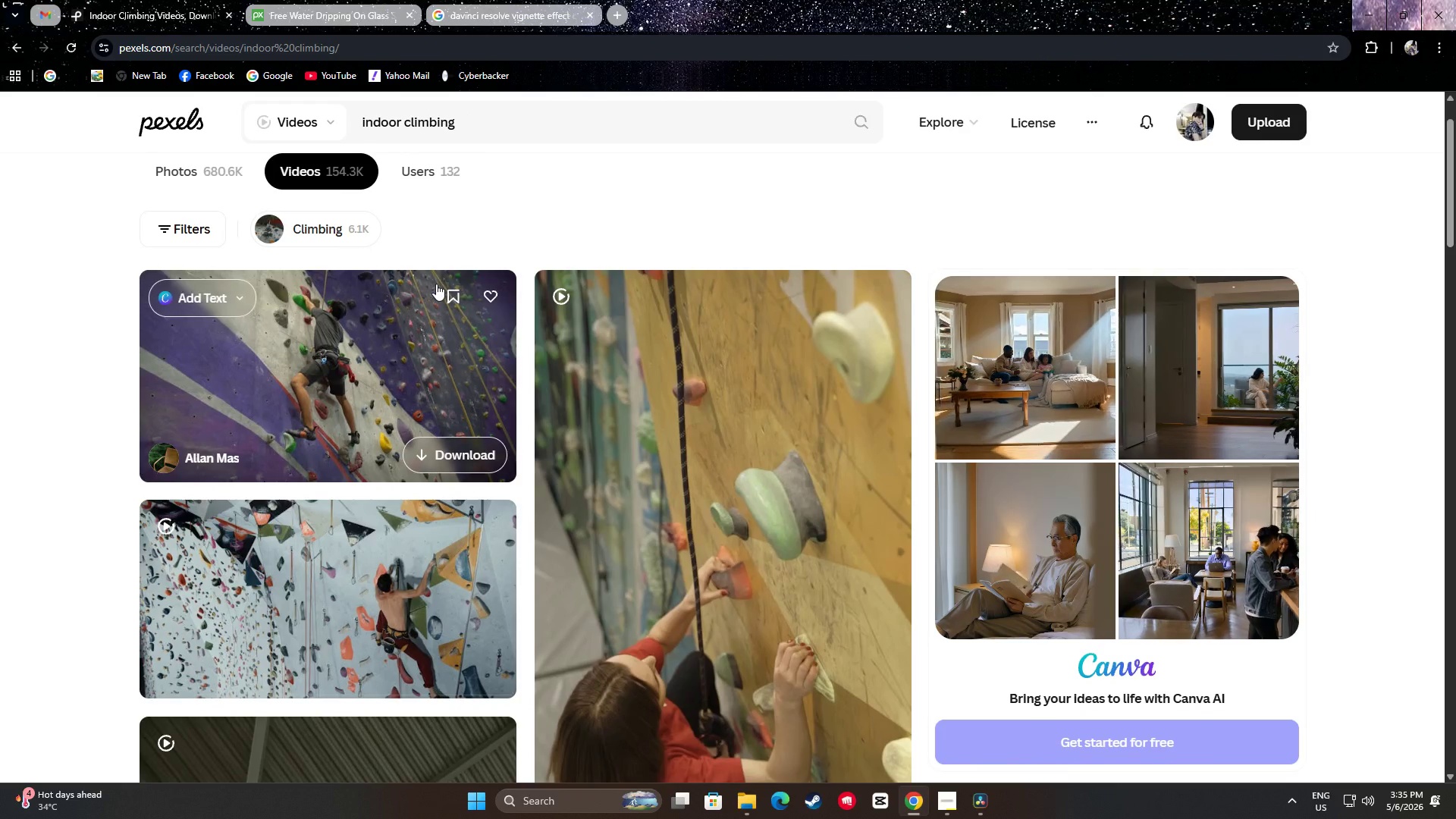 
scroll: coordinate [447, 276], scroll_direction: none, amount: 0.0
 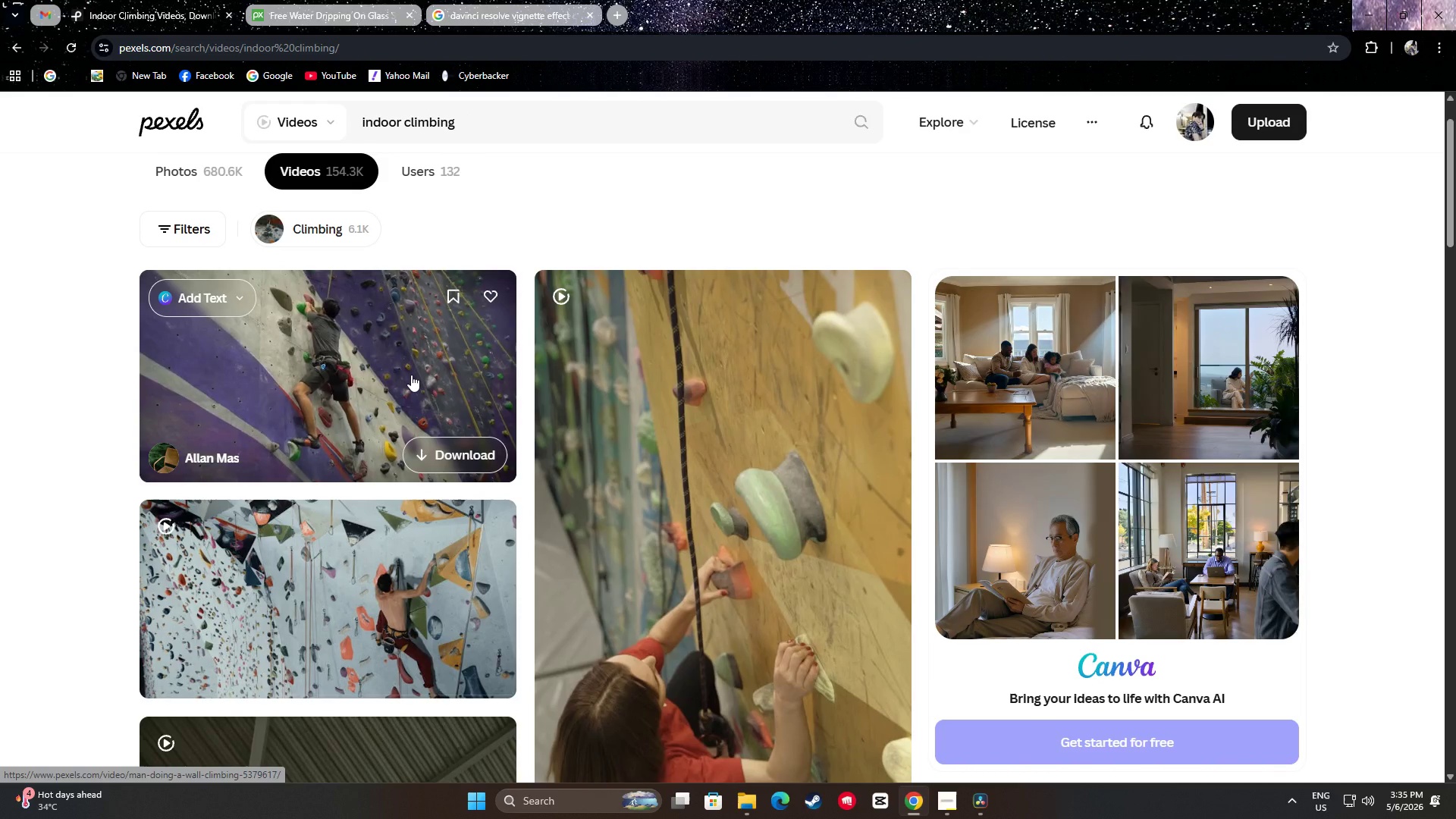 
scroll: coordinate [401, 343], scroll_direction: down, amount: 3.0
 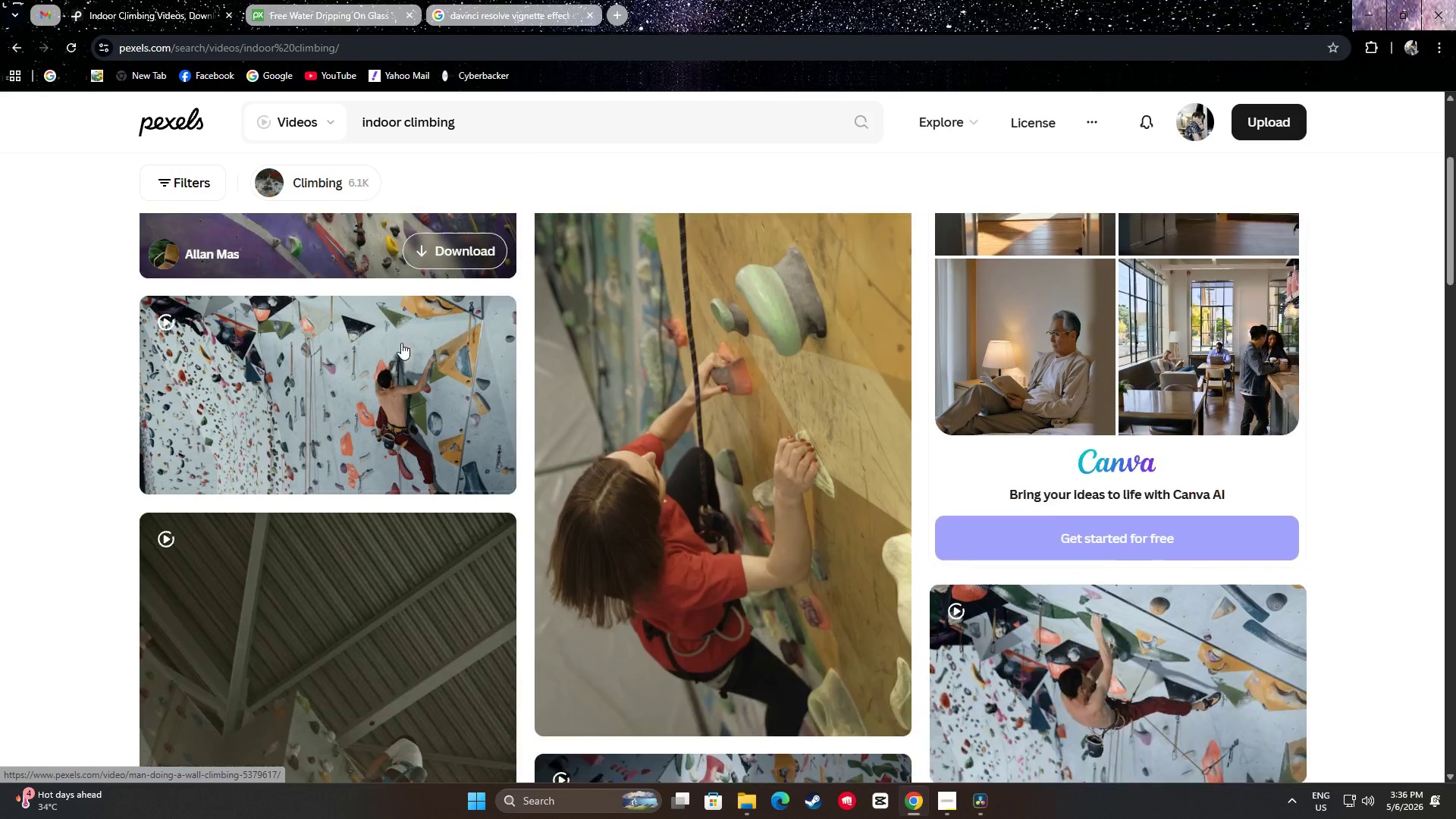 
mouse_move([407, 366])
 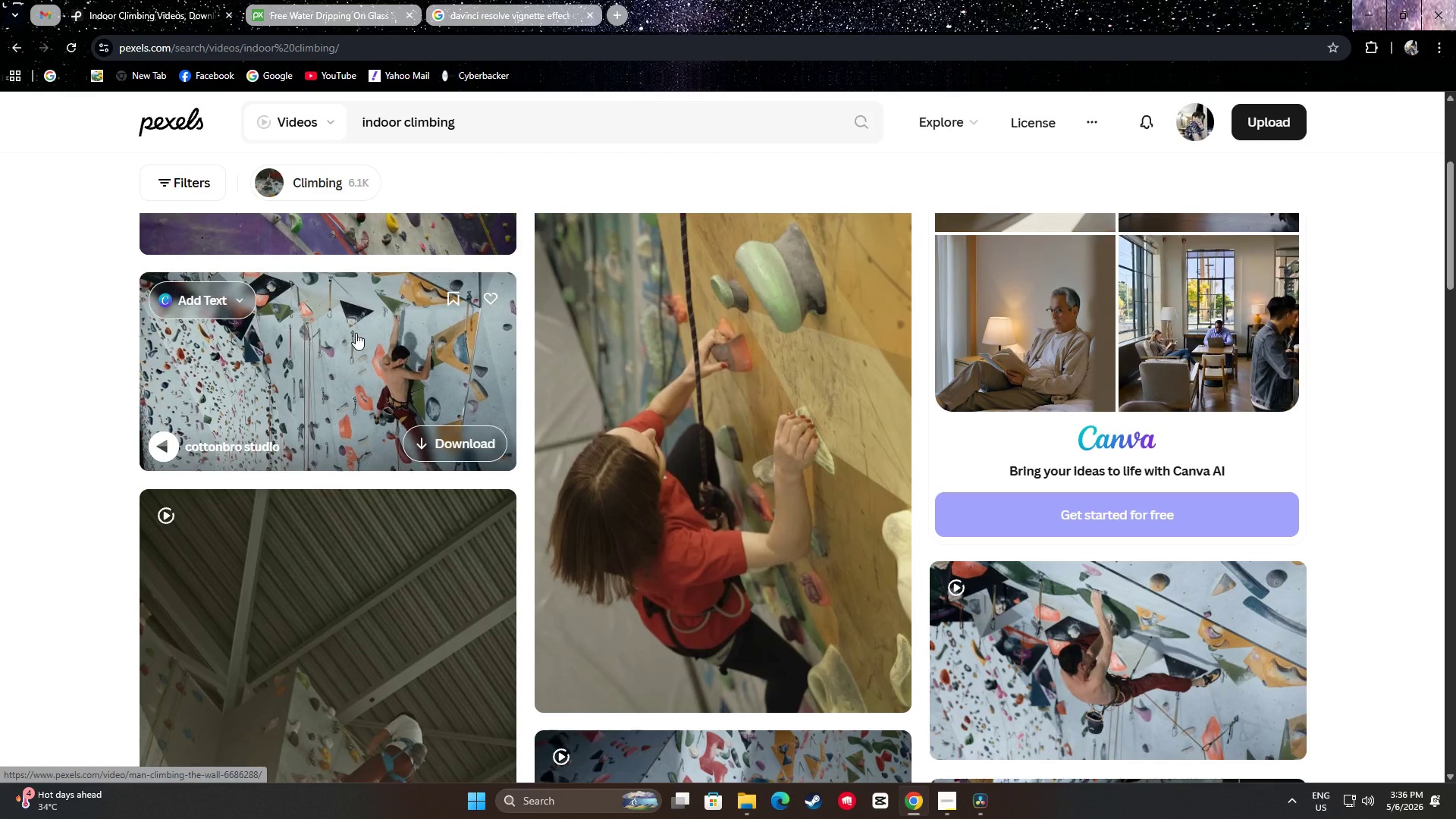 
scroll: coordinate [357, 329], scroll_direction: down, amount: 5.0
 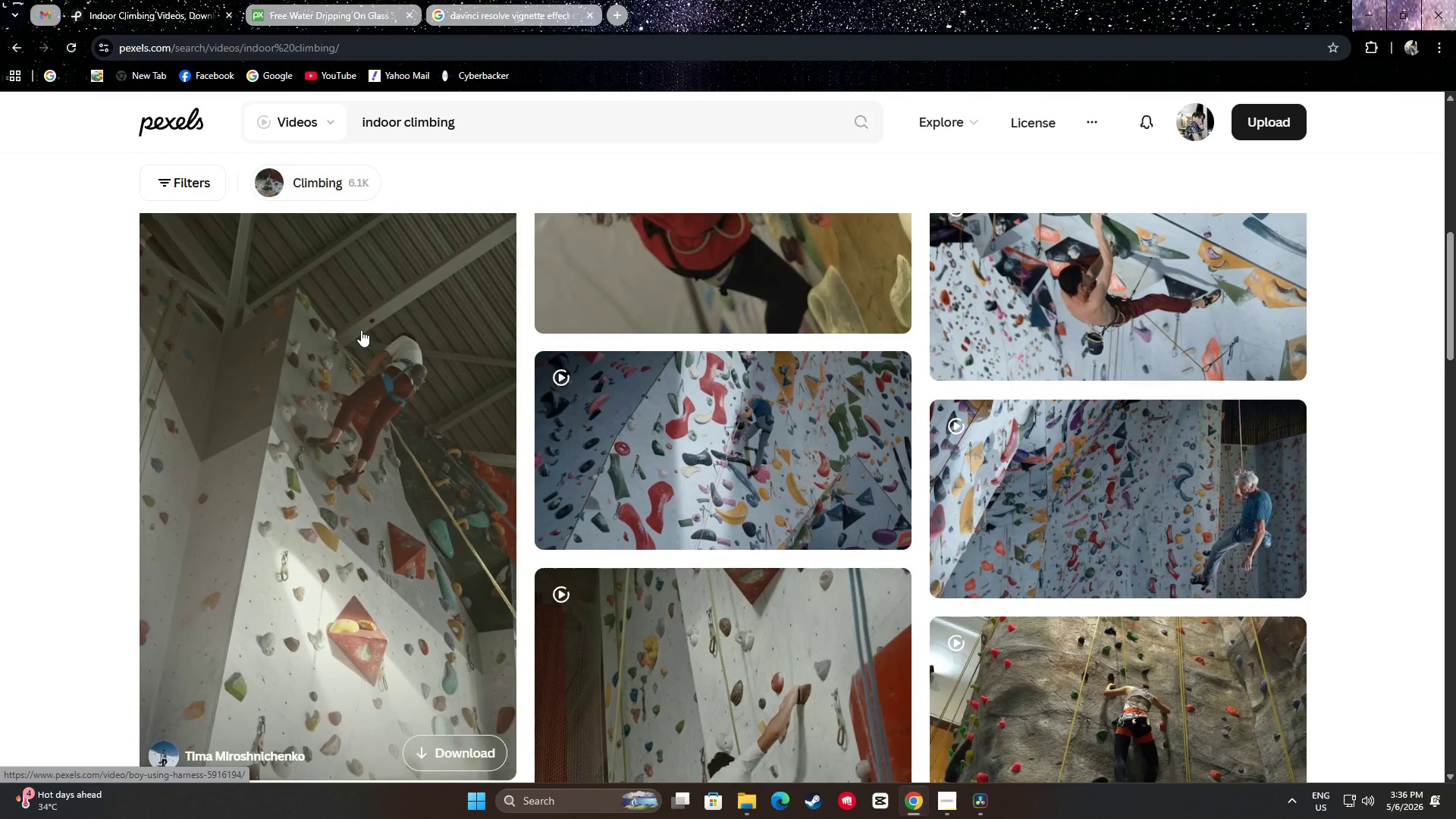 
scroll: coordinate [361, 330], scroll_direction: up, amount: 2.0
 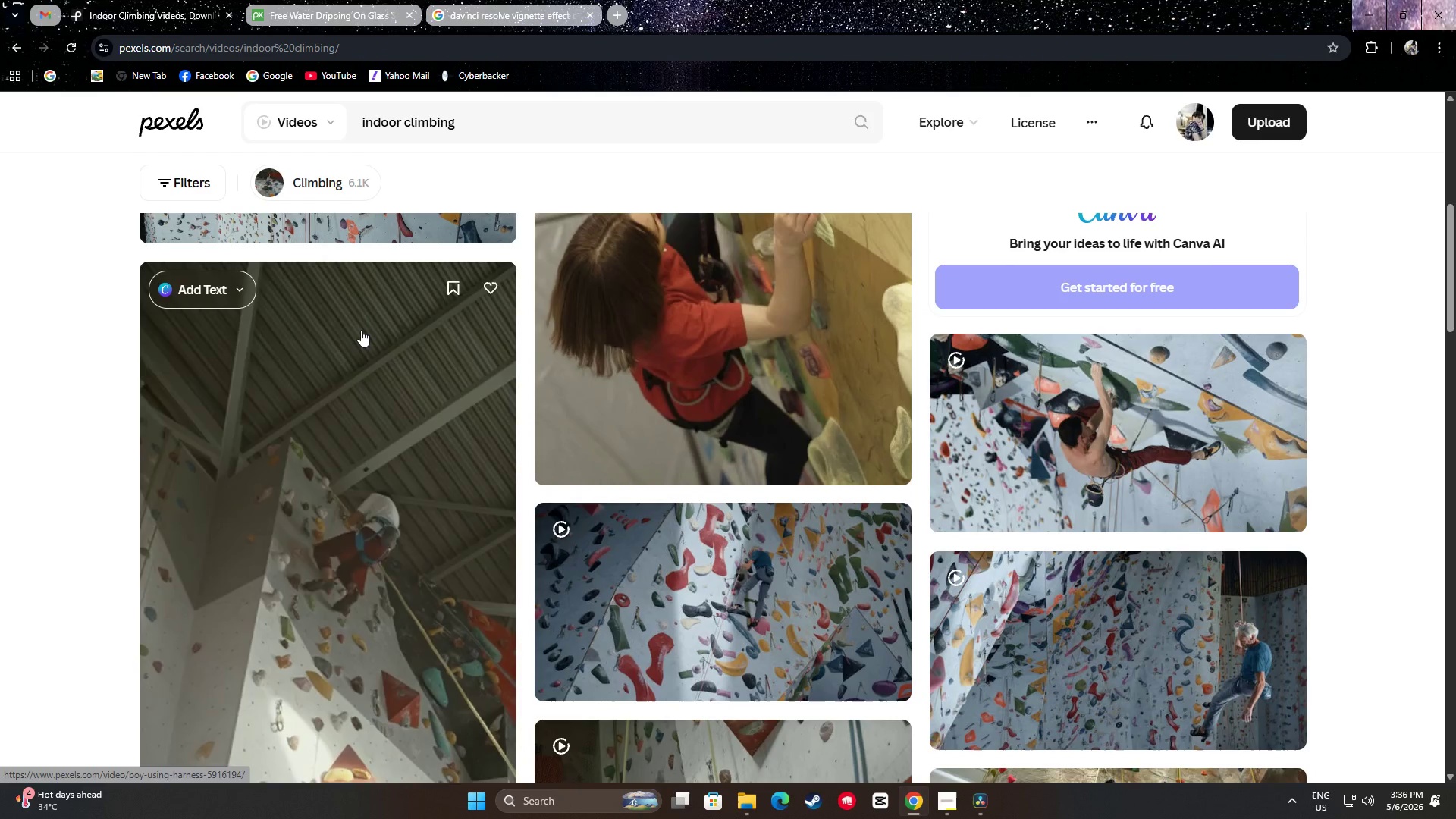 
scroll: coordinate [804, 513], scroll_direction: down, amount: 9.0
 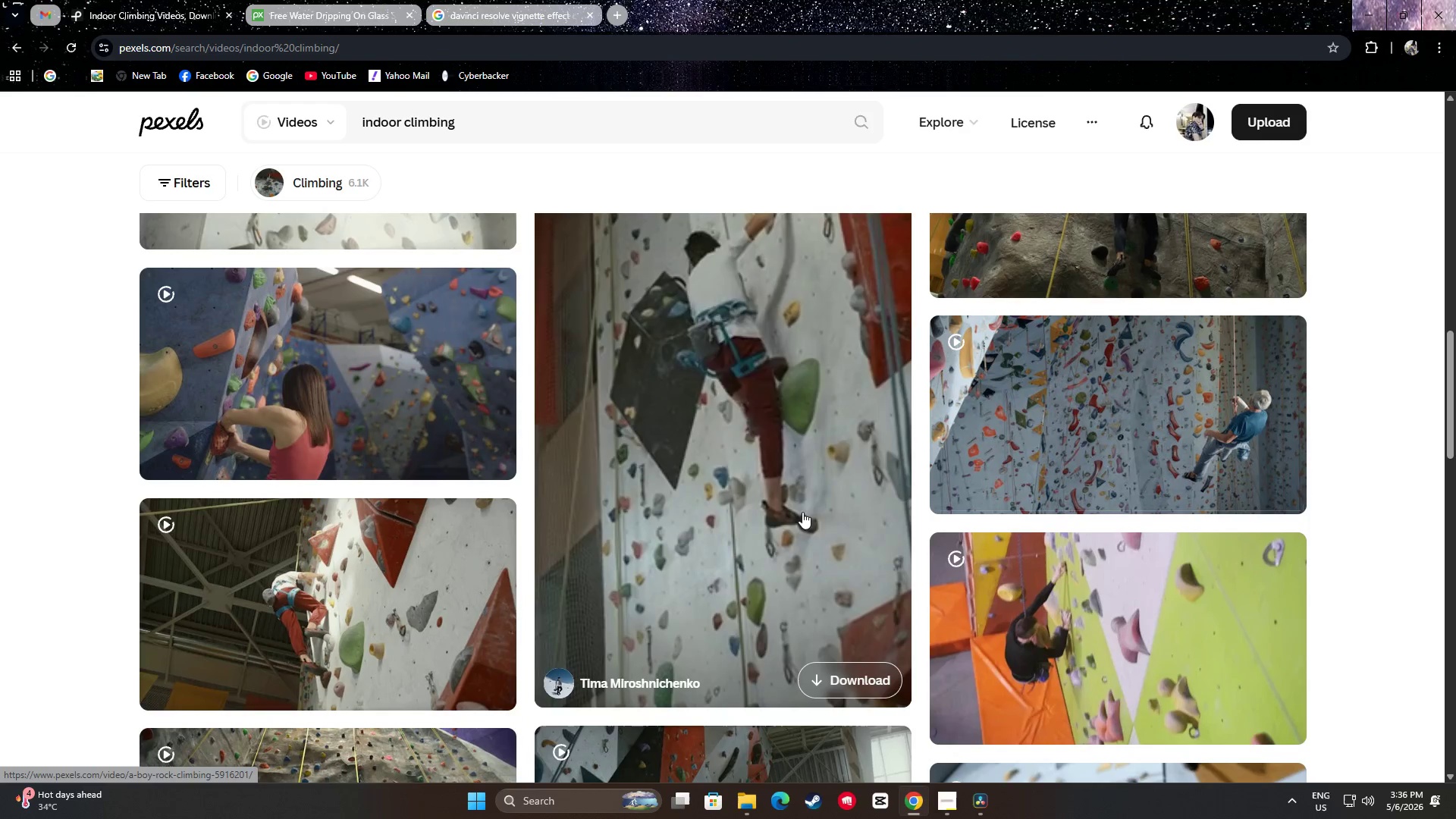 
scroll: coordinate [802, 510], scroll_direction: up, amount: 1.0
 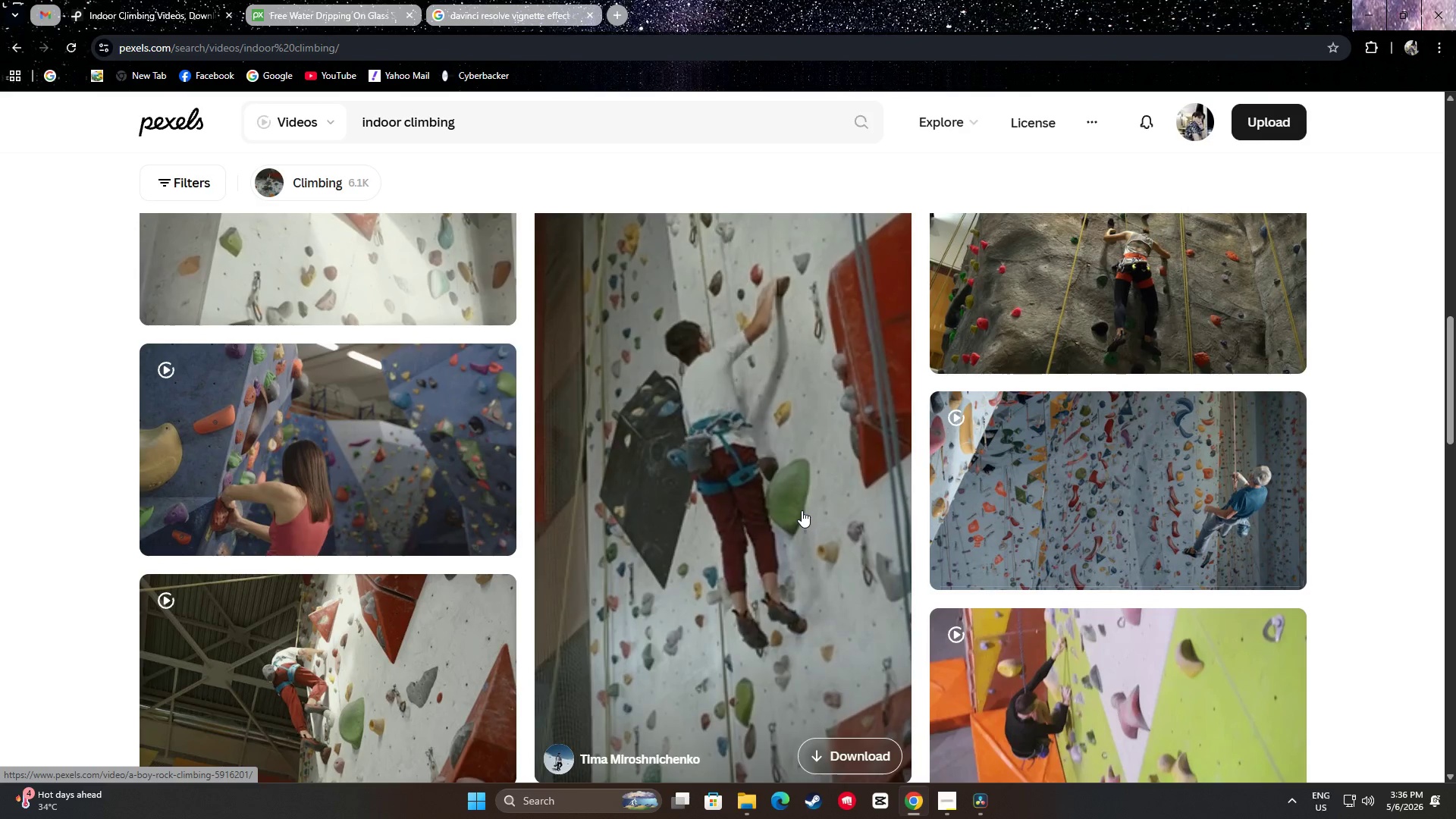 
scroll: coordinate [392, 483], scroll_direction: down, amount: 3.0
 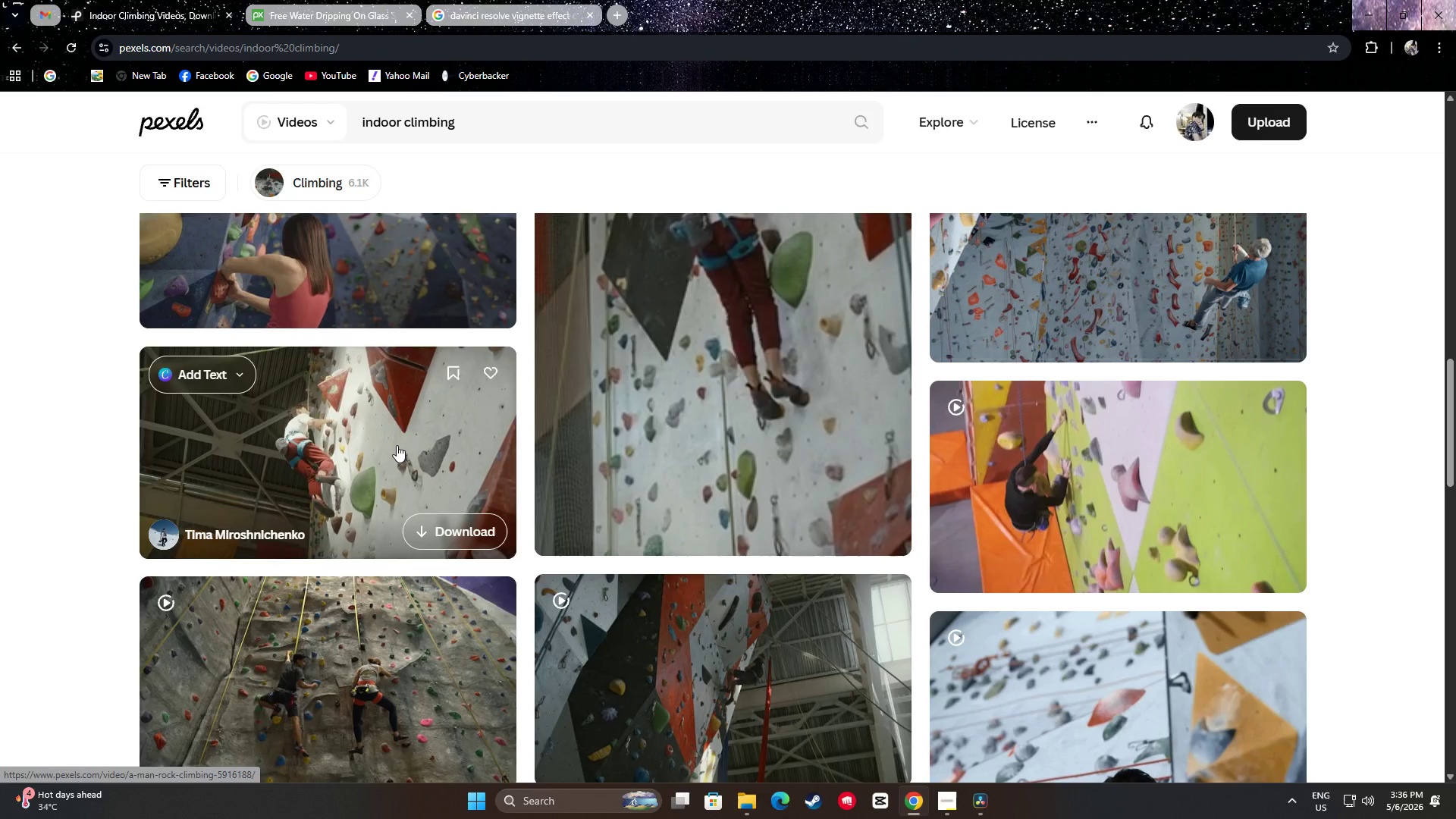 
scroll: coordinate [397, 444], scroll_direction: up, amount: 1.0
 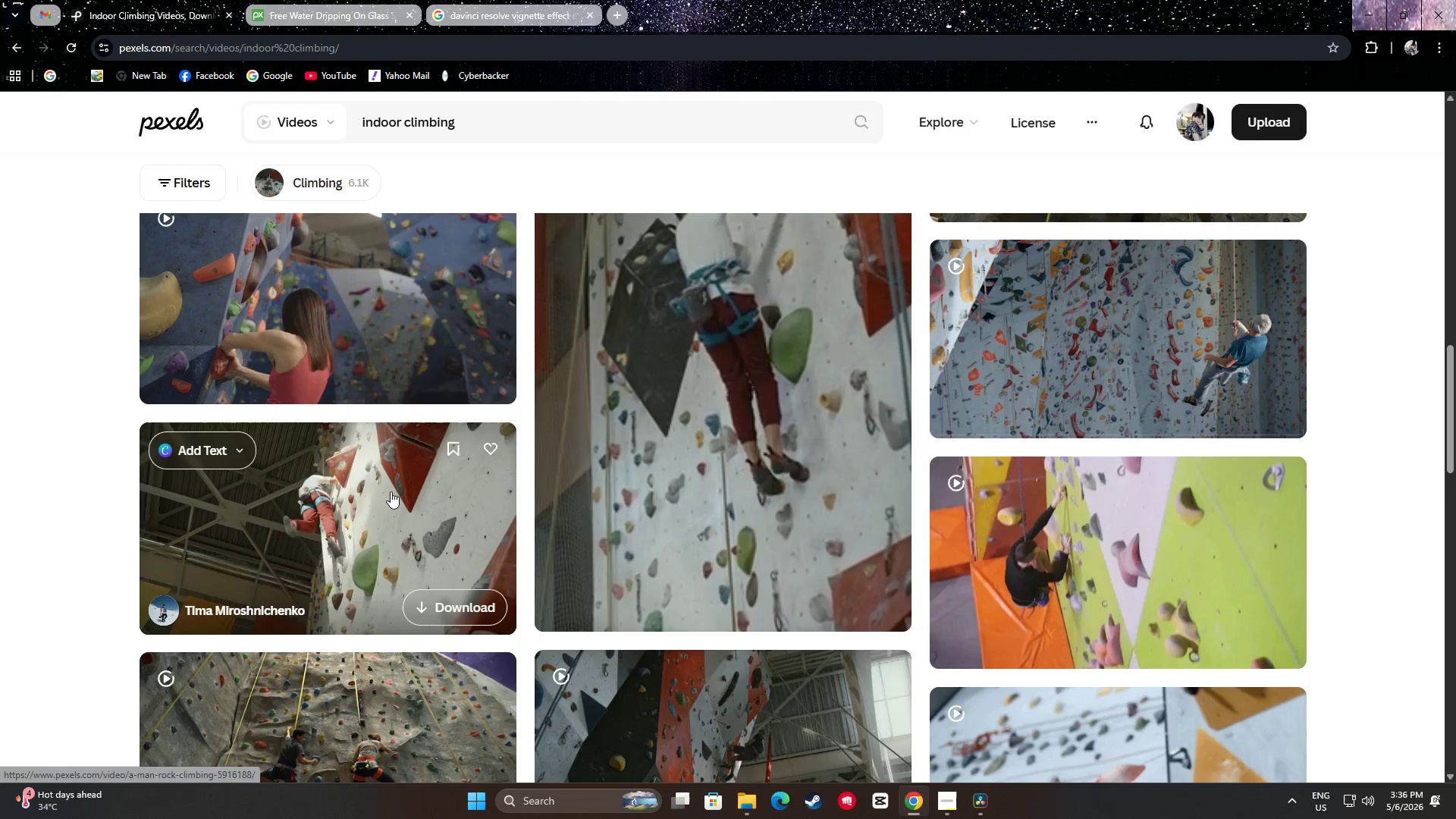 
scroll: coordinate [353, 403], scroll_direction: down, amount: 9.0
 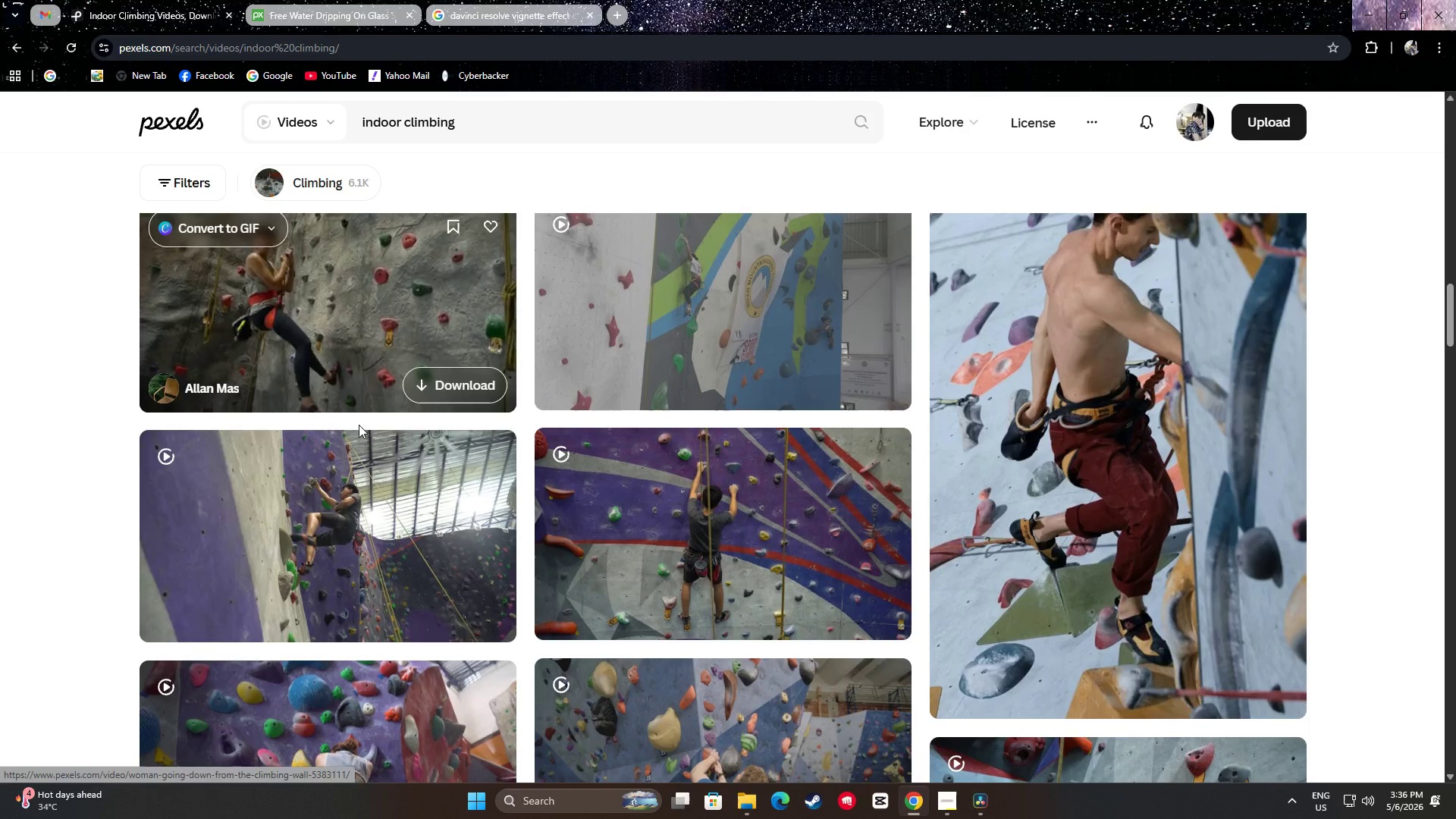 
mouse_move([396, 538])
 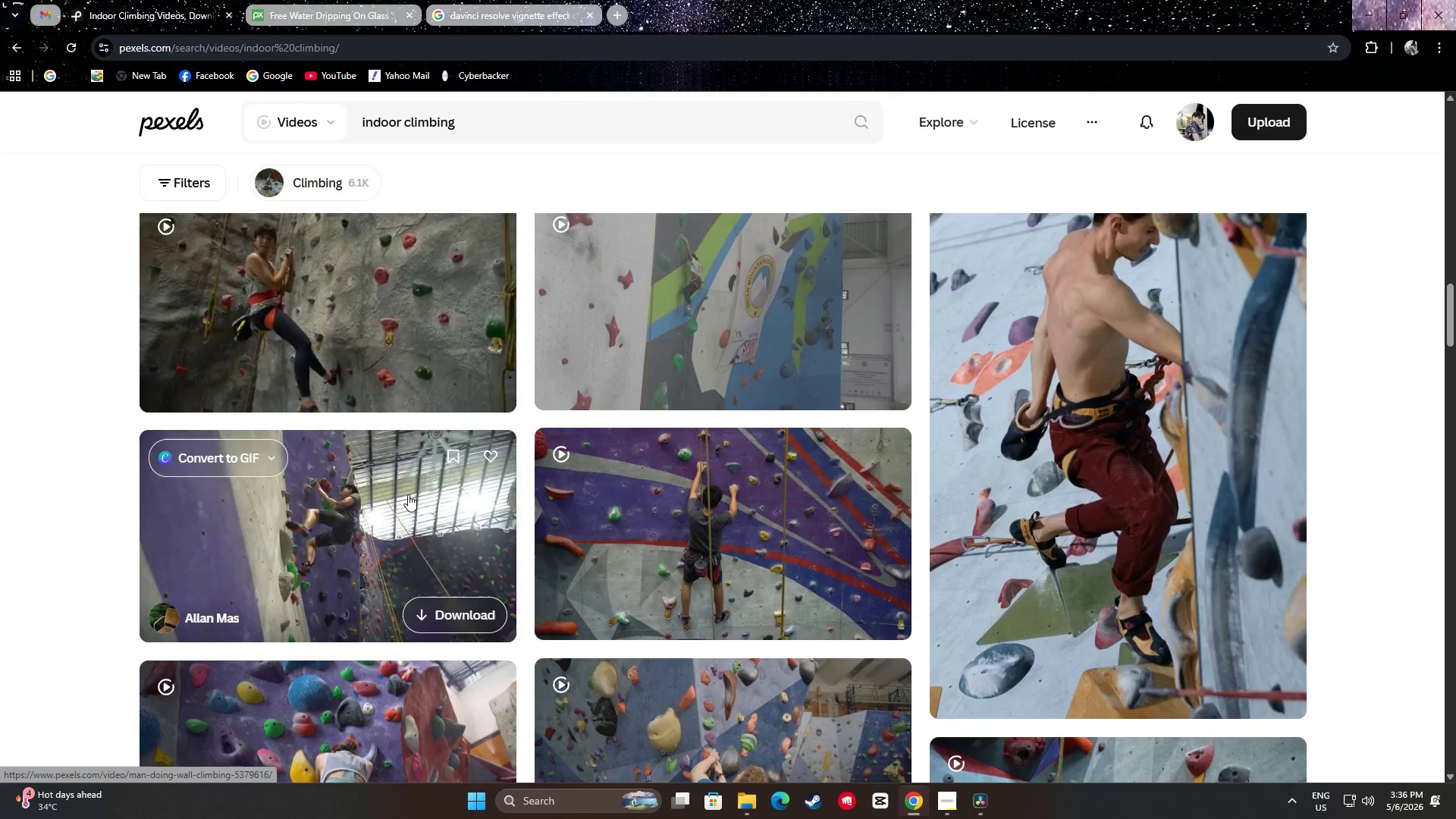 
scroll: coordinate [410, 494], scroll_direction: down, amount: 2.0
 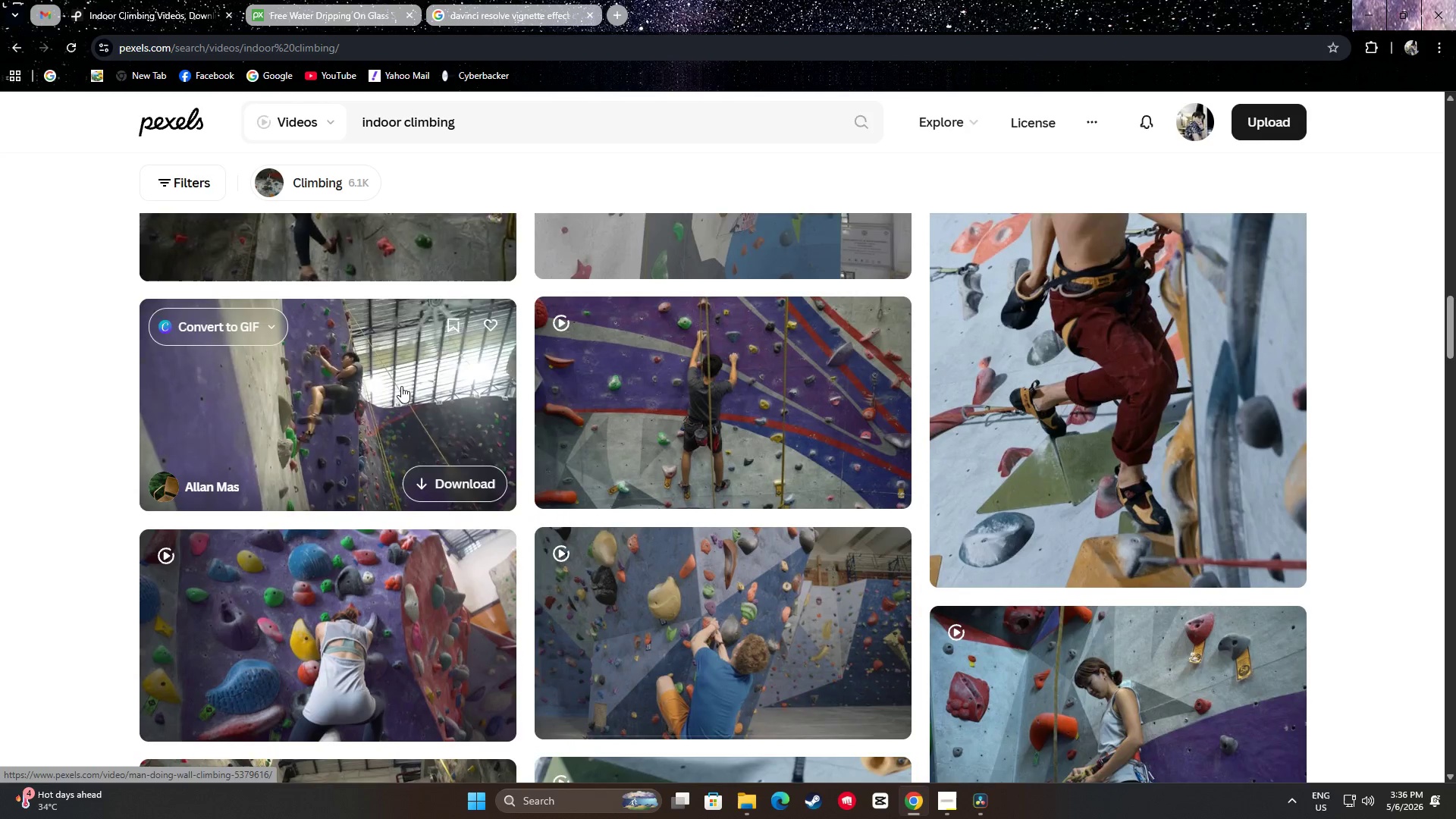 
mouse_move([400, 363])
 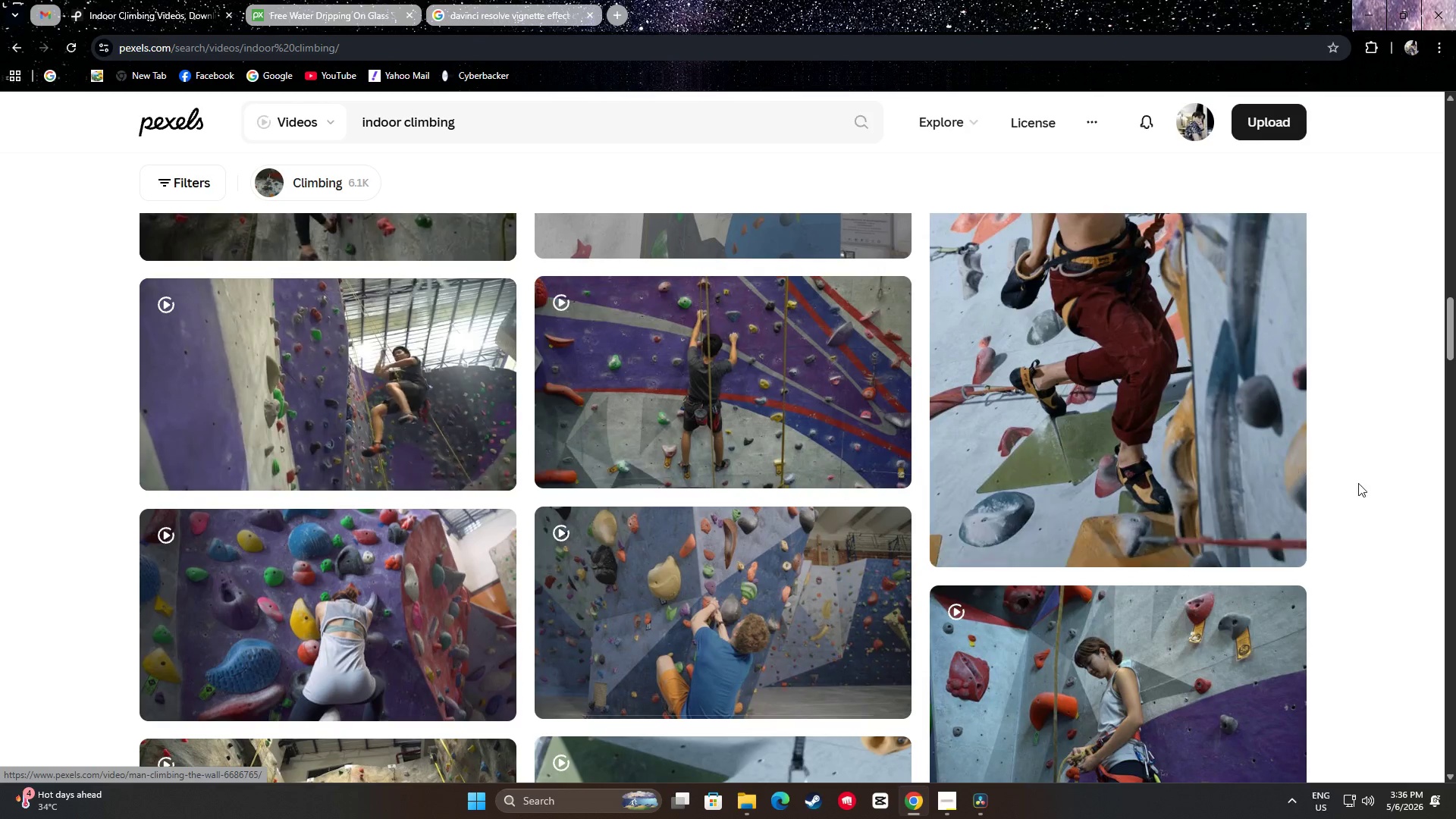 
scroll: coordinate [1207, 472], scroll_direction: up, amount: 3.0
 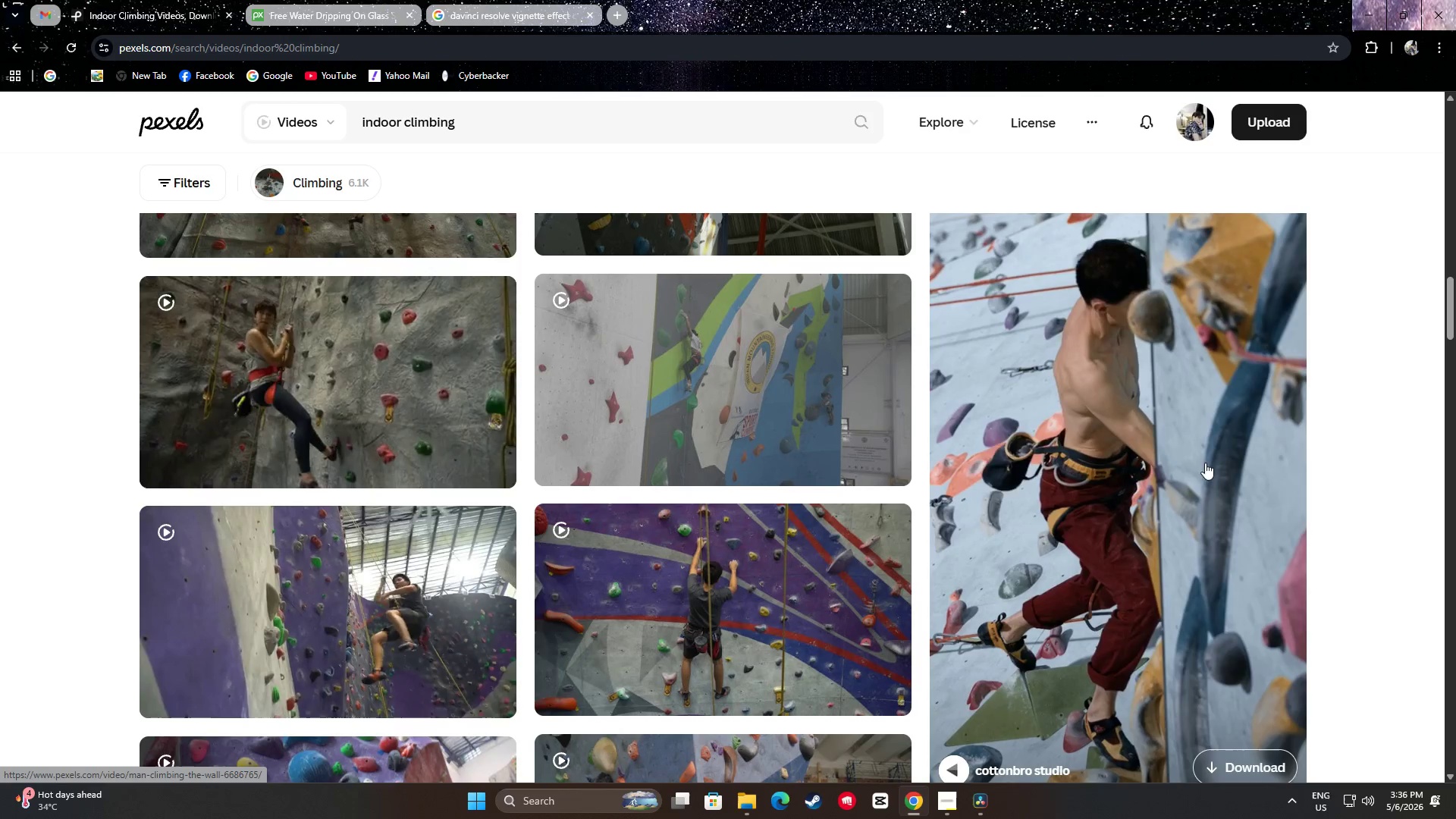 
wait(6.54)
 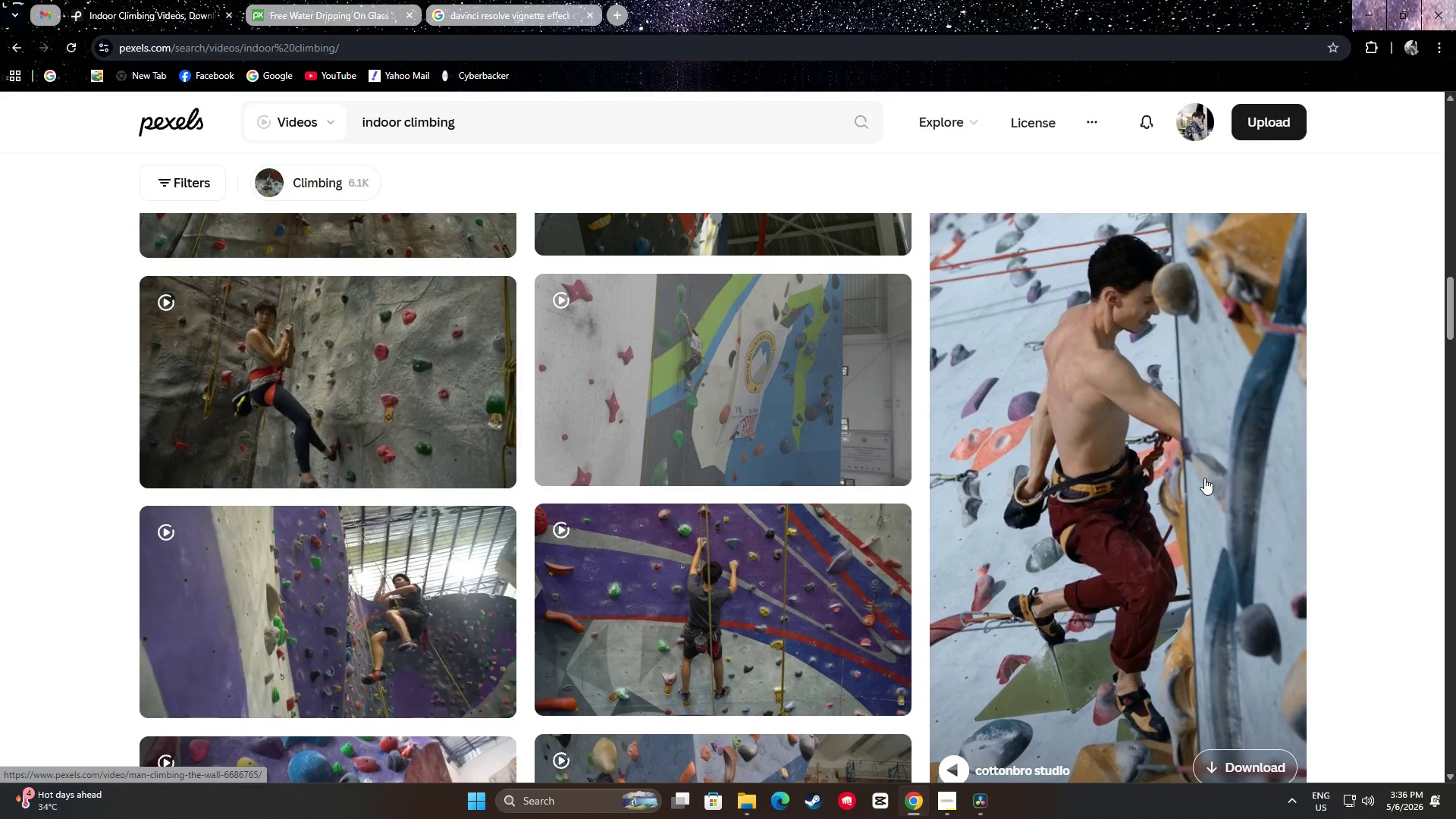 
scroll: coordinate [1317, 485], scroll_direction: down, amount: 3.0
 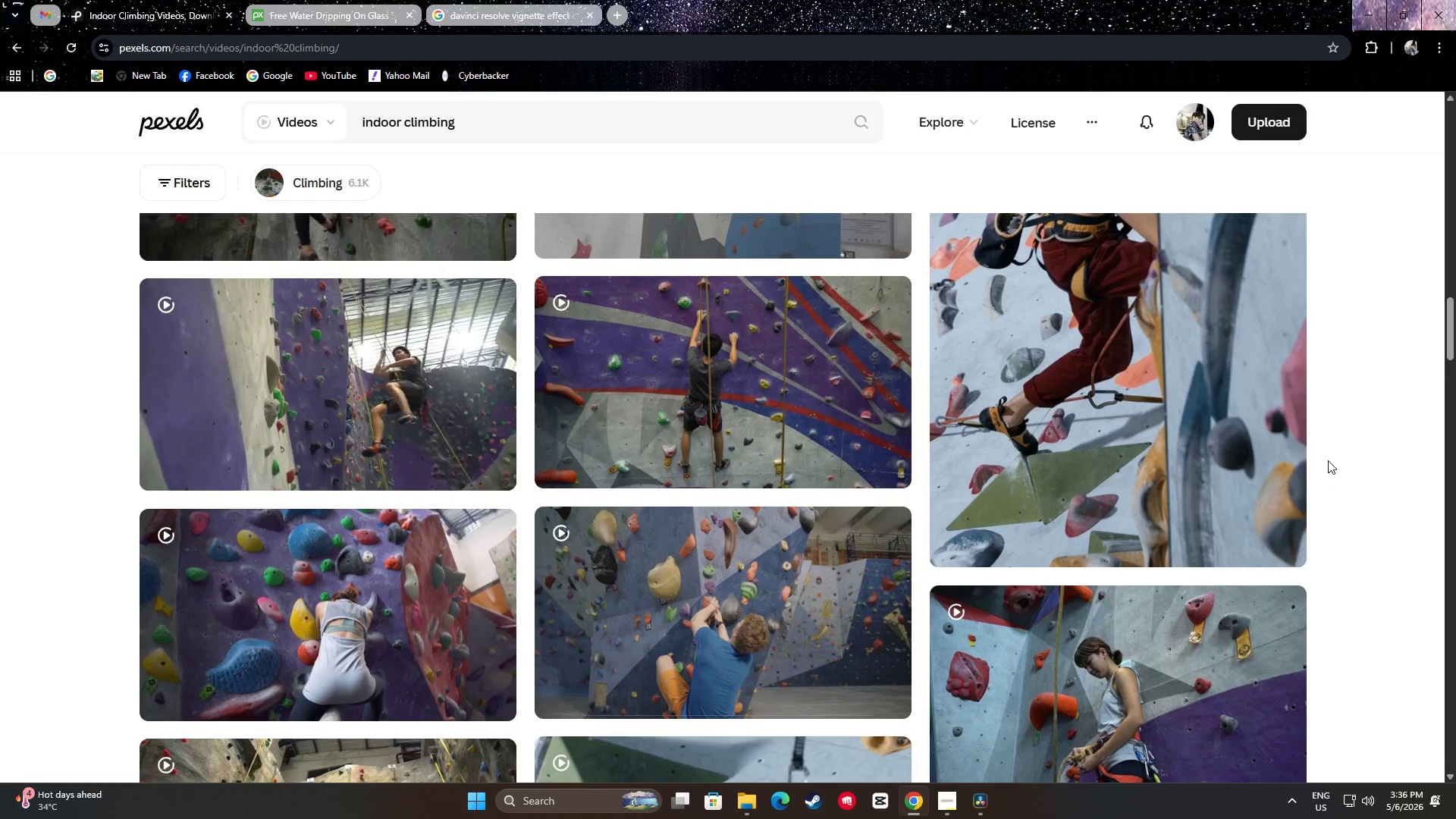 
mouse_move([830, 394])
 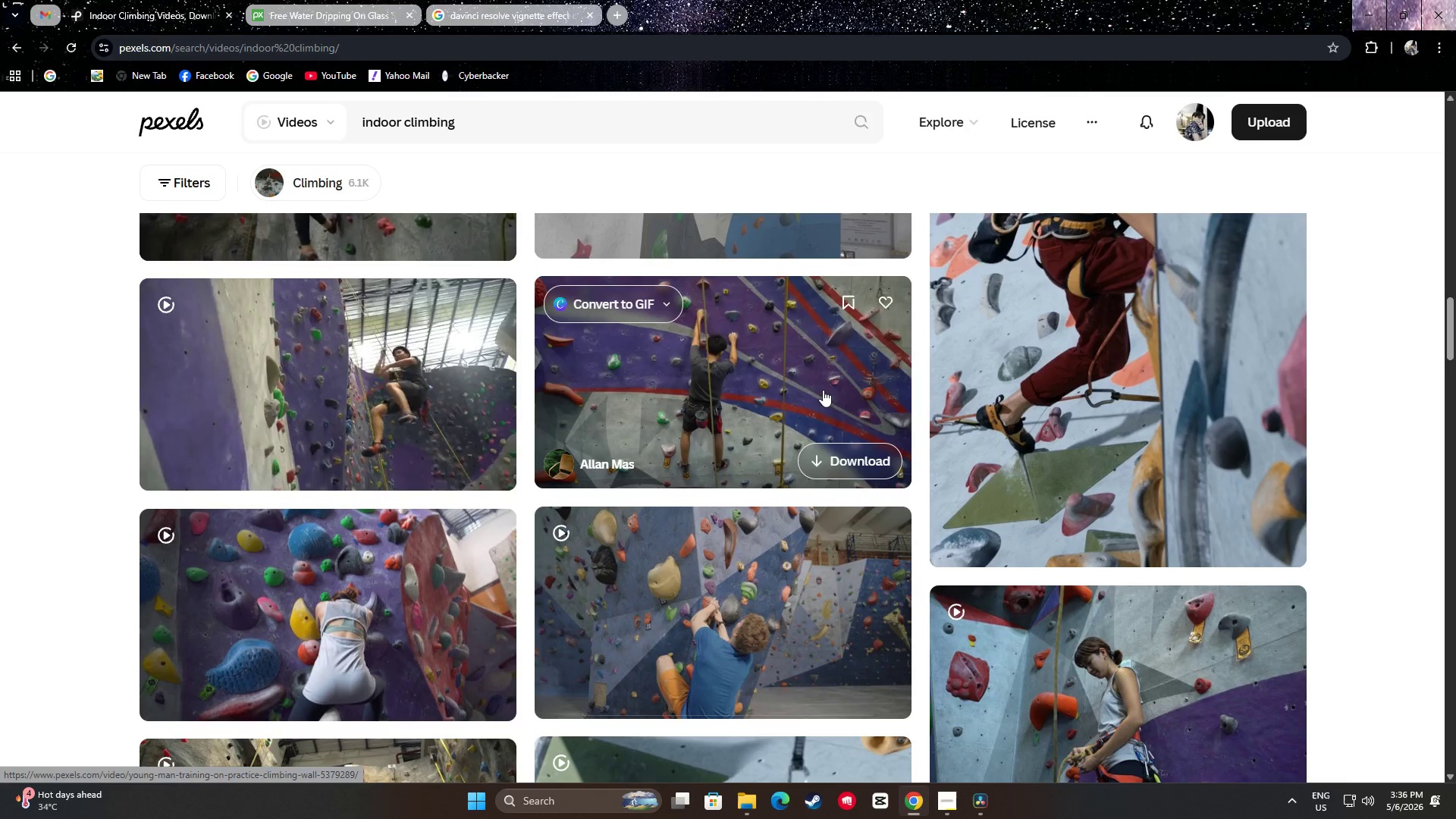 
scroll: coordinate [752, 342], scroll_direction: down, amount: 11.0
 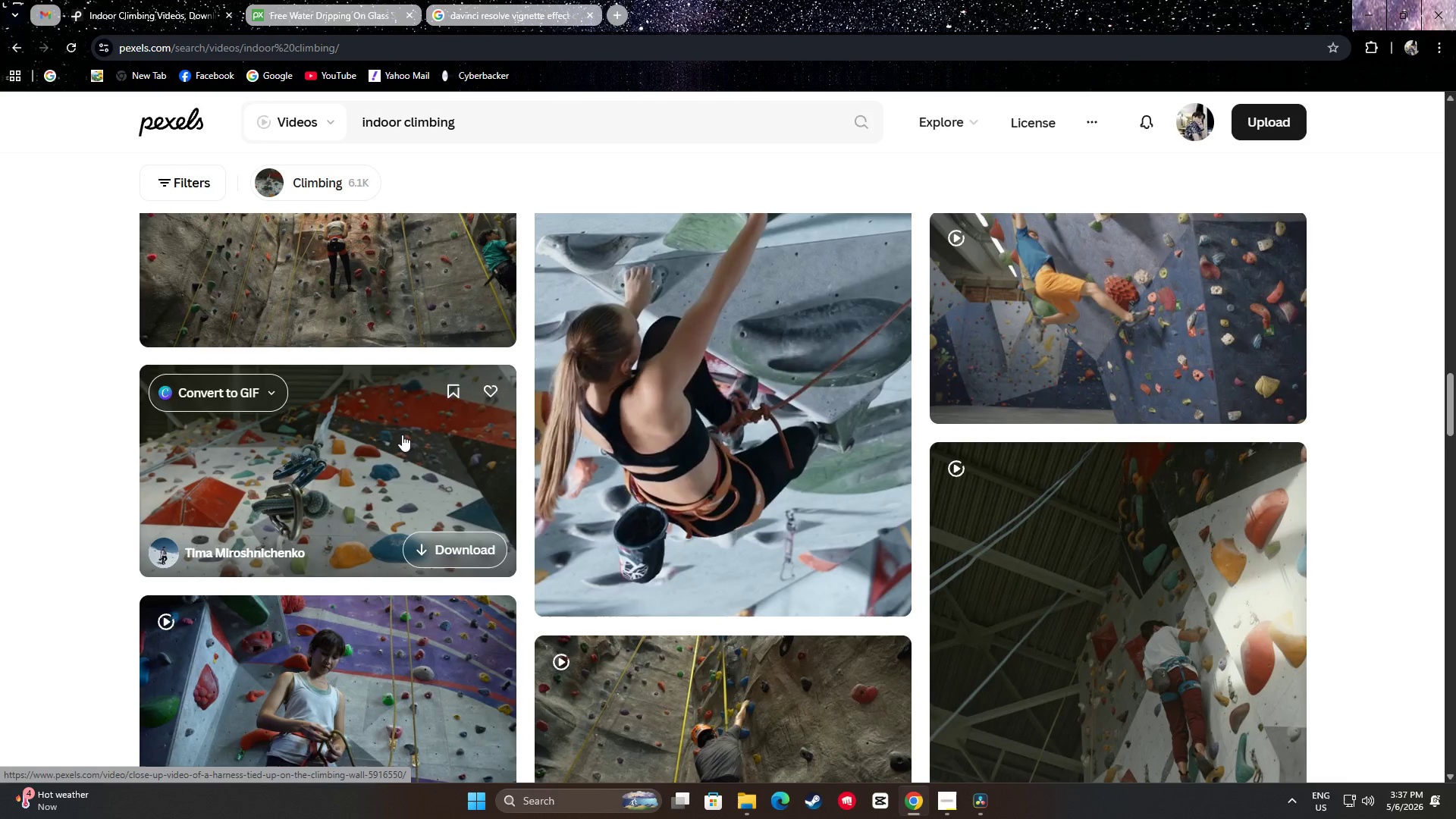 
wait(13.72)
 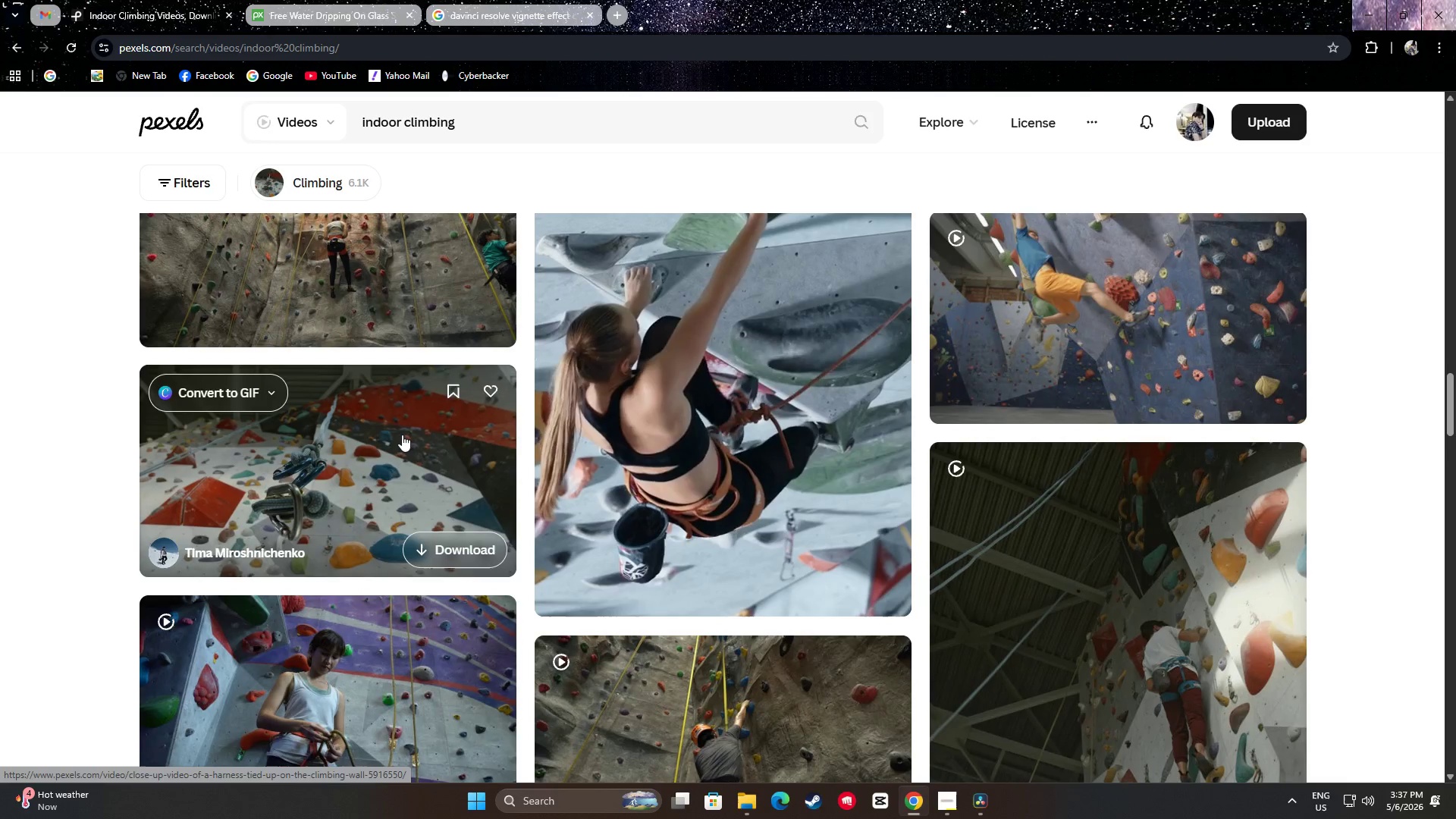 
mouse_move([421, 452])
 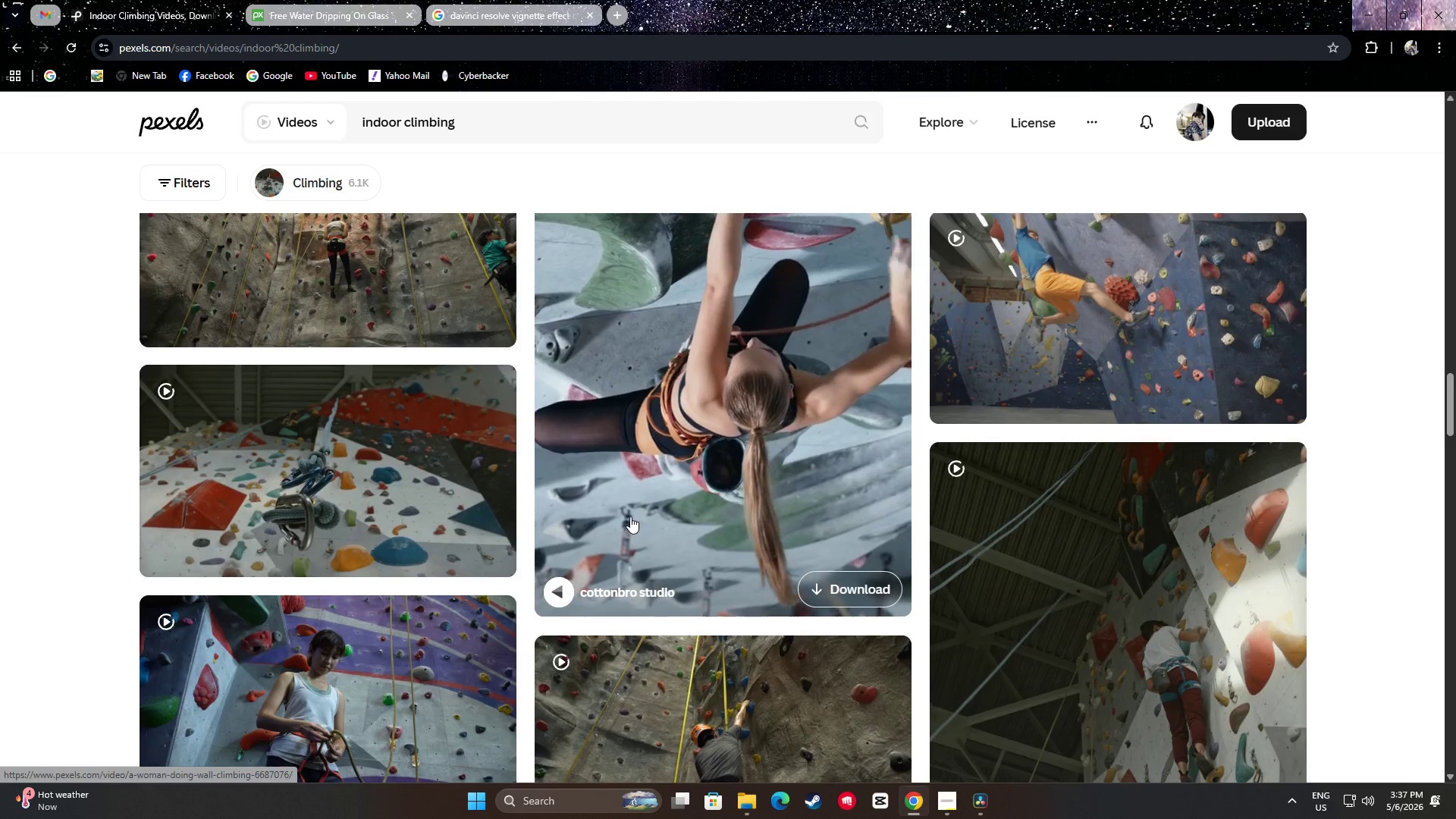 
wait(7.48)
 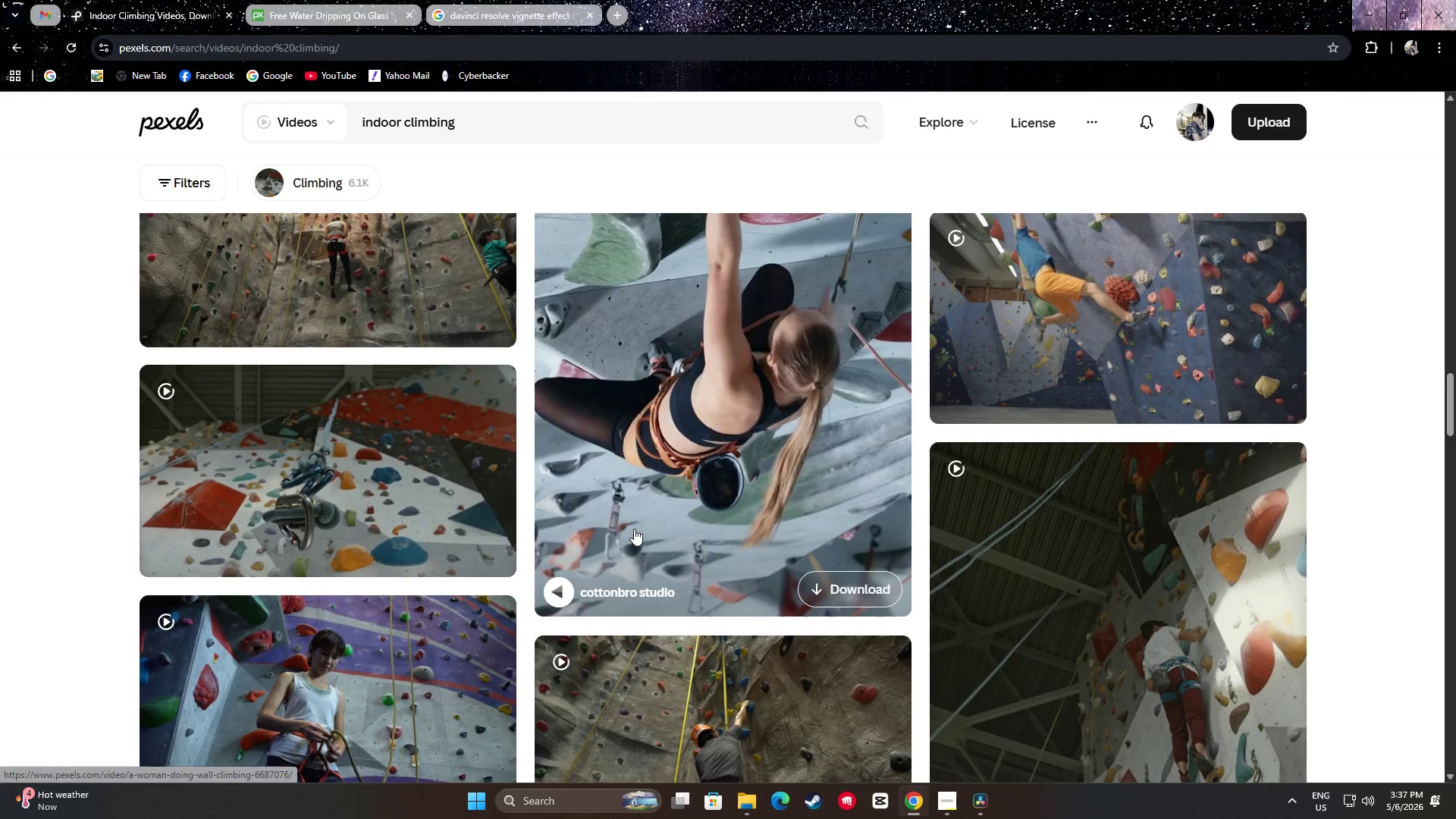 
scroll: coordinate [1139, 379], scroll_direction: up, amount: 3.0
 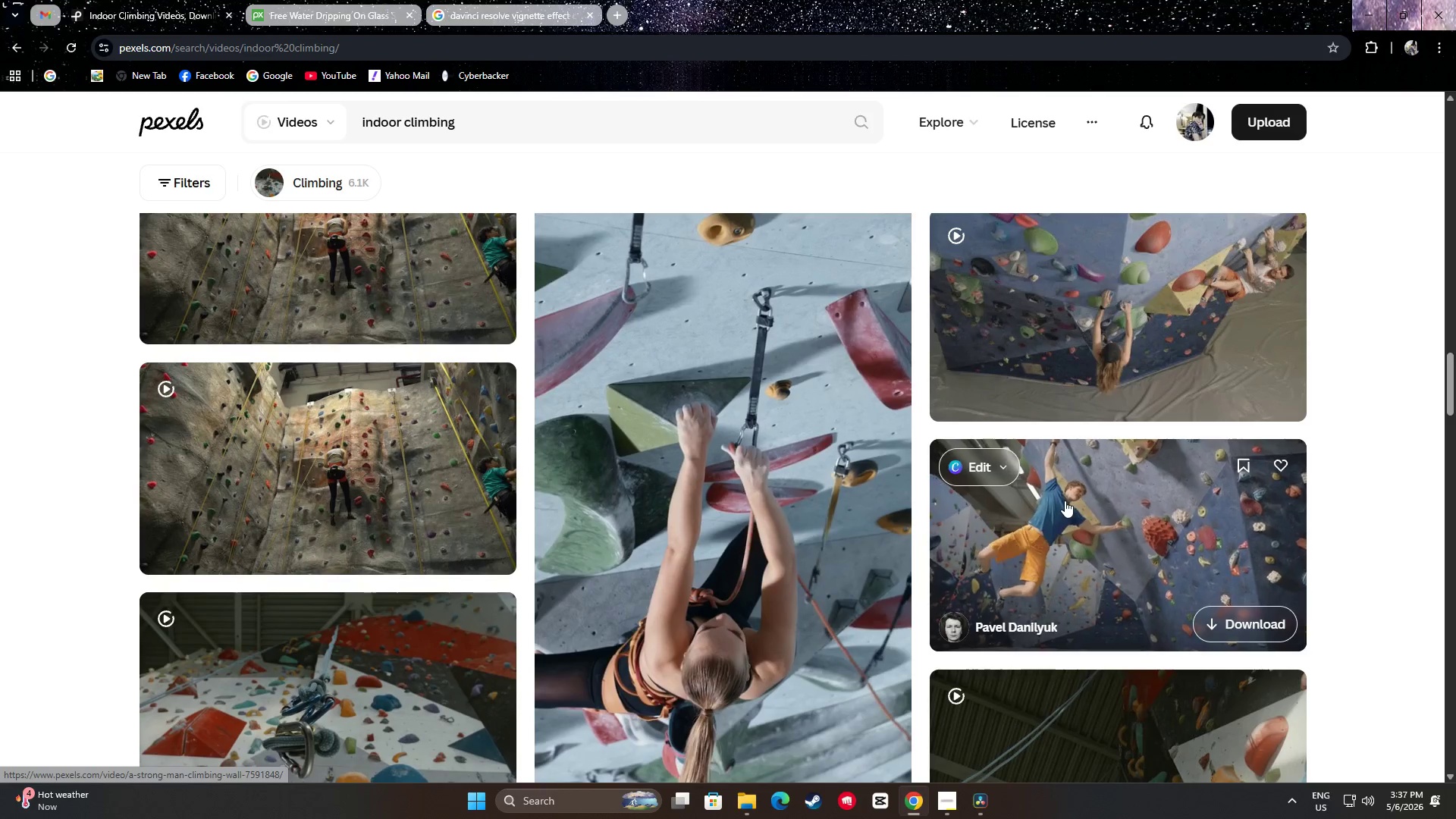 
wait(6.55)
 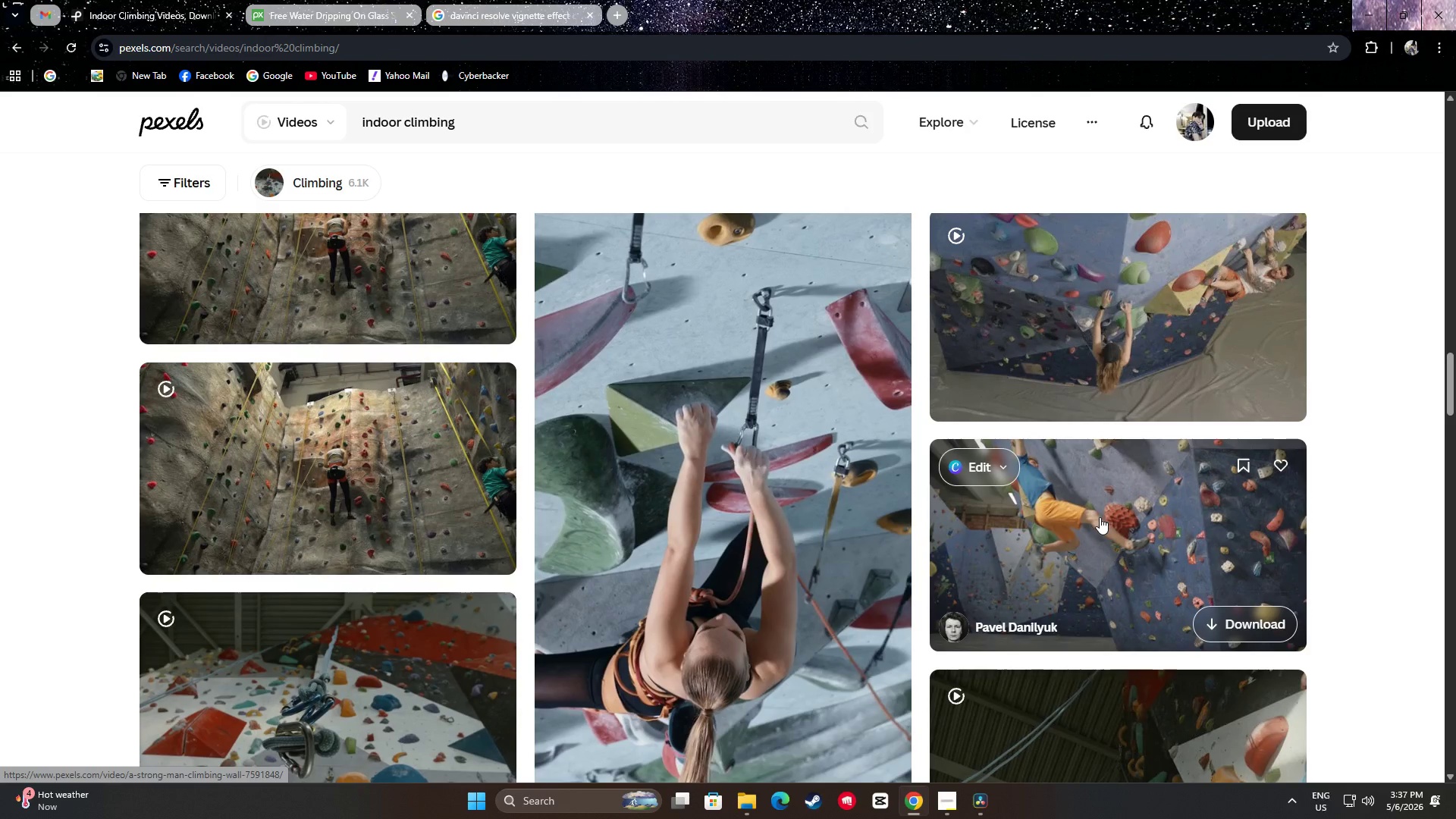 
scroll: coordinate [720, 310], scroll_direction: down, amount: 15.0
 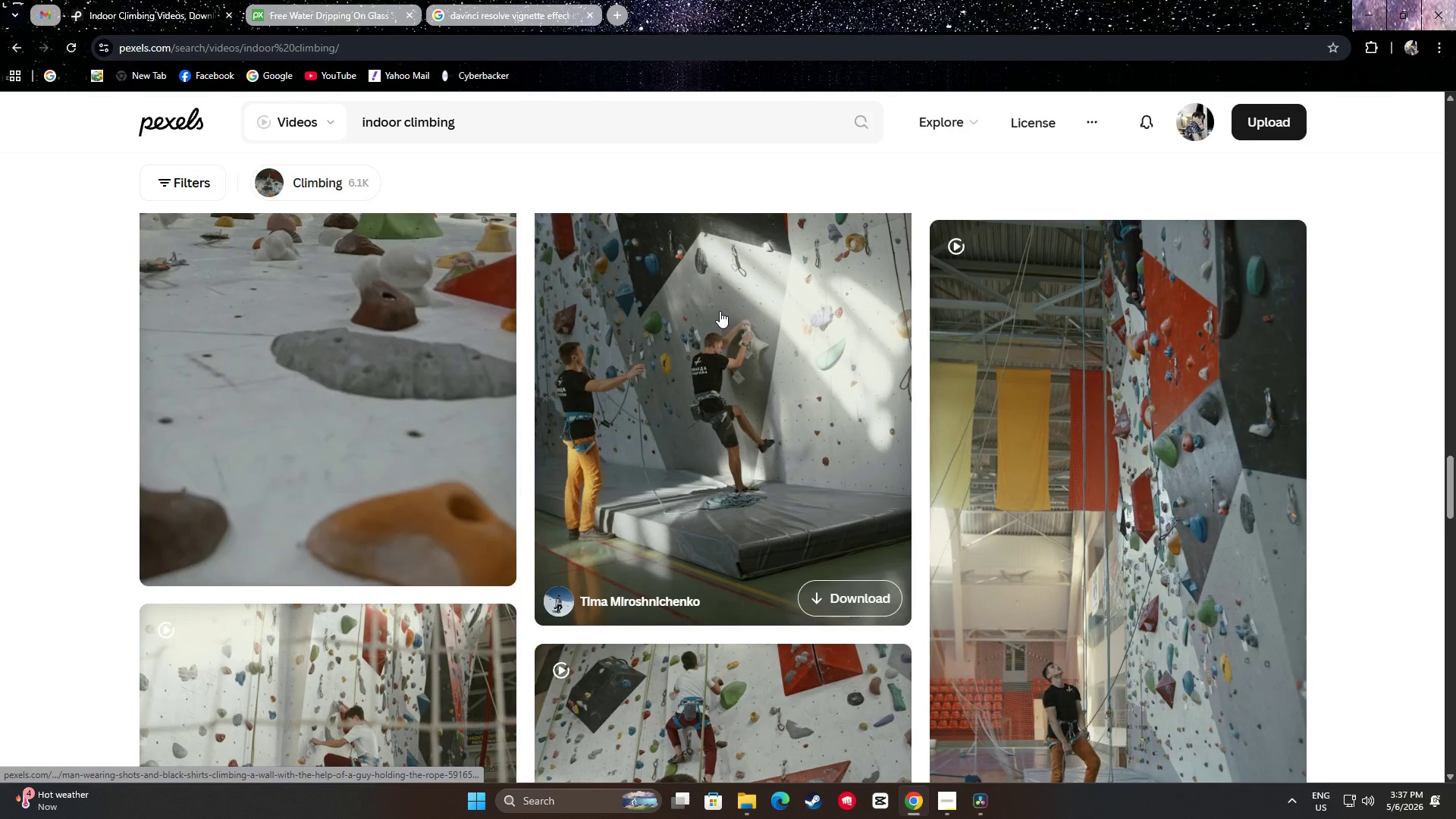 
scroll: coordinate [388, 465], scroll_direction: down, amount: 18.0
 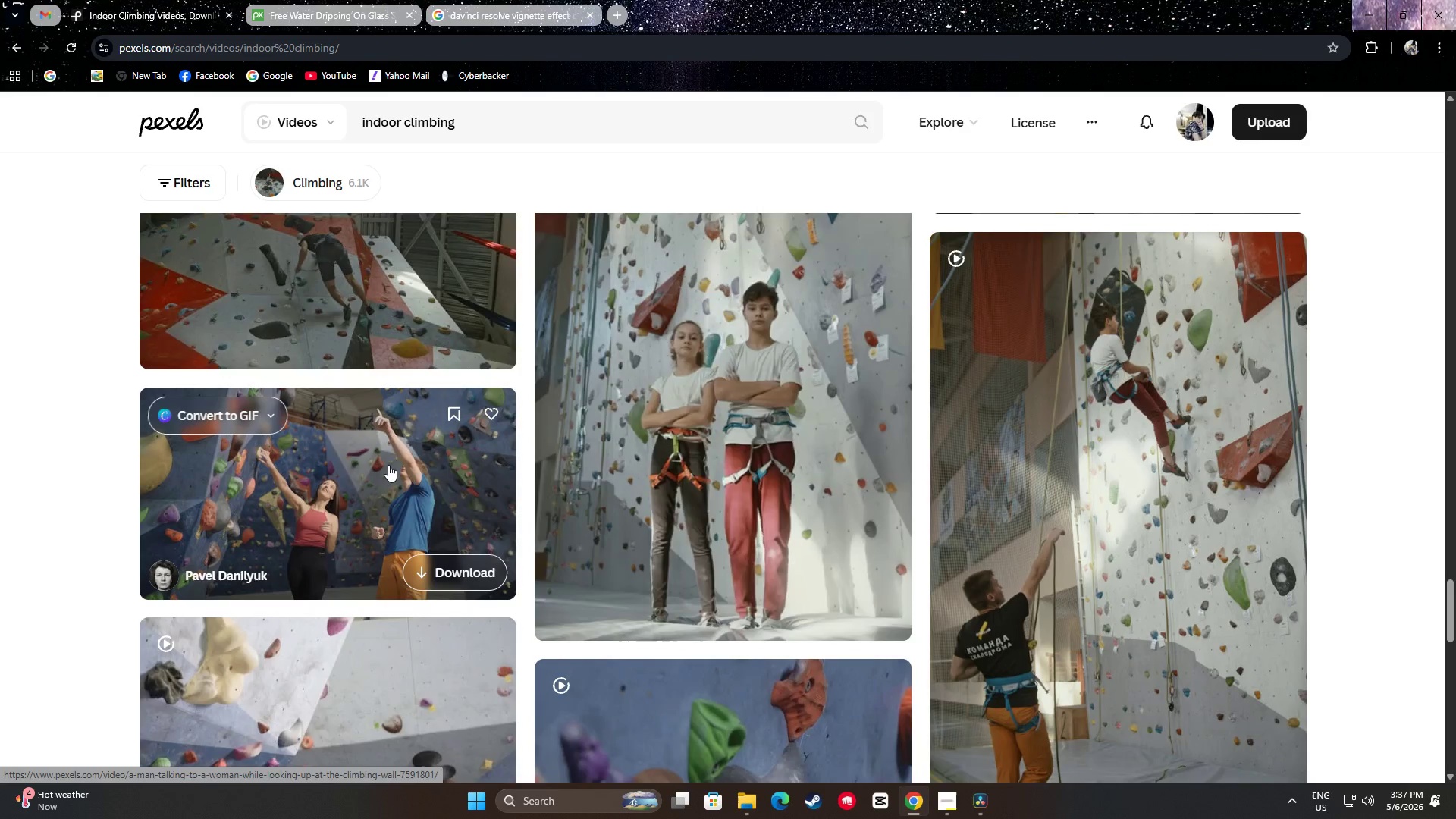 
scroll: coordinate [388, 459], scroll_direction: up, amount: 2.0
 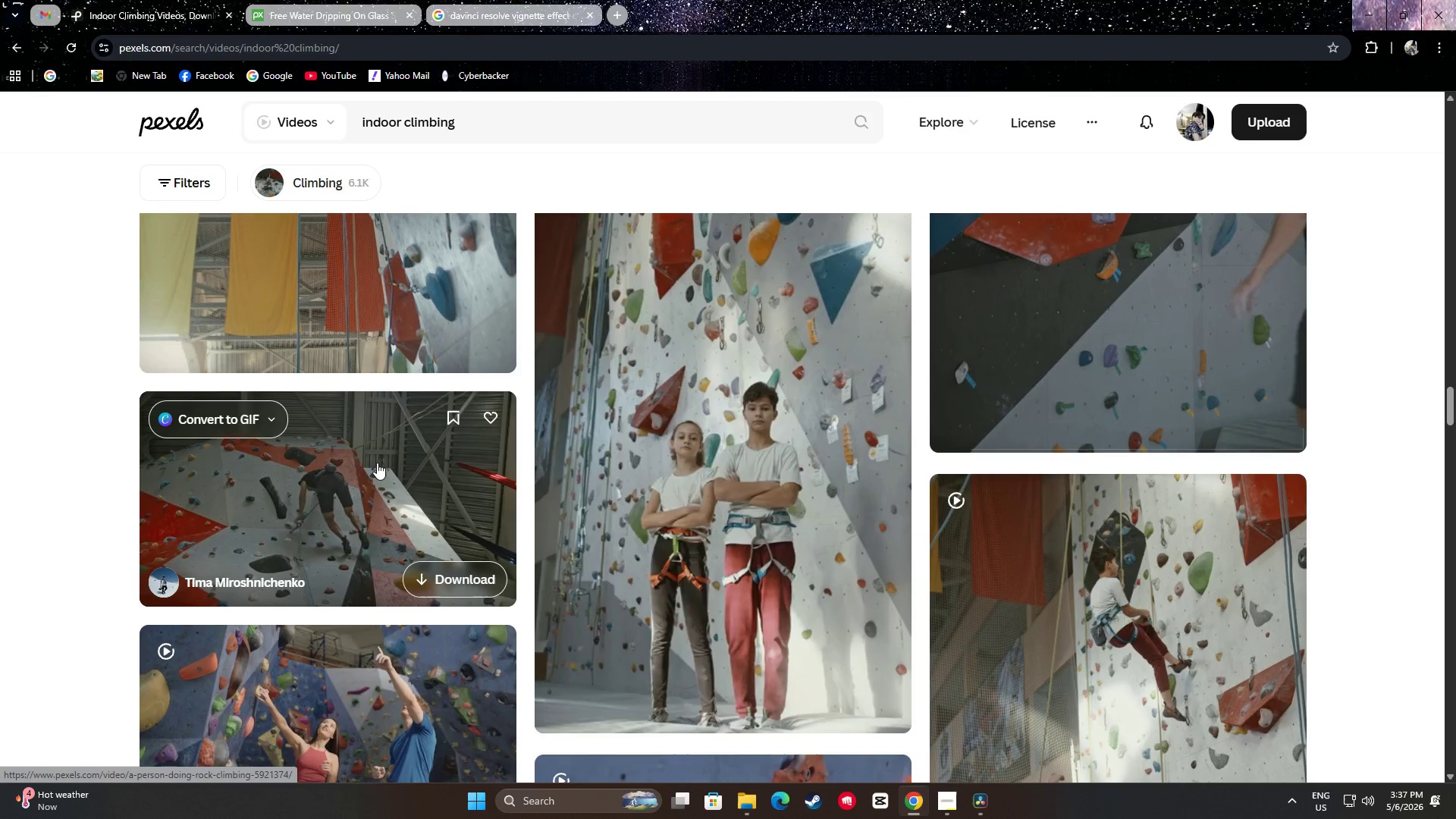 
scroll: coordinate [371, 443], scroll_direction: down, amount: 8.0
 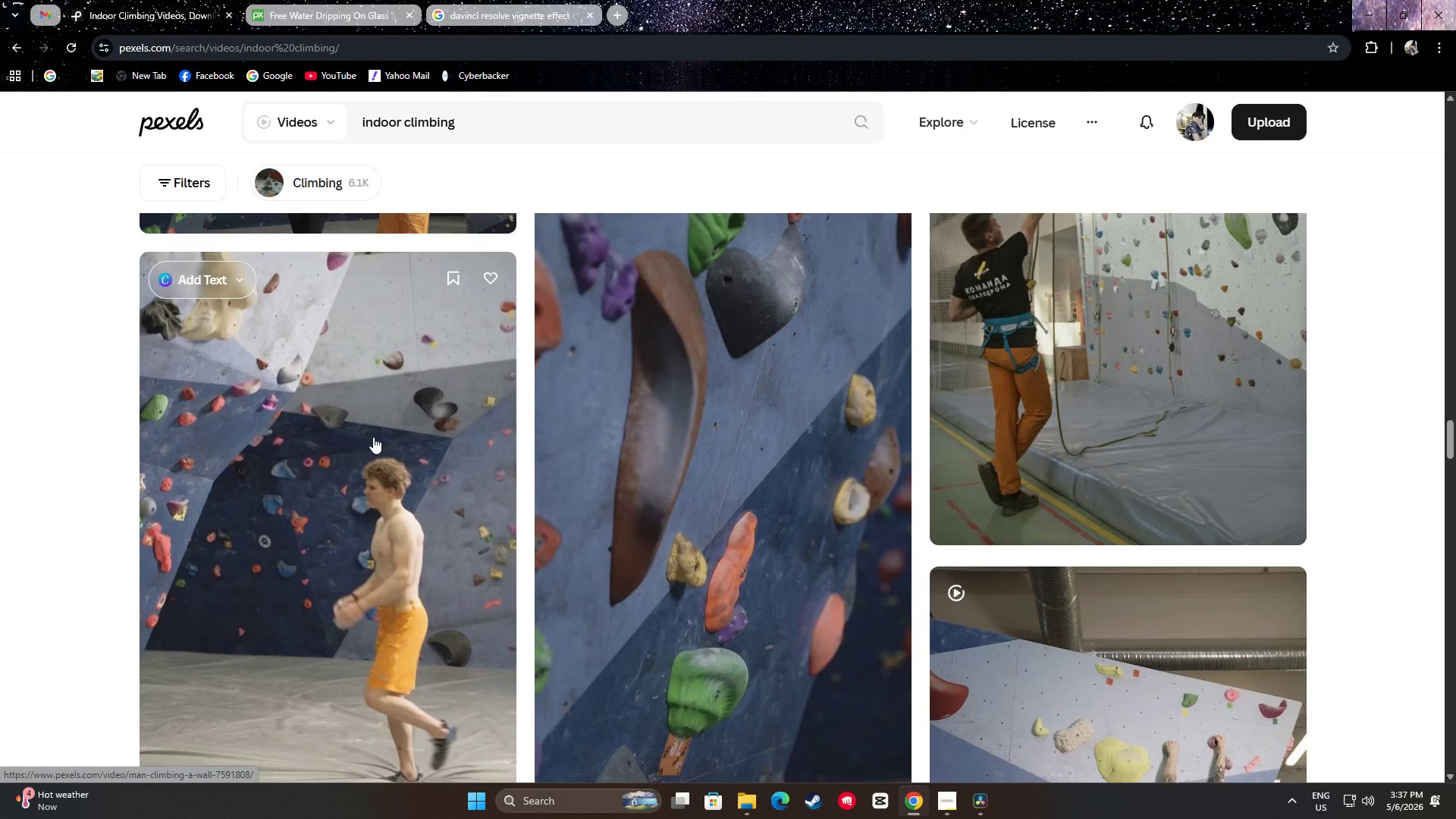 
scroll: coordinate [375, 435], scroll_direction: up, amount: 2.0
 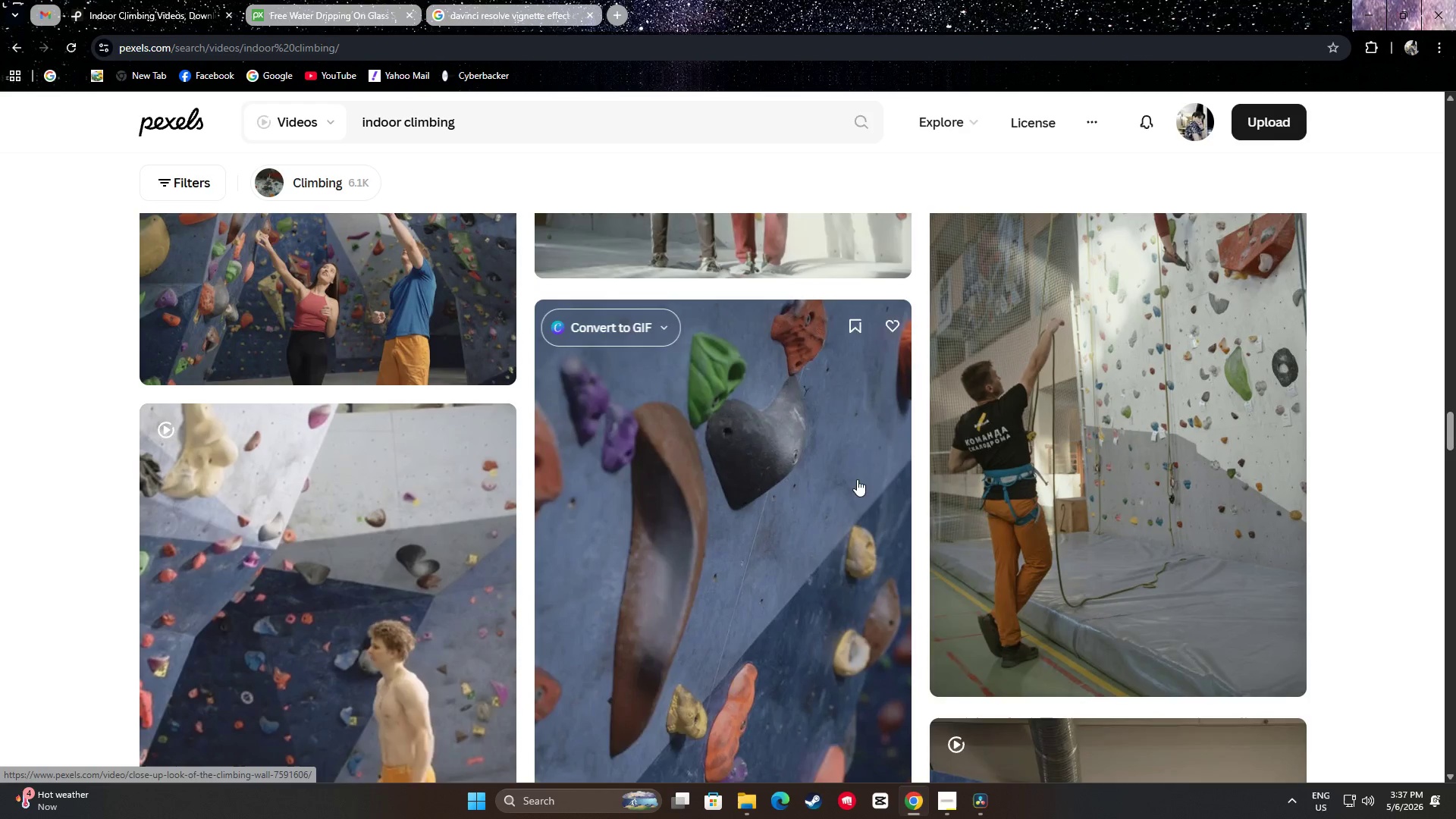 
scroll: coordinate [767, 468], scroll_direction: down, amount: 4.0
 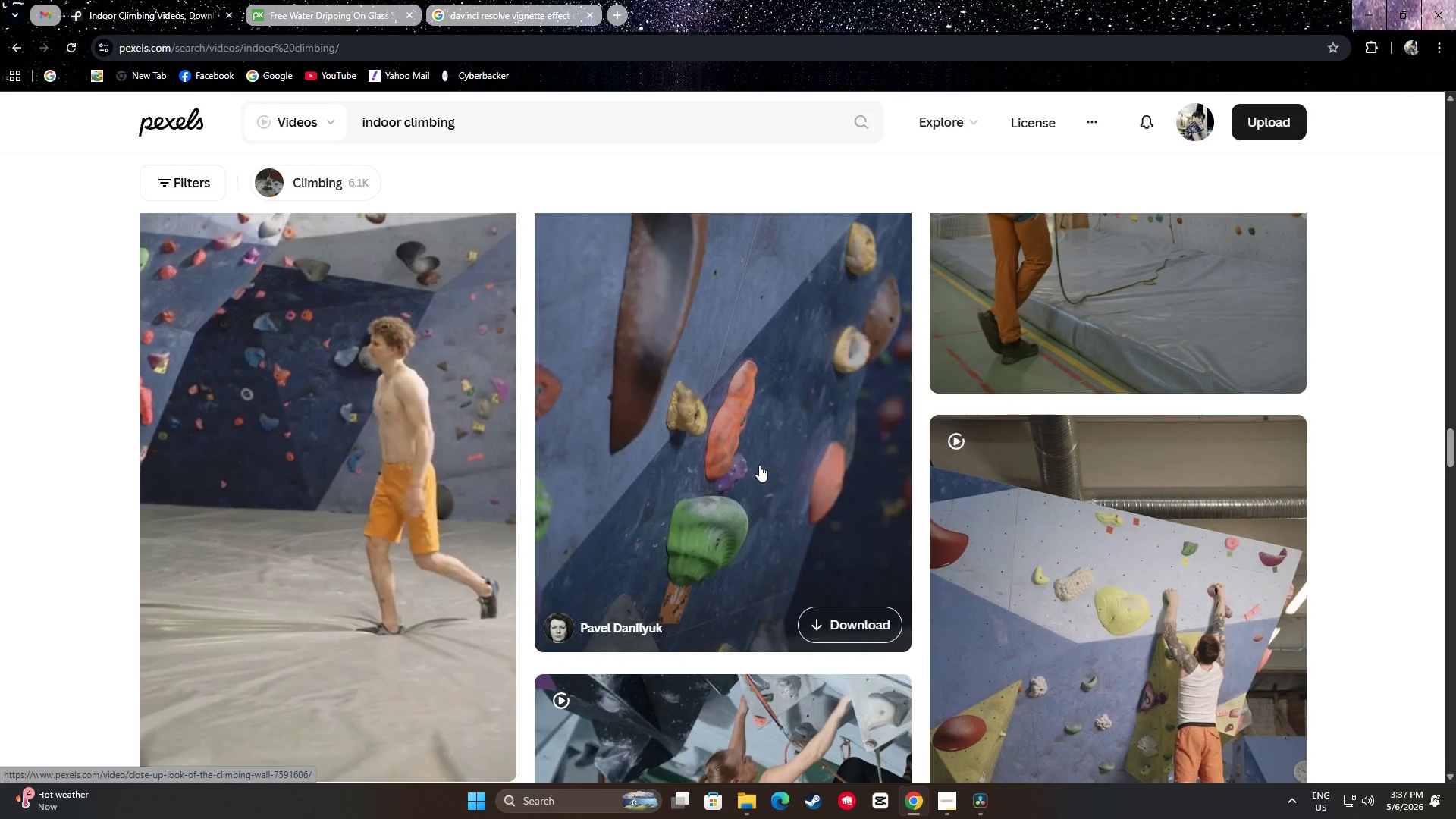 
scroll: coordinate [759, 465], scroll_direction: up, amount: 1.0
 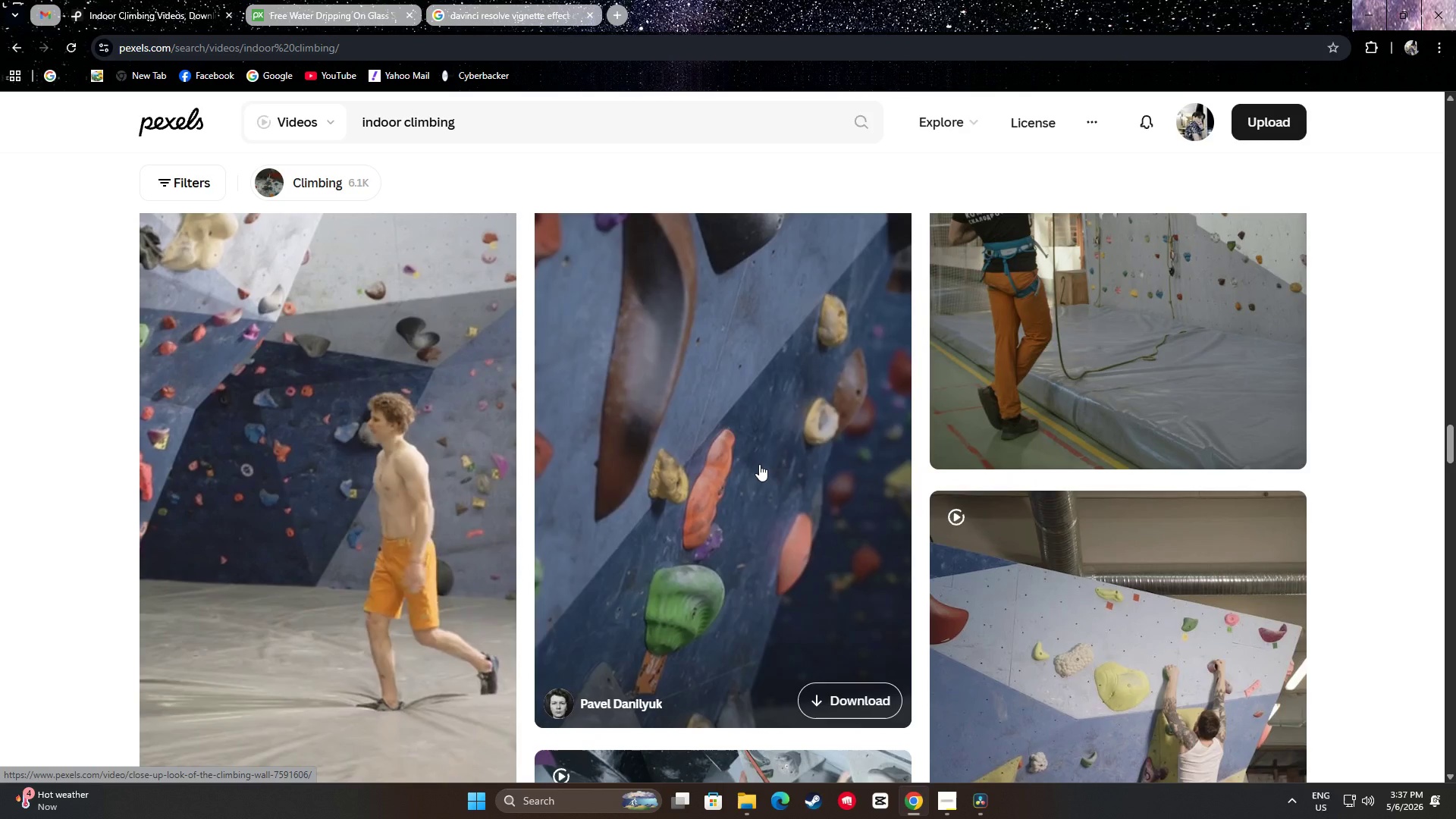 
scroll: coordinate [725, 331], scroll_direction: down, amount: 5.0
 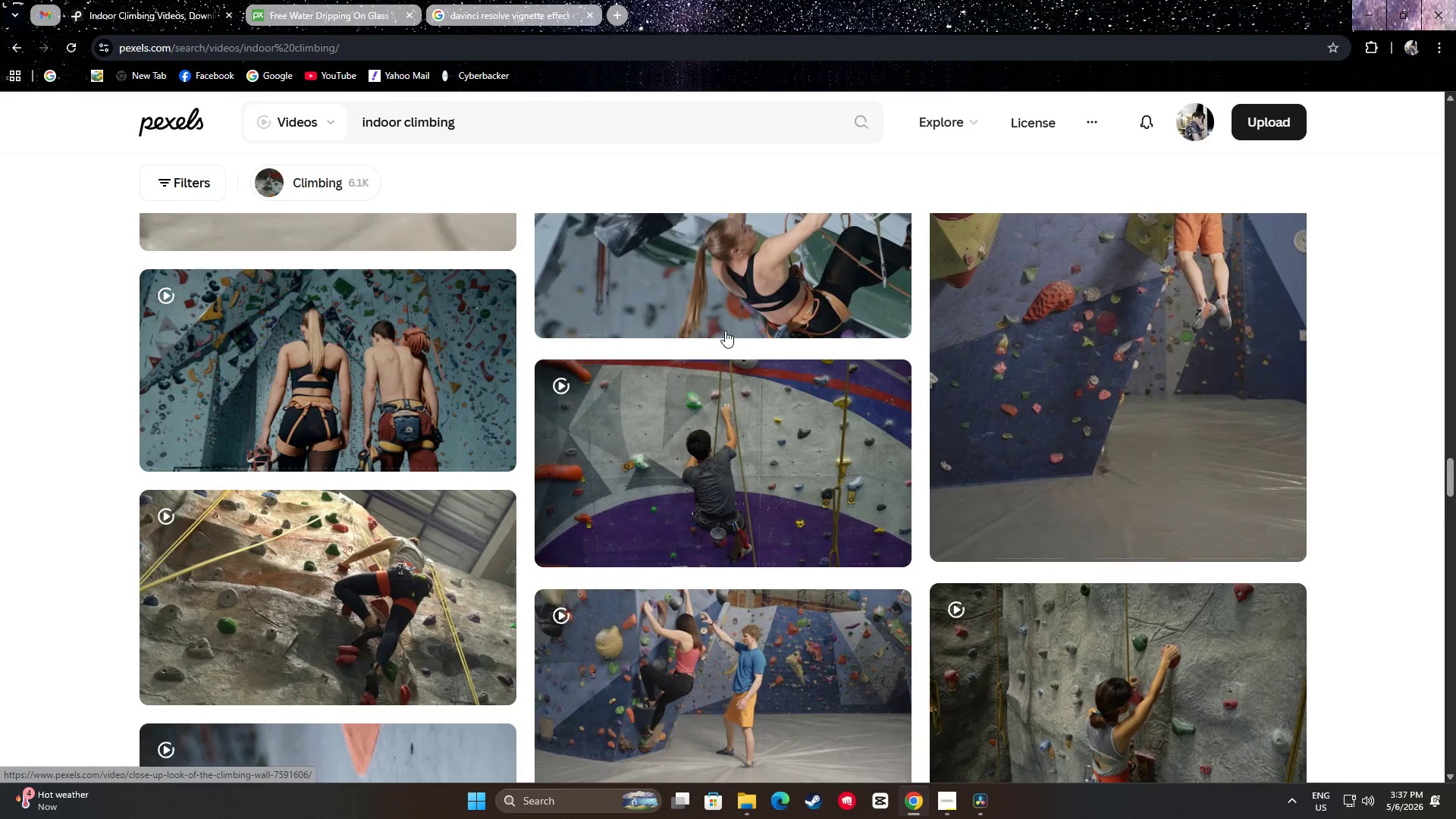 
mouse_move([755, 451])
 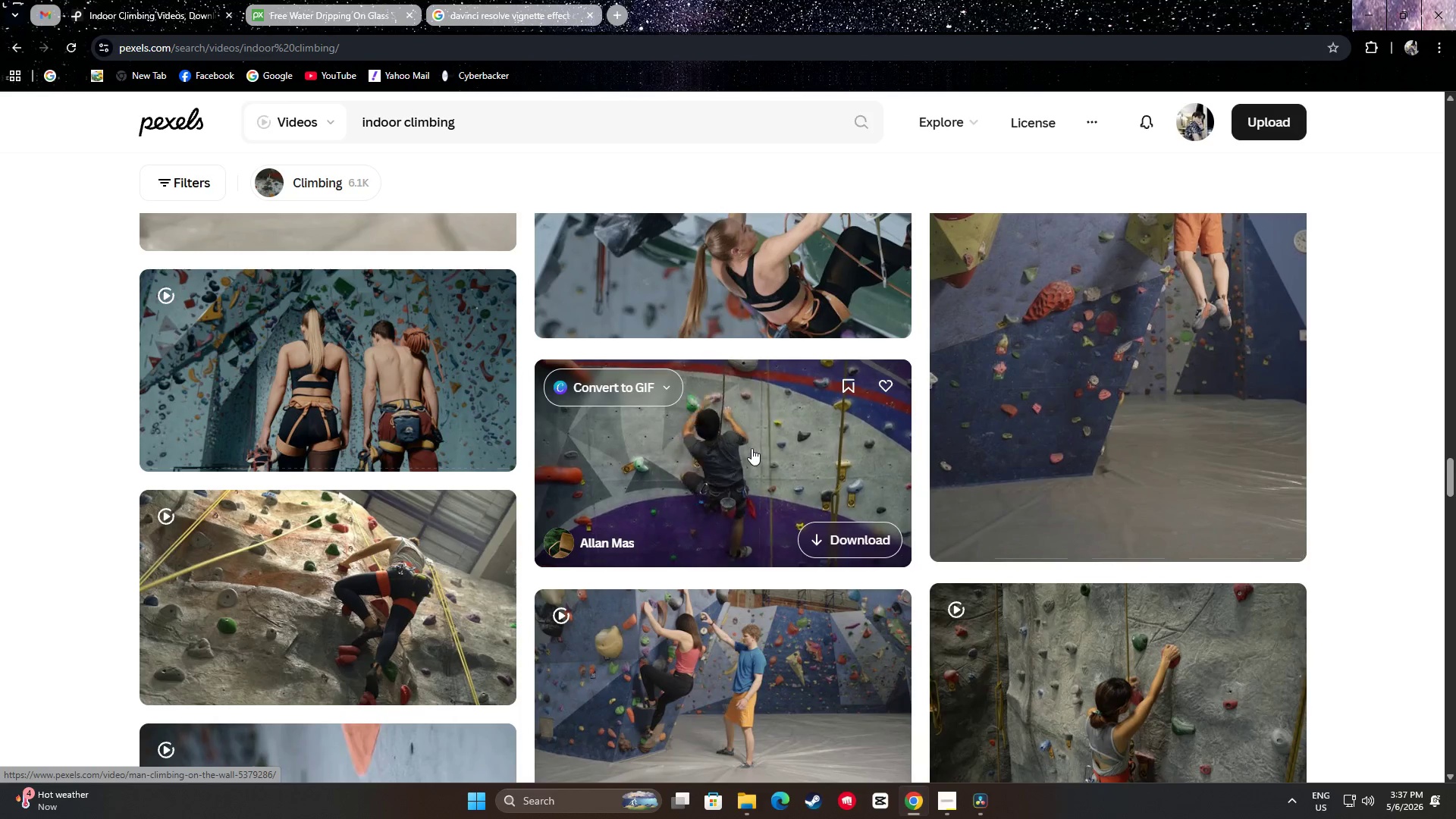 
scroll: coordinate [755, 323], scroll_direction: down, amount: 10.0
 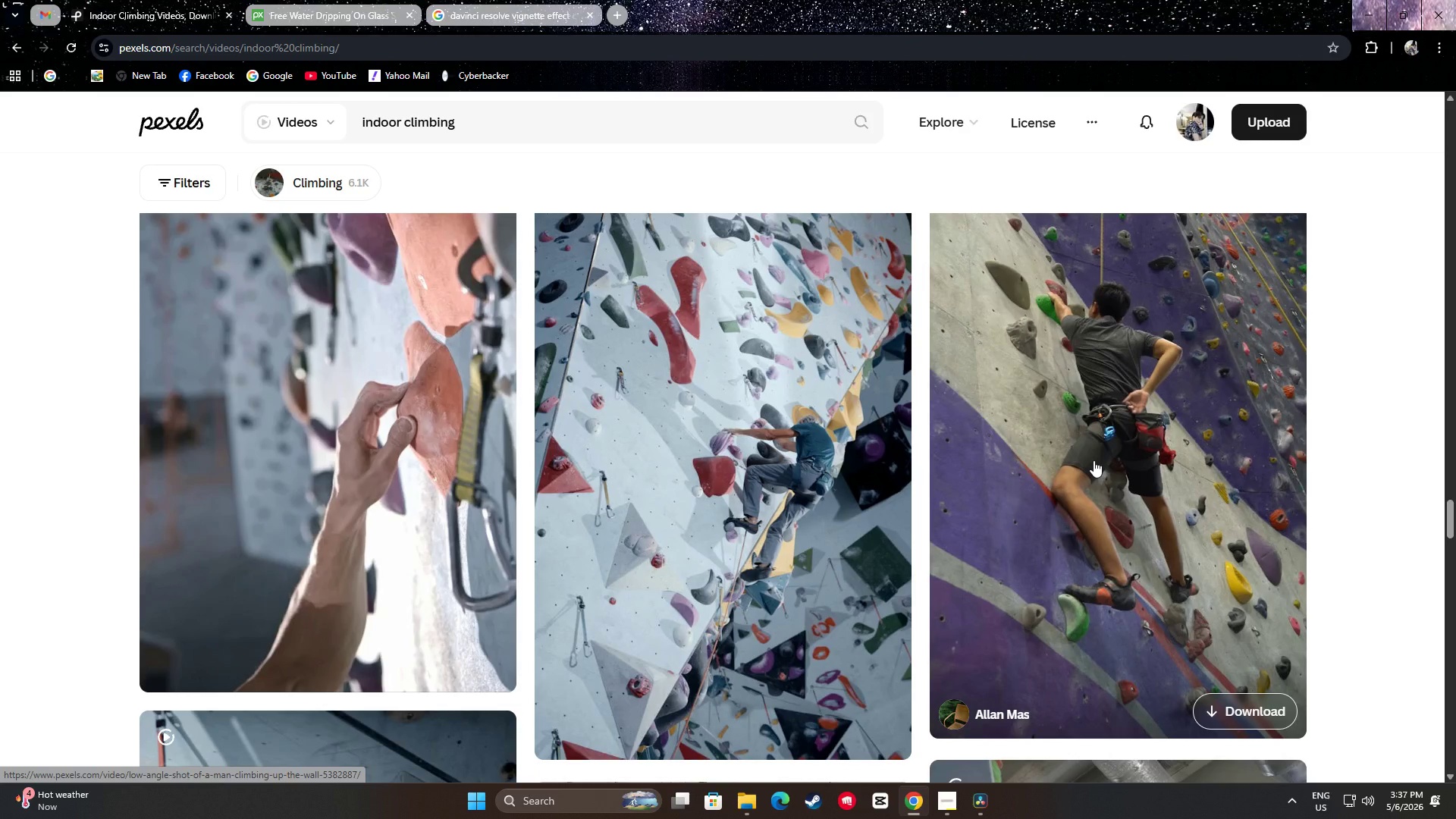 
scroll: coordinate [1095, 460], scroll_direction: up, amount: 1.0
 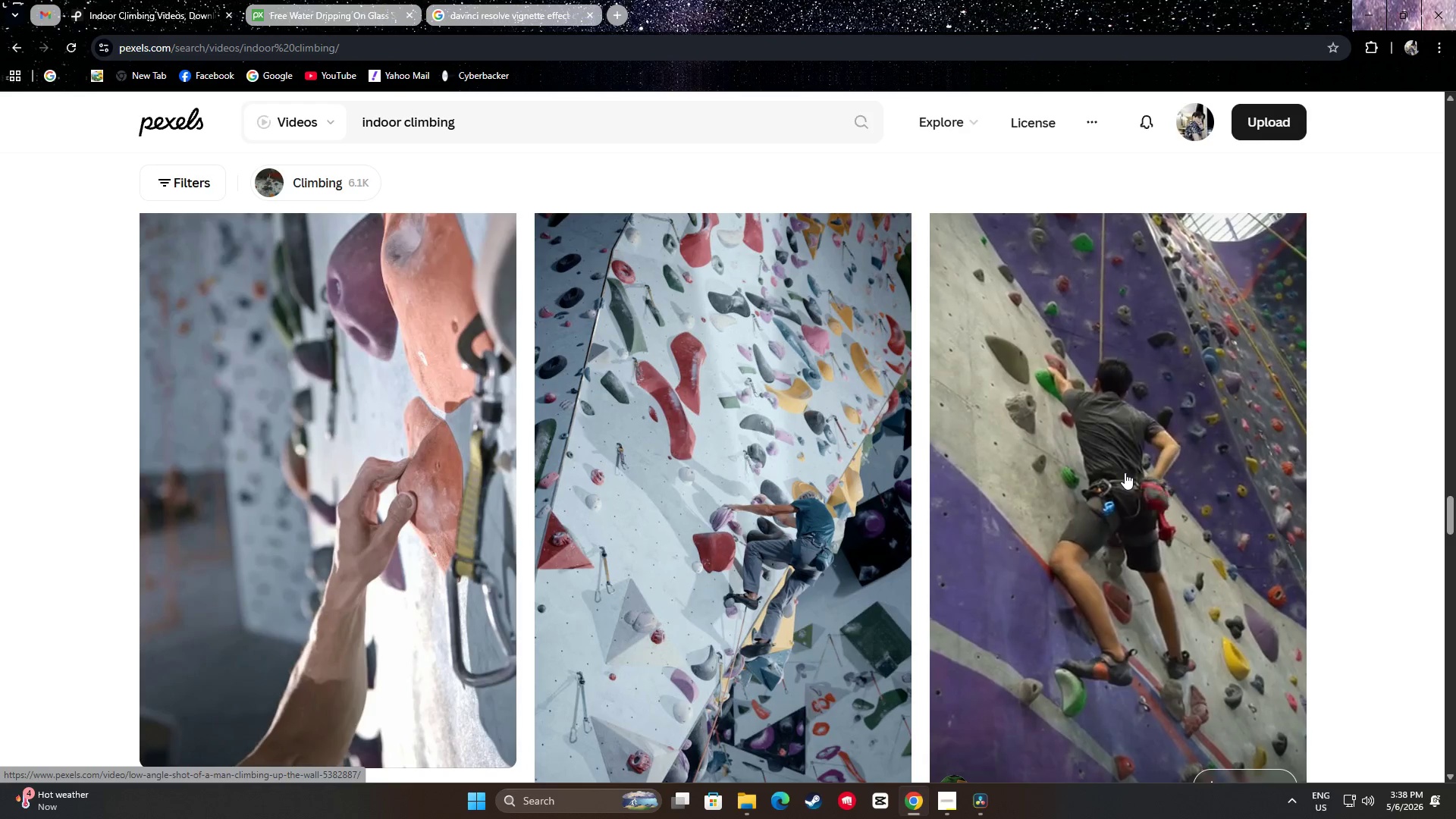 
scroll: coordinate [1105, 460], scroll_direction: down, amount: 17.0
 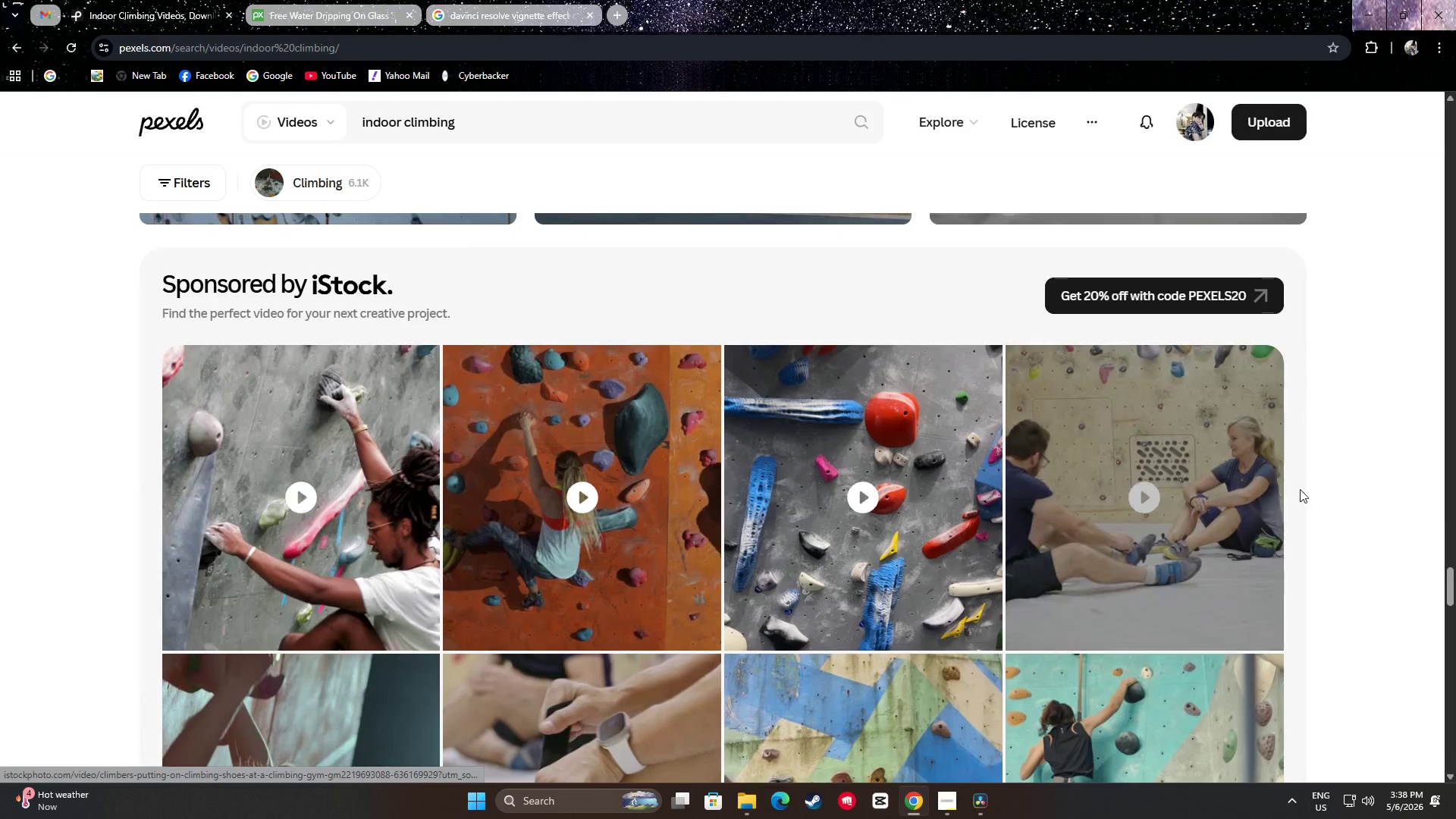 
scroll: coordinate [1360, 498], scroll_direction: down, amount: 27.0
 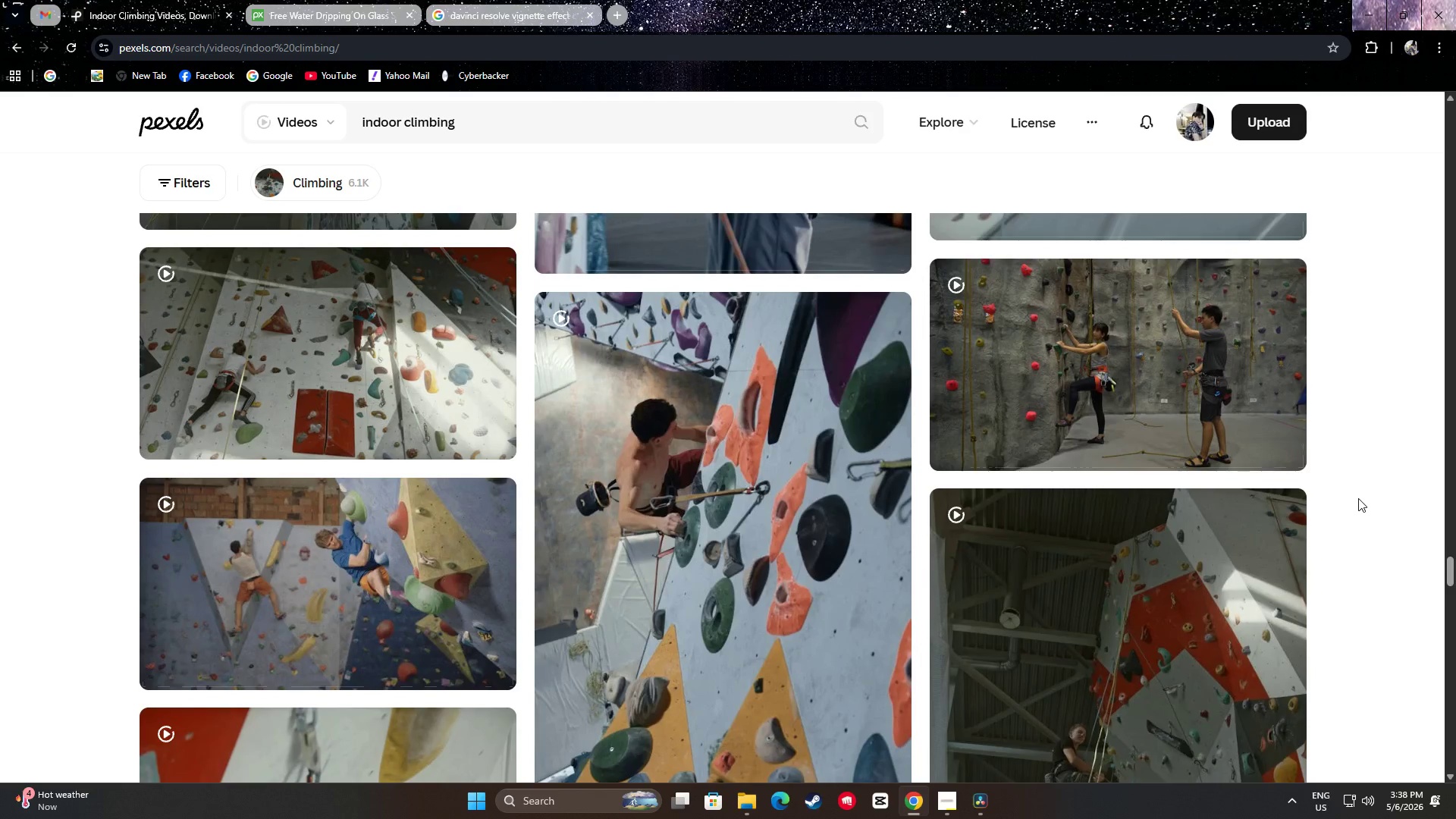 
scroll: coordinate [824, 553], scroll_direction: down, amount: 8.0
 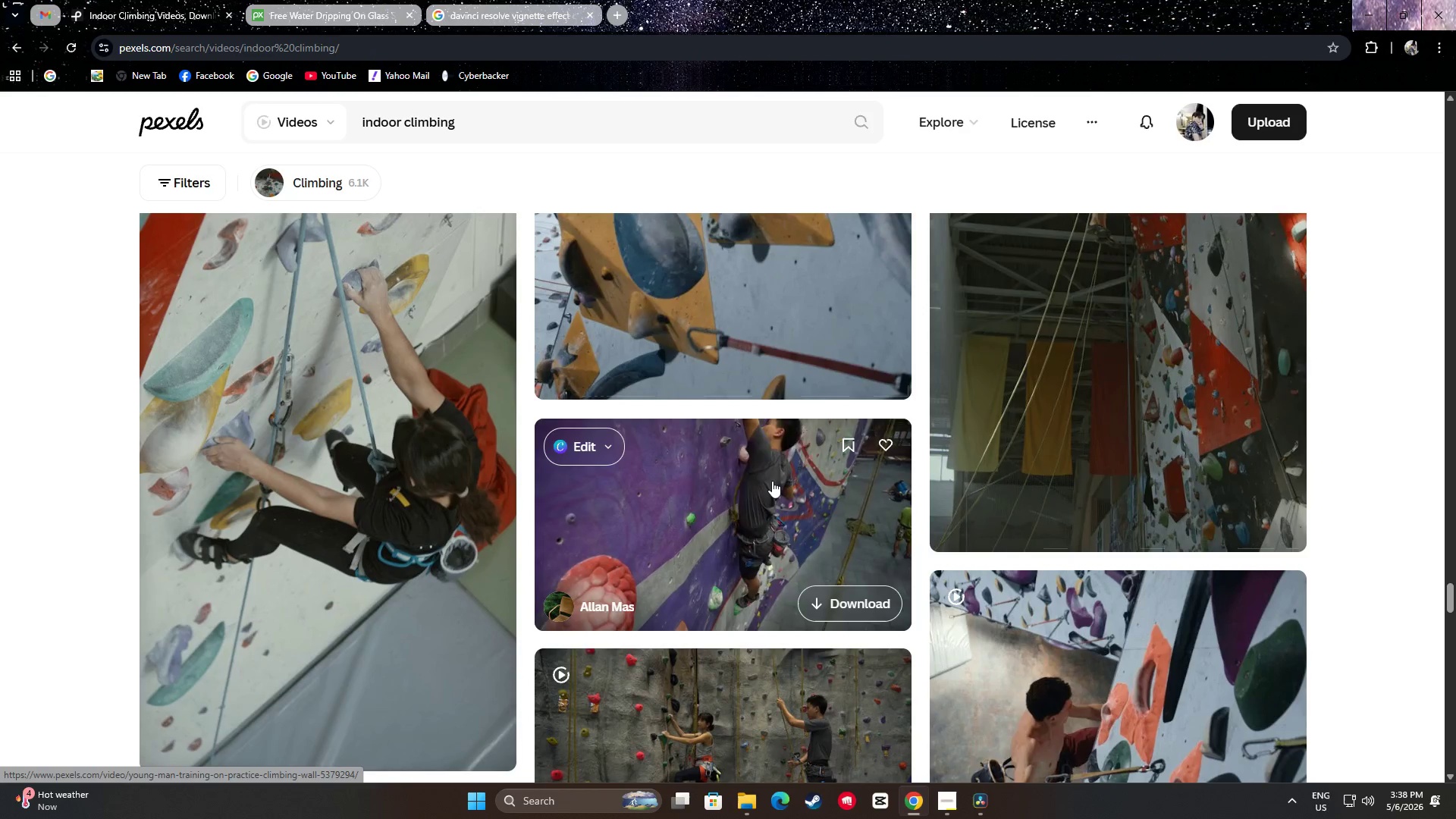 
wait(8.39)
 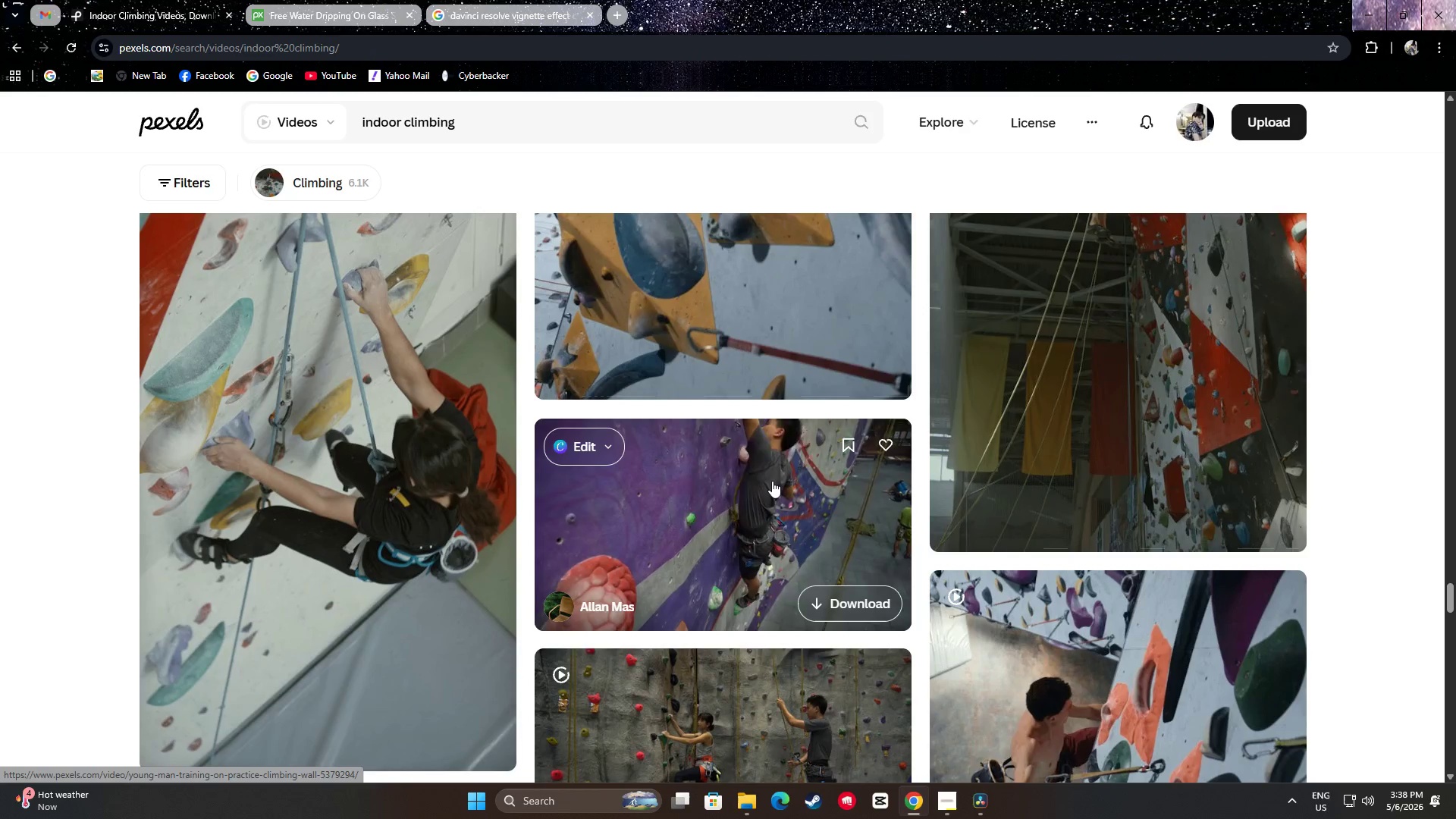 
scroll: coordinate [731, 364], scroll_direction: down, amount: 16.0
 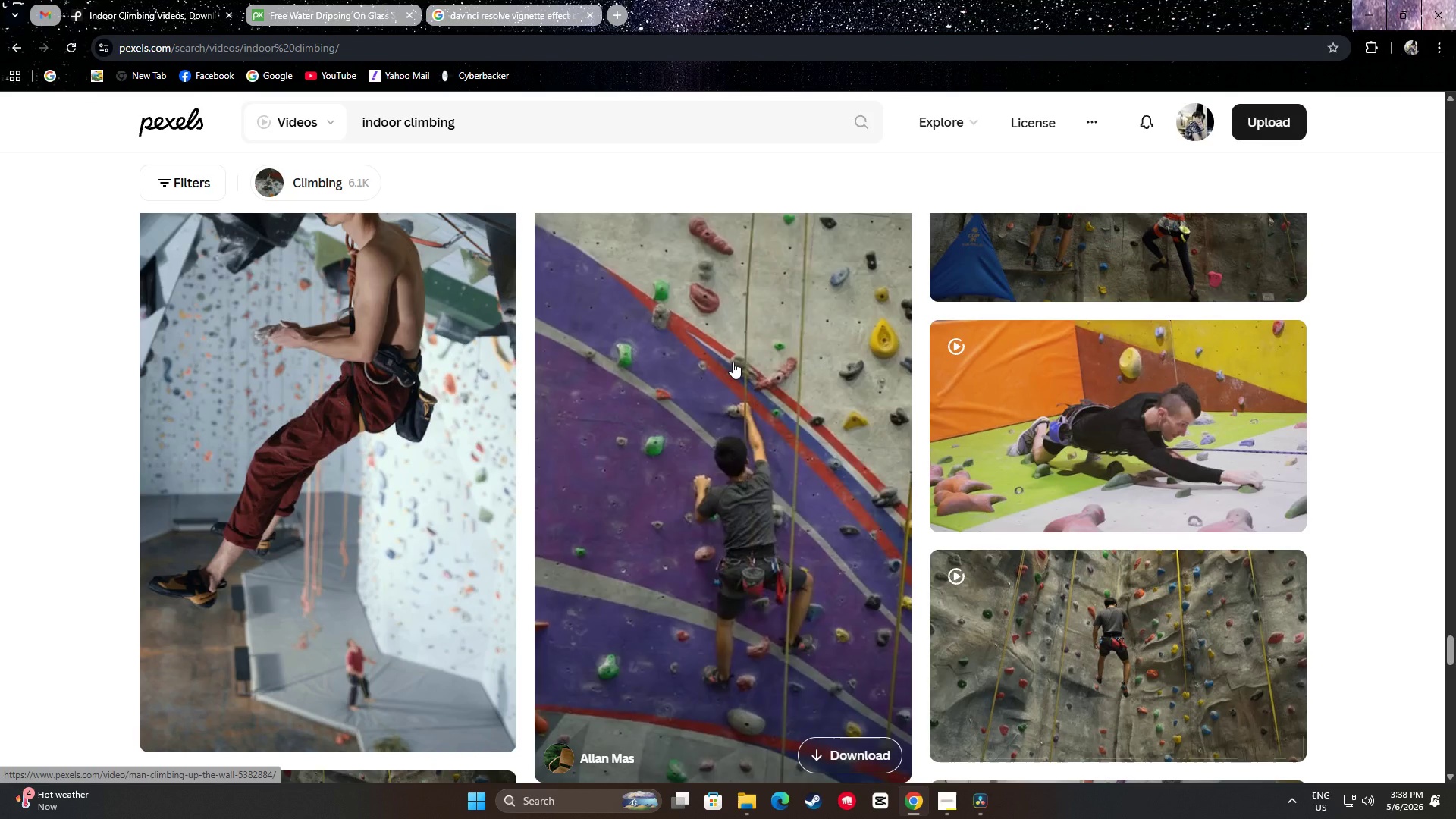 
scroll: coordinate [736, 359], scroll_direction: down, amount: 13.0
 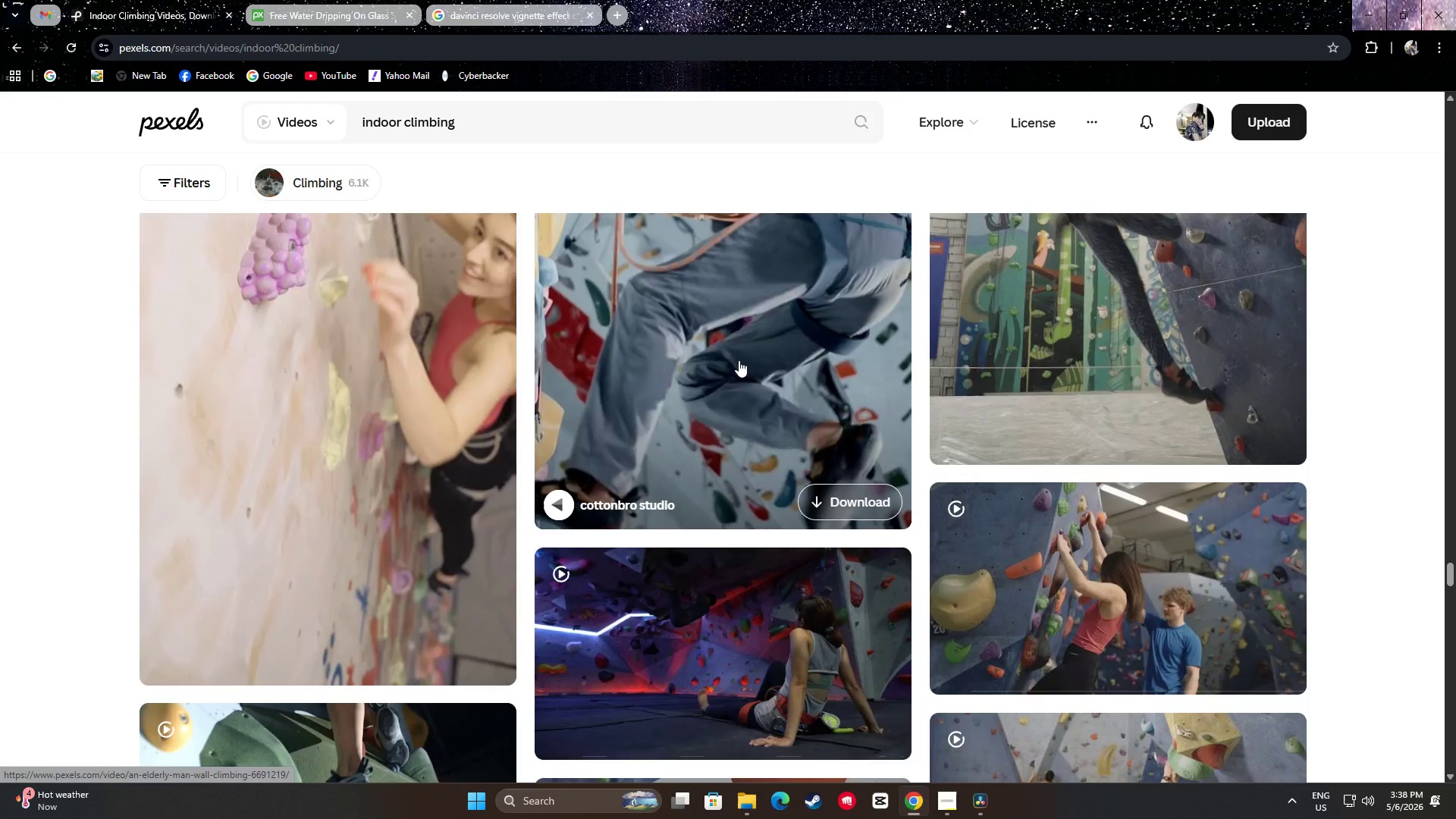 
scroll: coordinate [739, 359], scroll_direction: up, amount: 3.0
 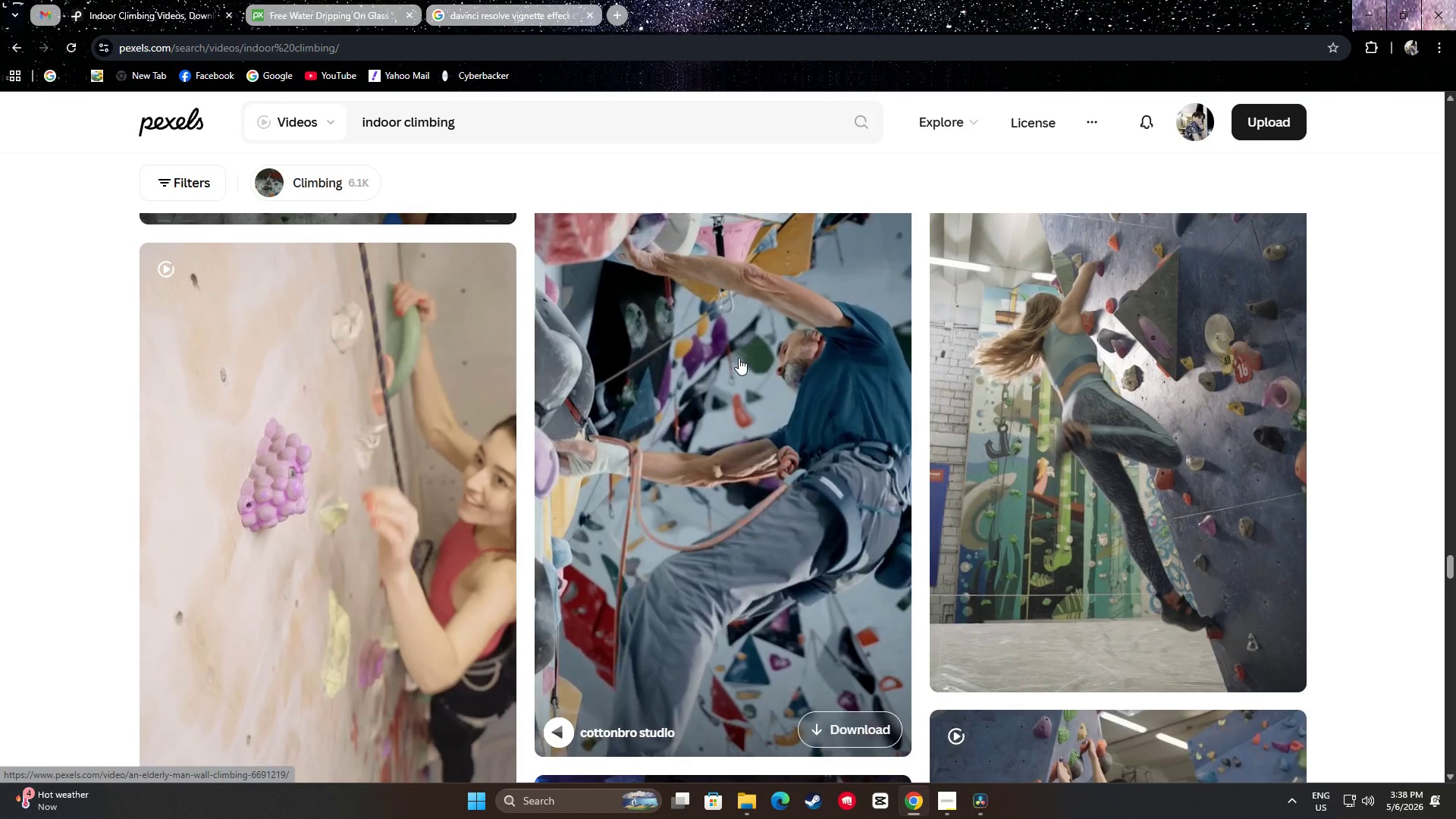 
scroll: coordinate [744, 356], scroll_direction: down, amount: 8.0
 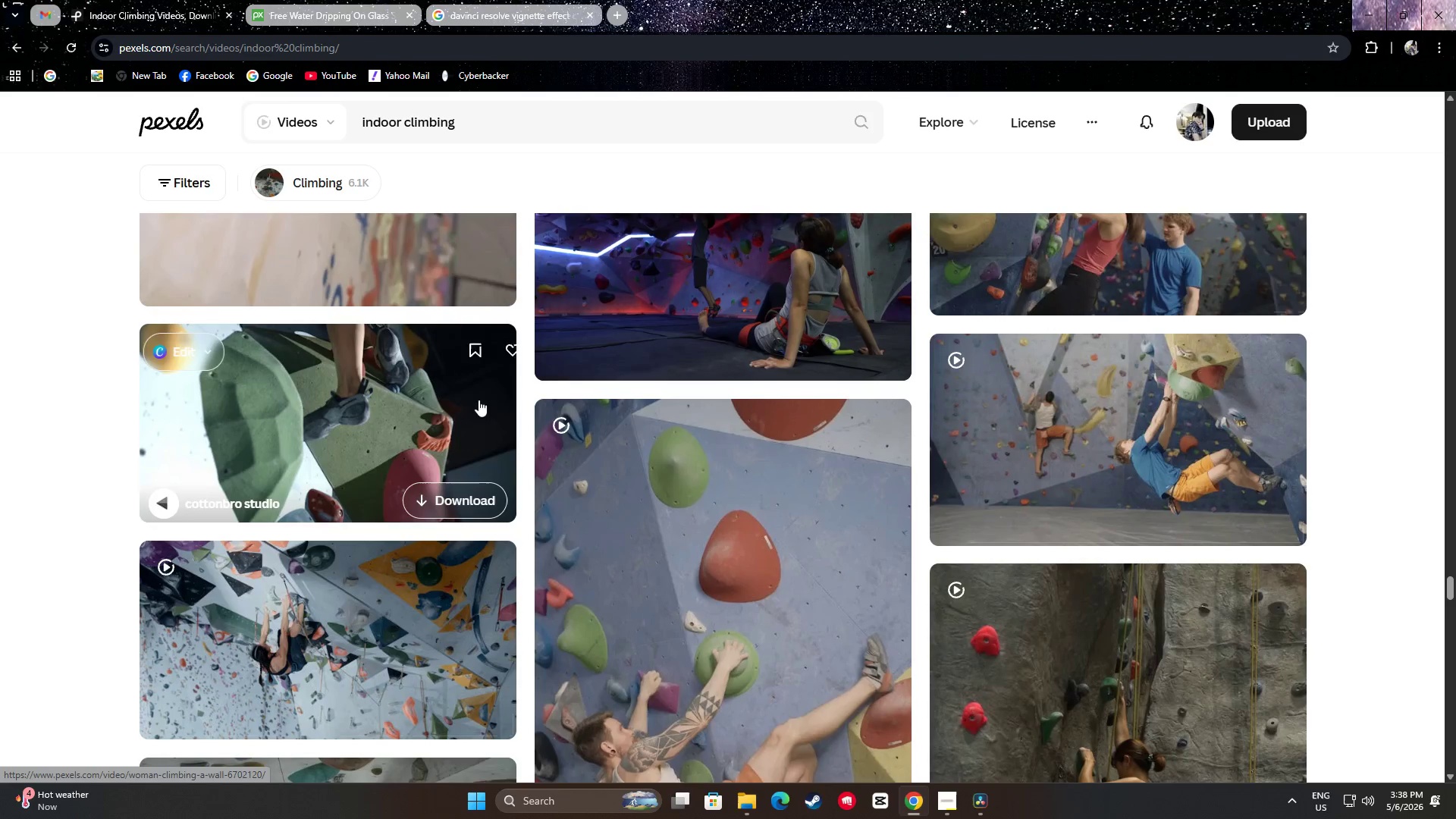 
mouse_move([407, 392])
 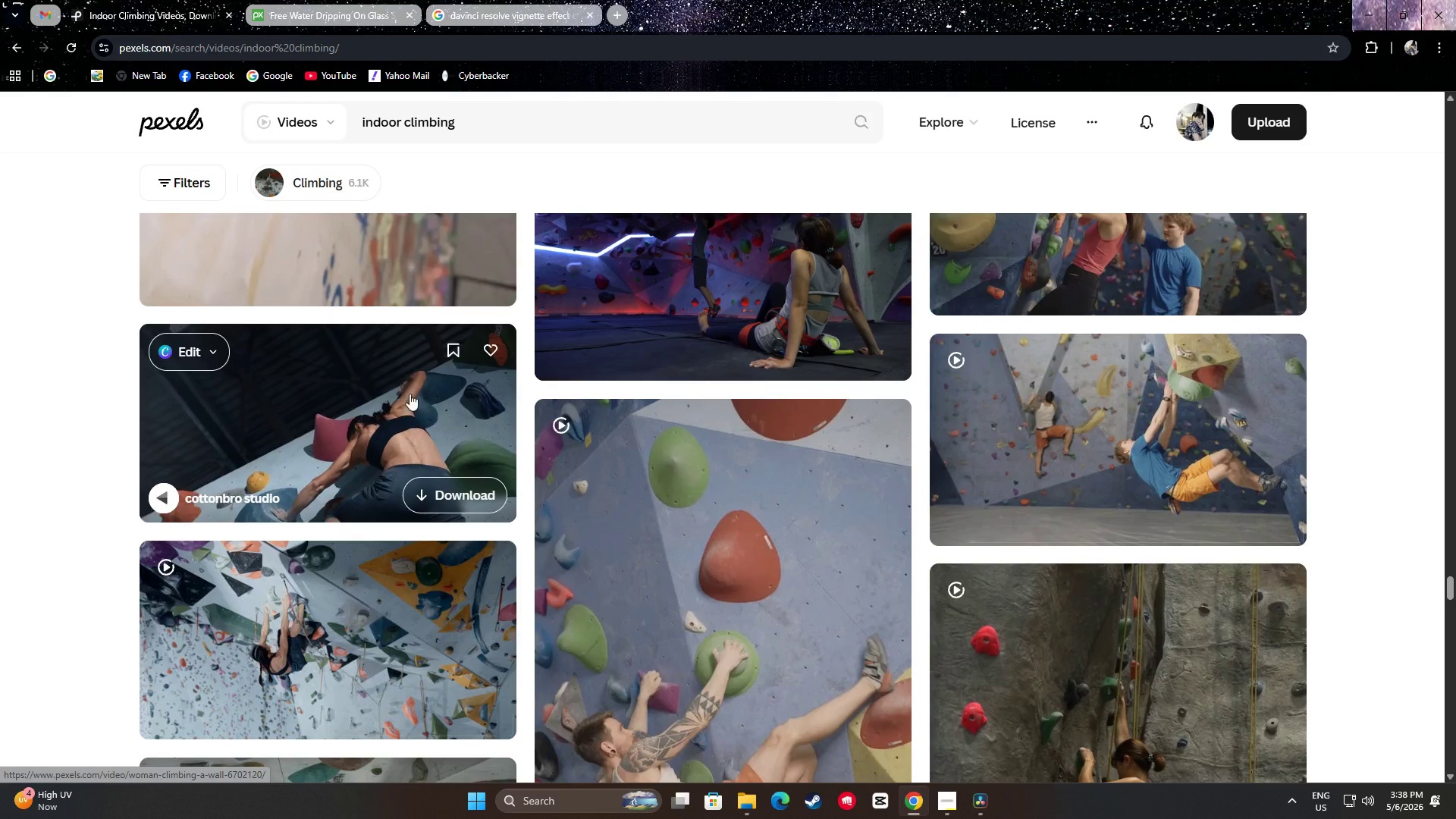 
scroll: coordinate [1372, 437], scroll_direction: down, amount: 17.0
 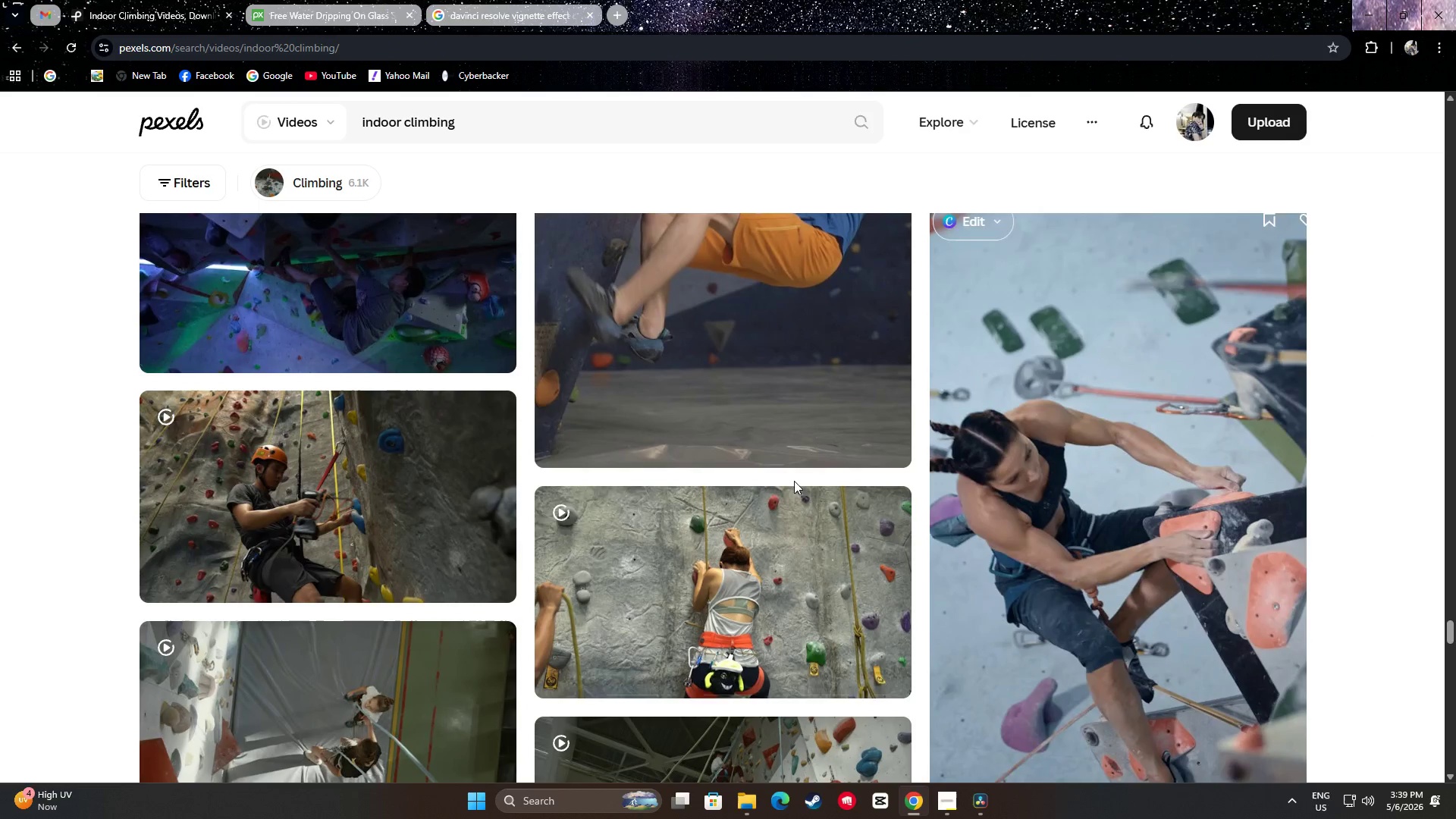 
mouse_move([432, 488])
 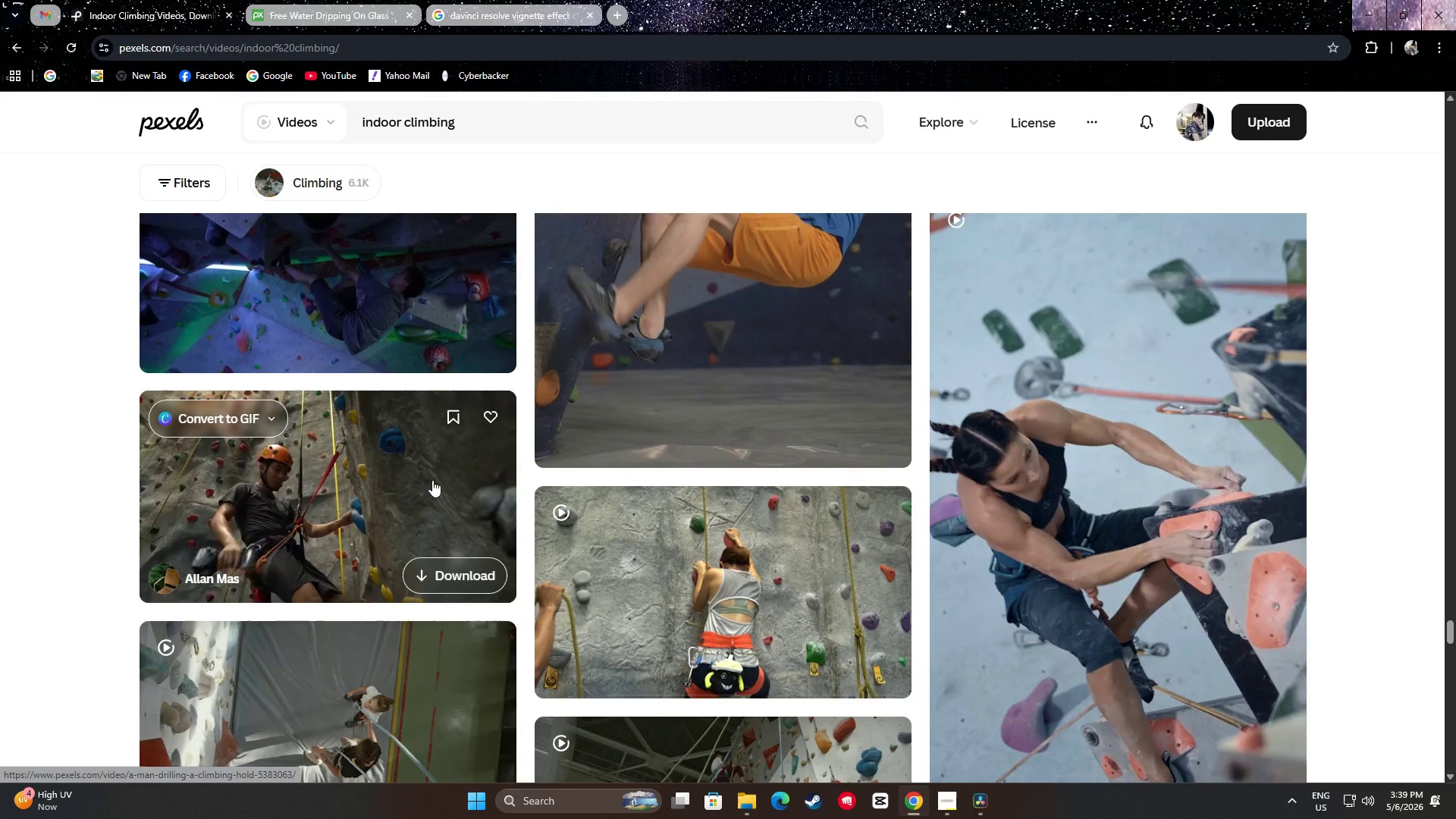 
scroll: coordinate [634, 397], scroll_direction: down, amount: 8.0
 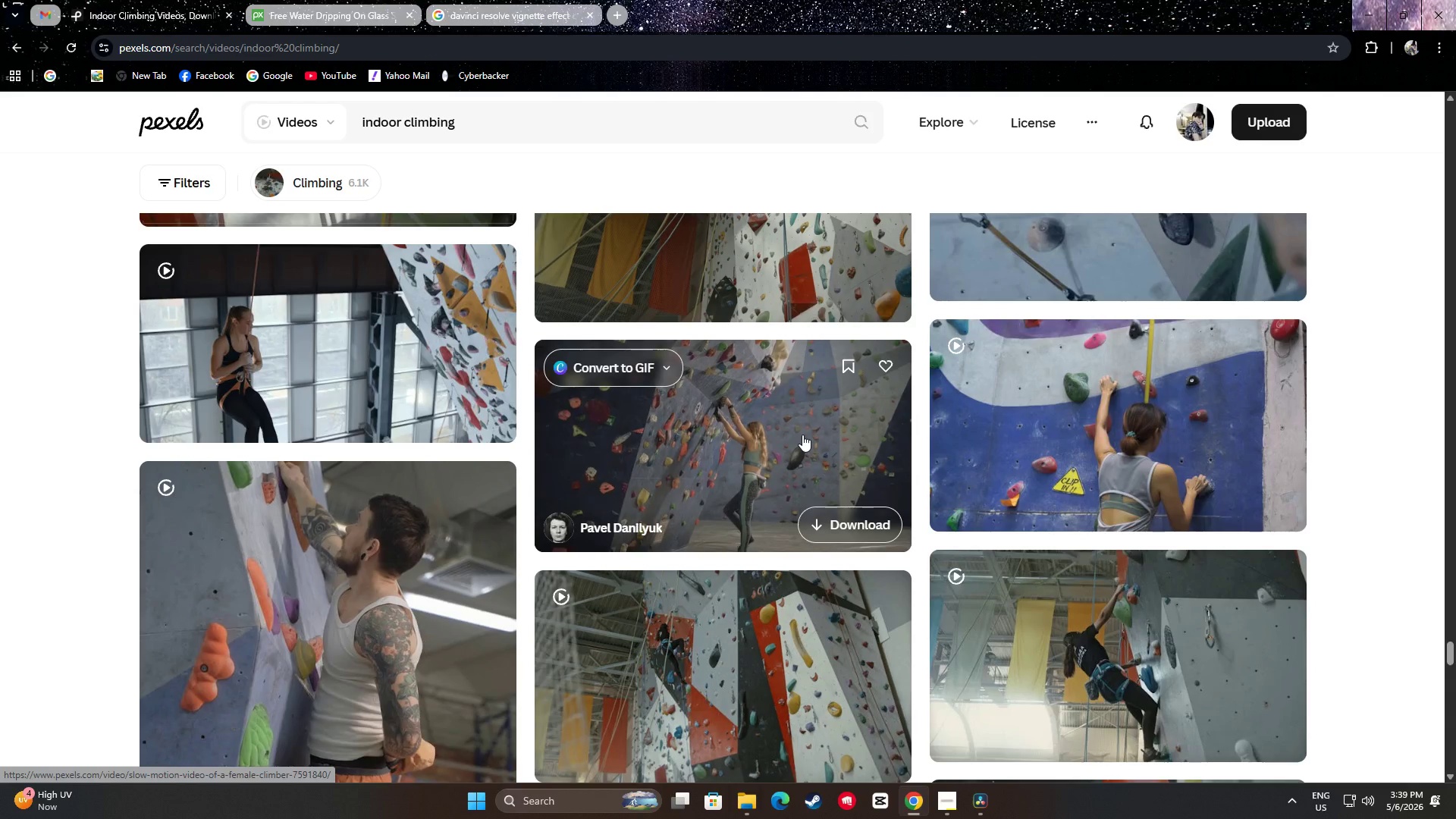 
wait(6.02)
 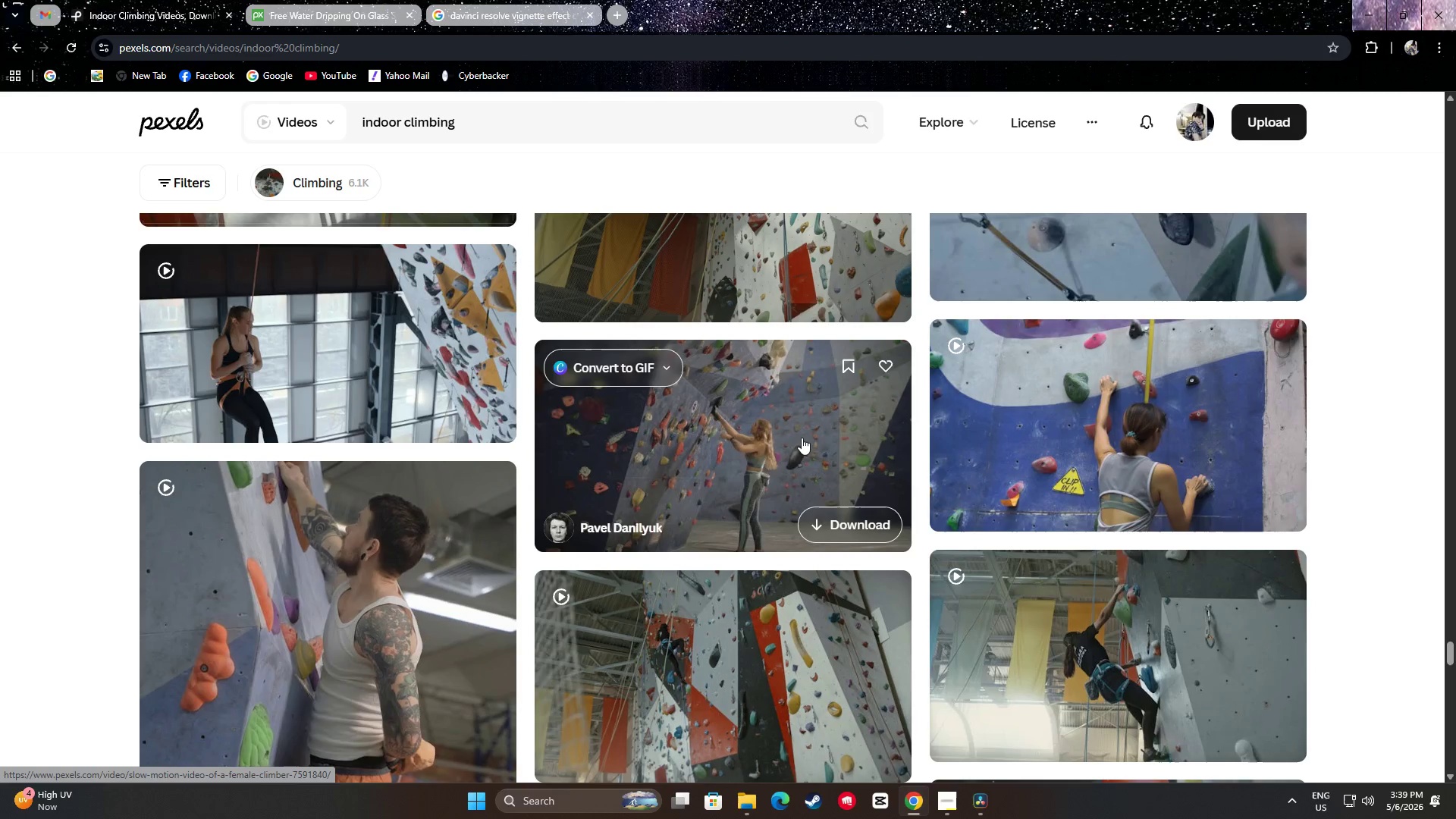 
scroll: coordinate [1357, 447], scroll_direction: down, amount: 16.0
 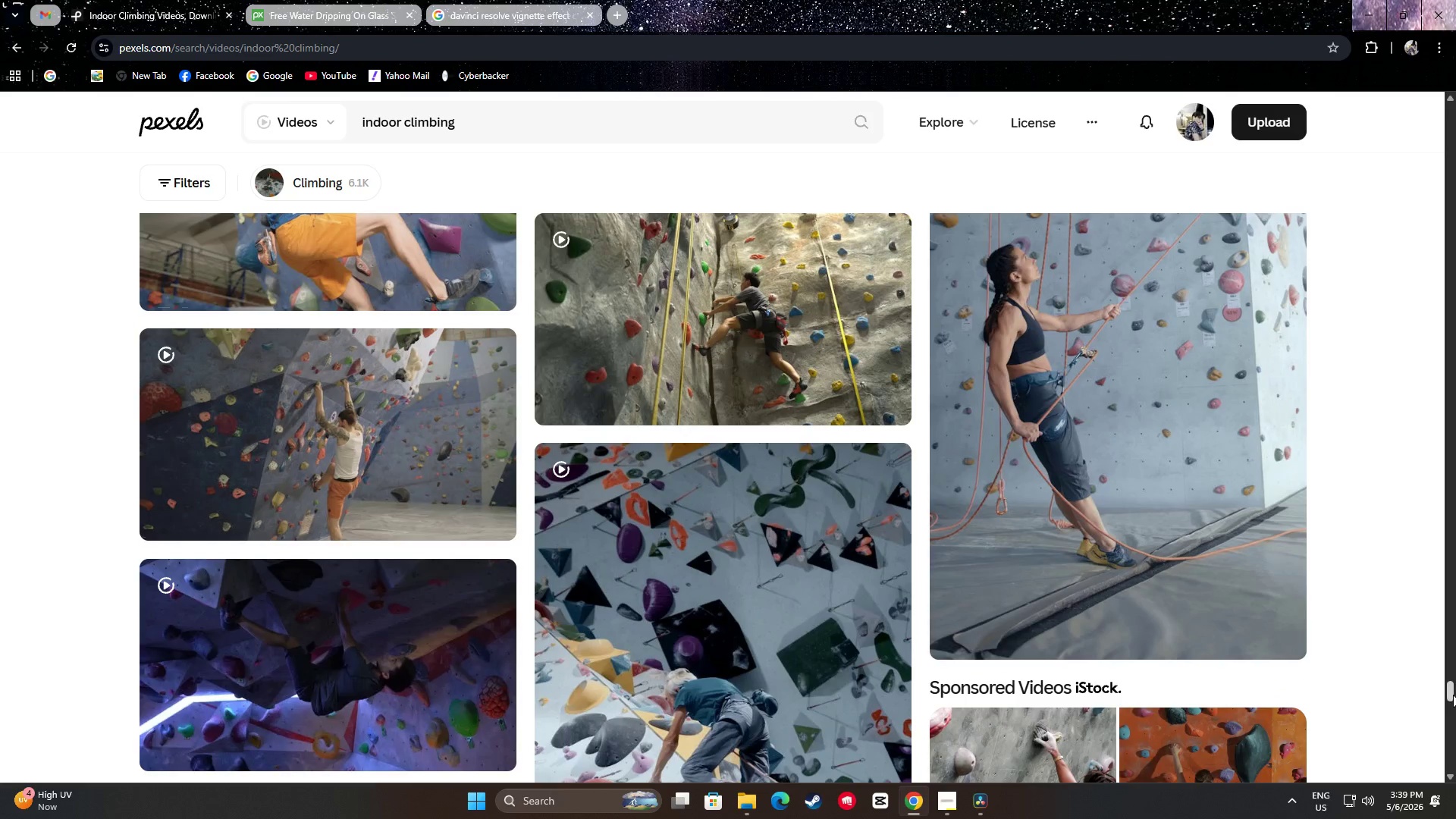 
scroll: coordinate [1357, 664], scroll_direction: up, amount: 3.0
 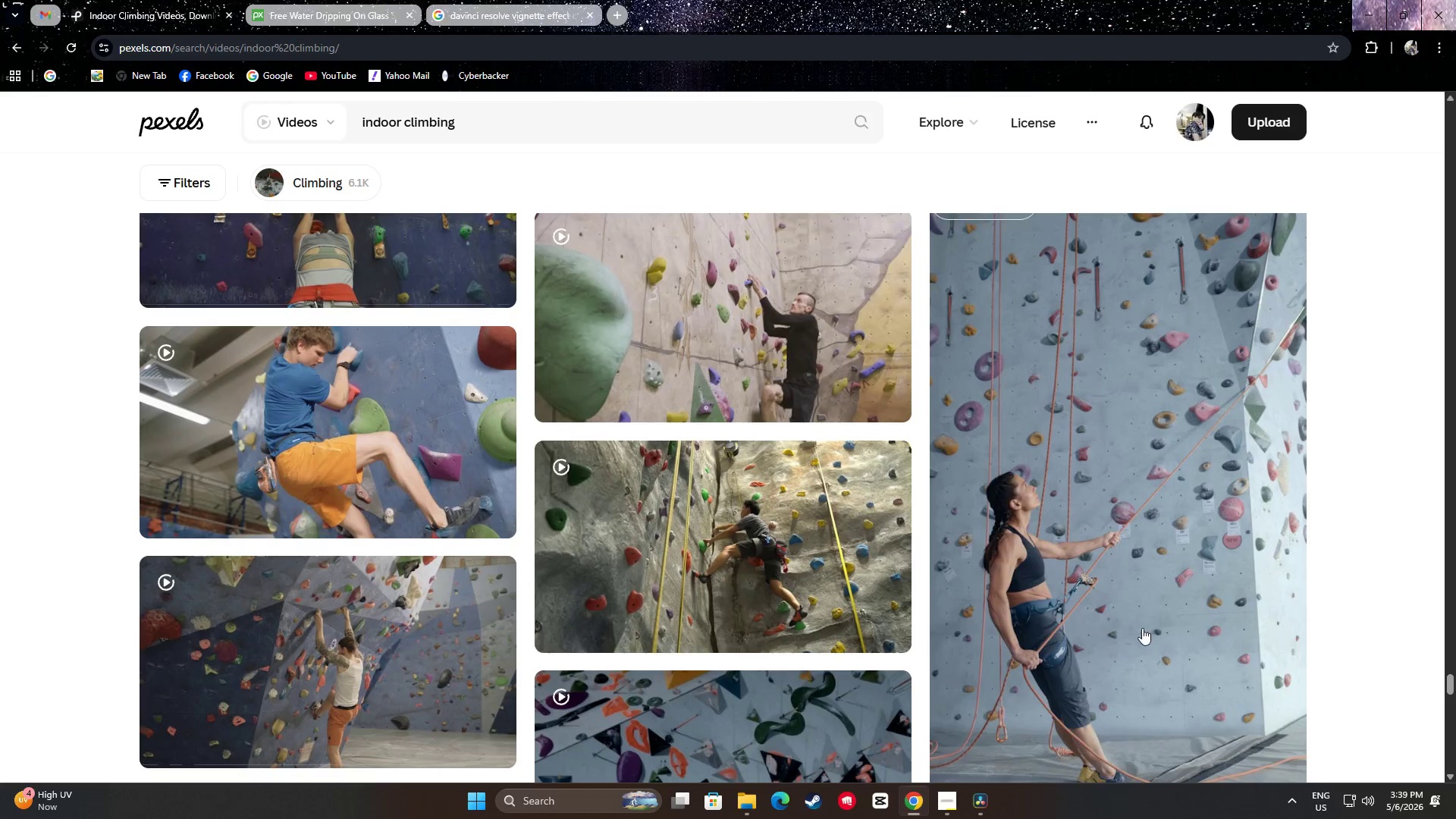 
mouse_move([822, 545])
 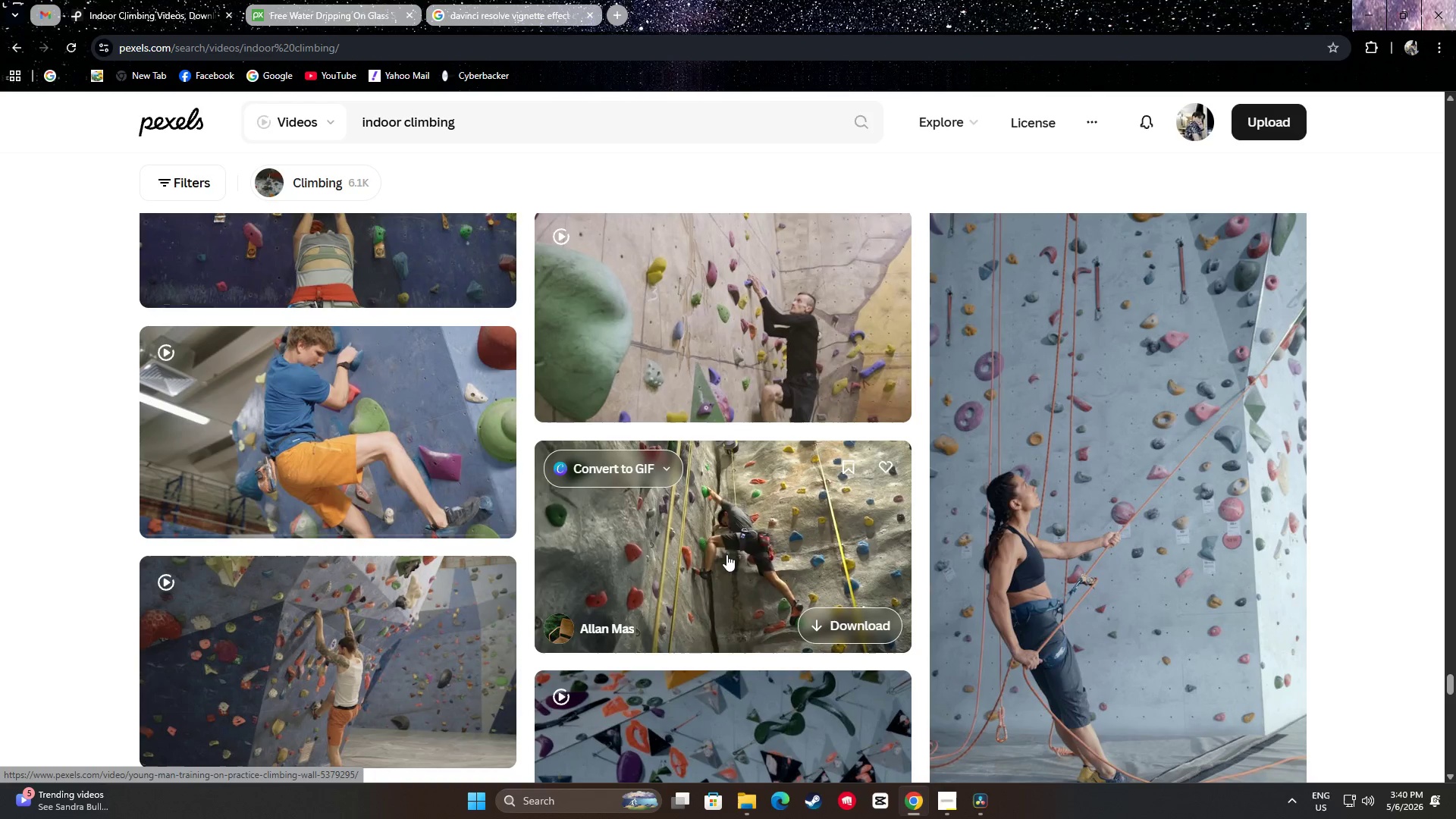 
wait(28.62)
 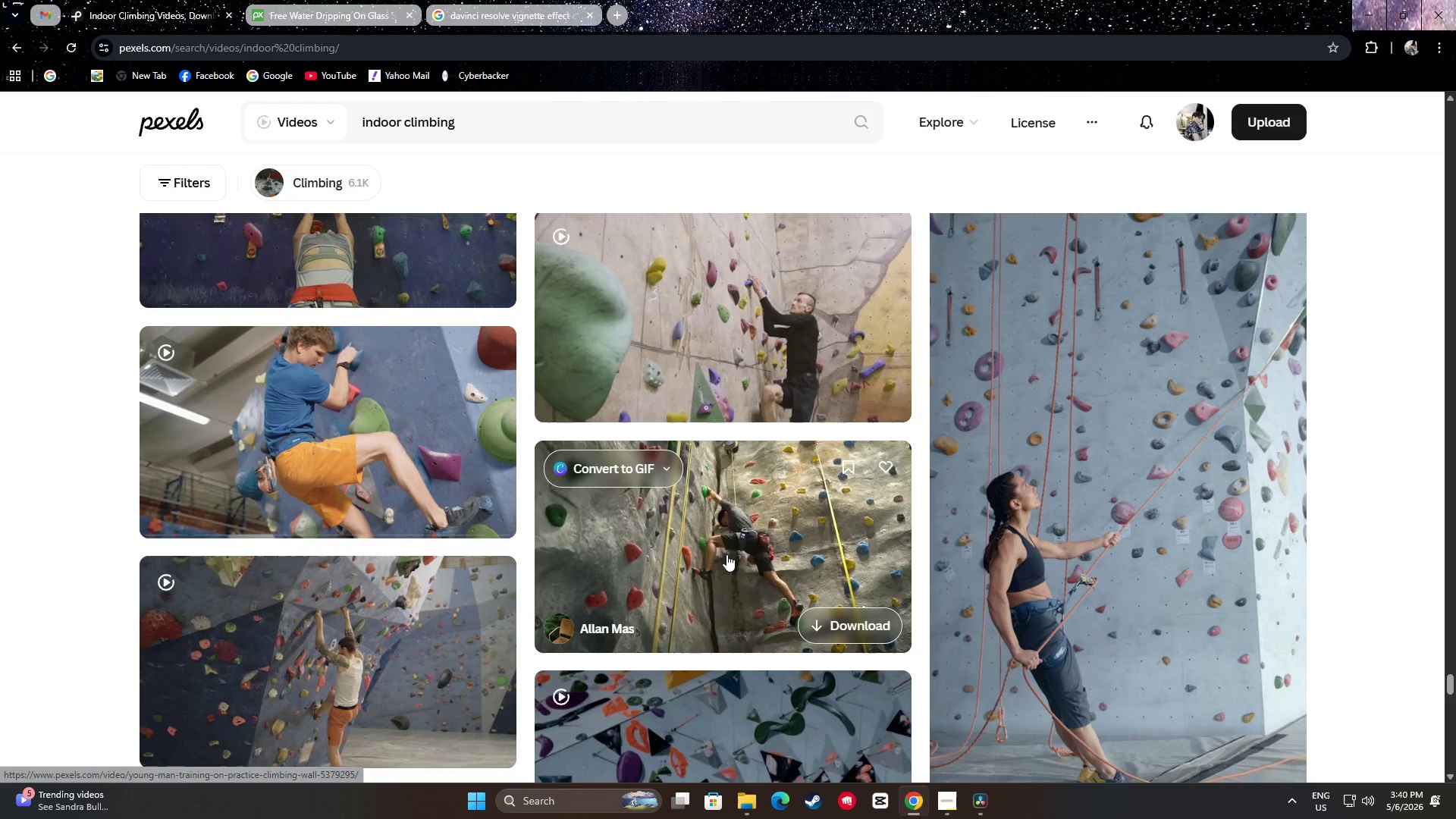 
scroll: coordinate [485, 459], scroll_direction: down, amount: 15.0
 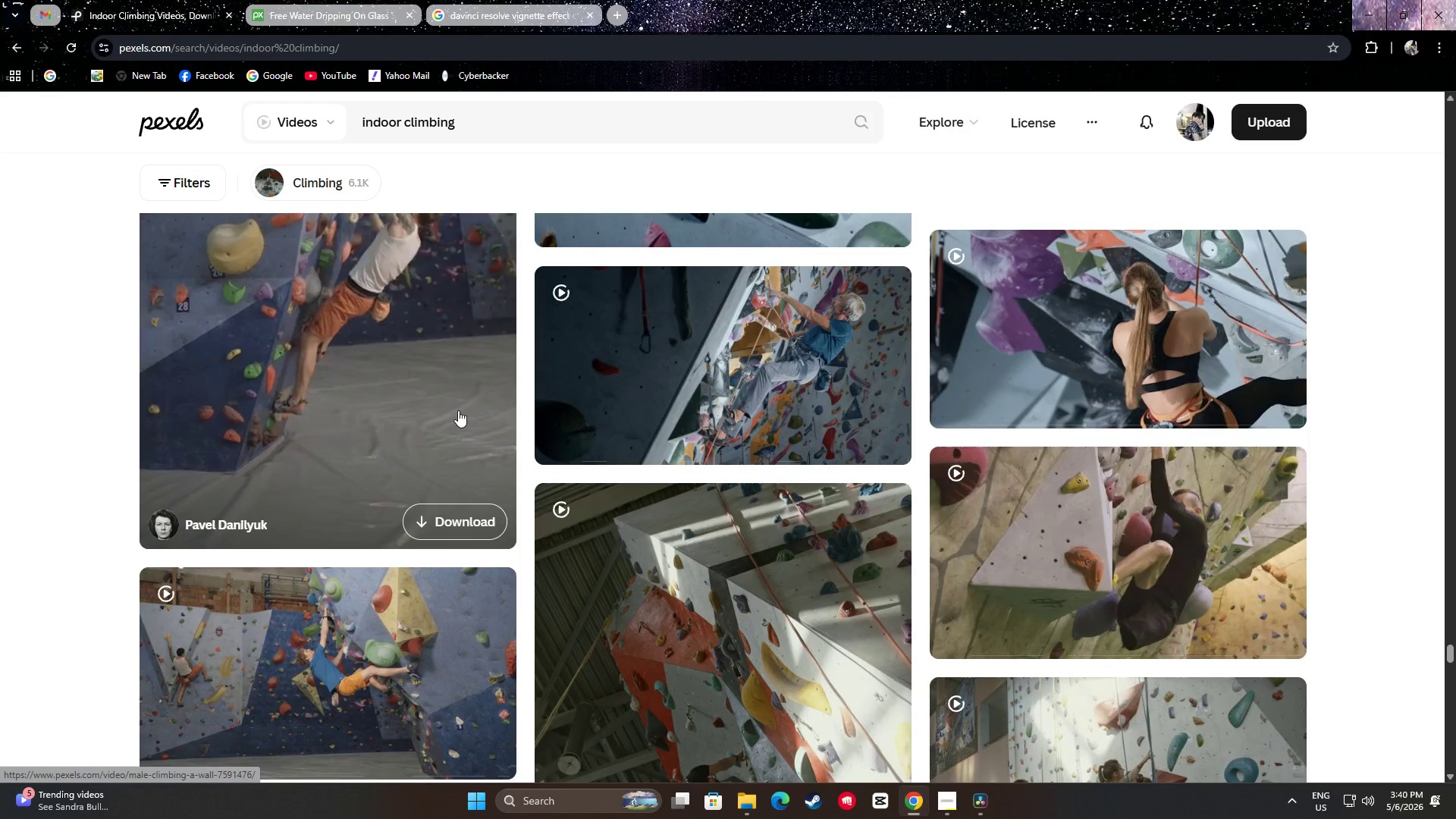 
mouse_move([1082, 351])
 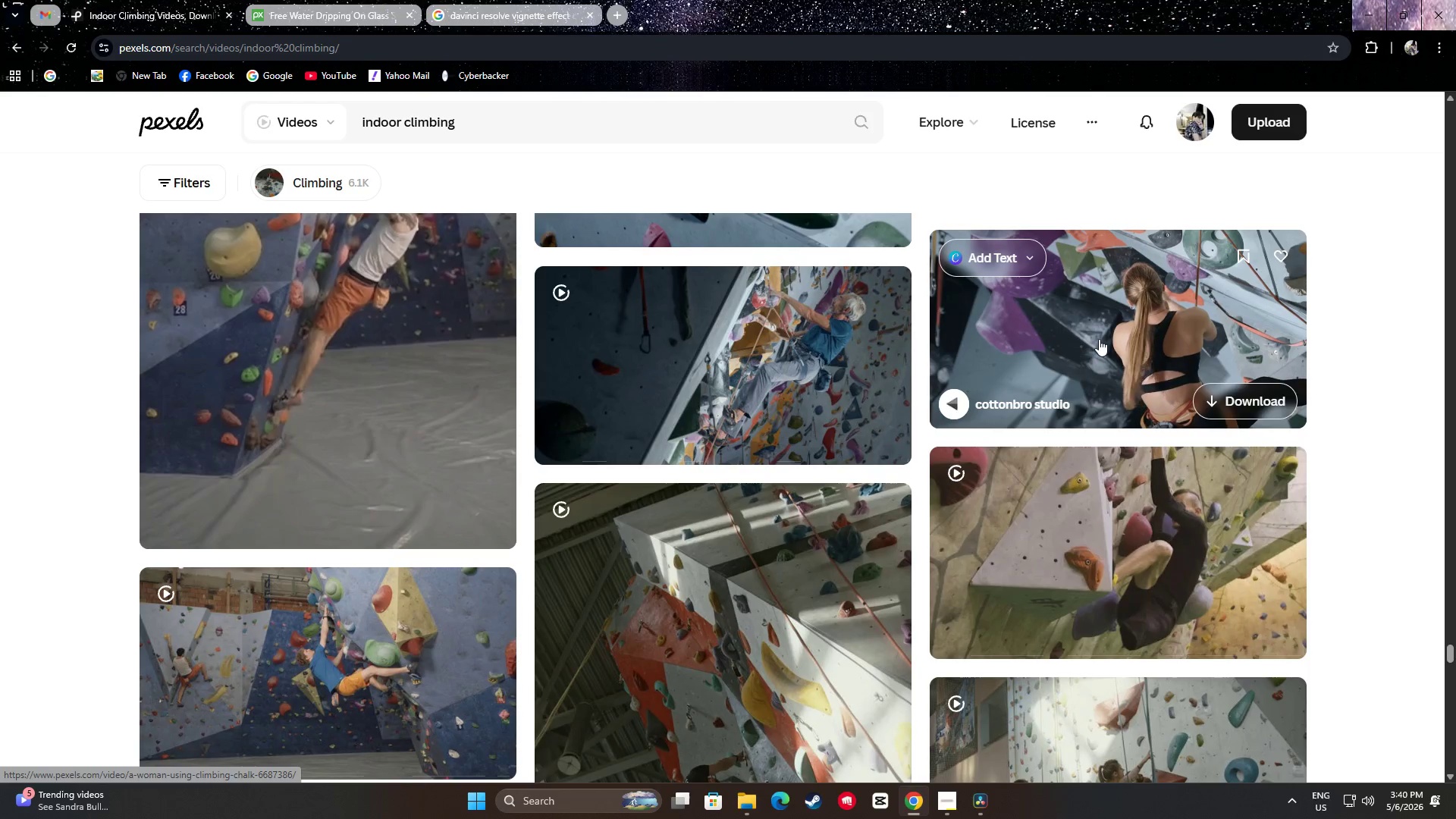 
scroll: coordinate [1365, 322], scroll_direction: down, amount: 6.0
 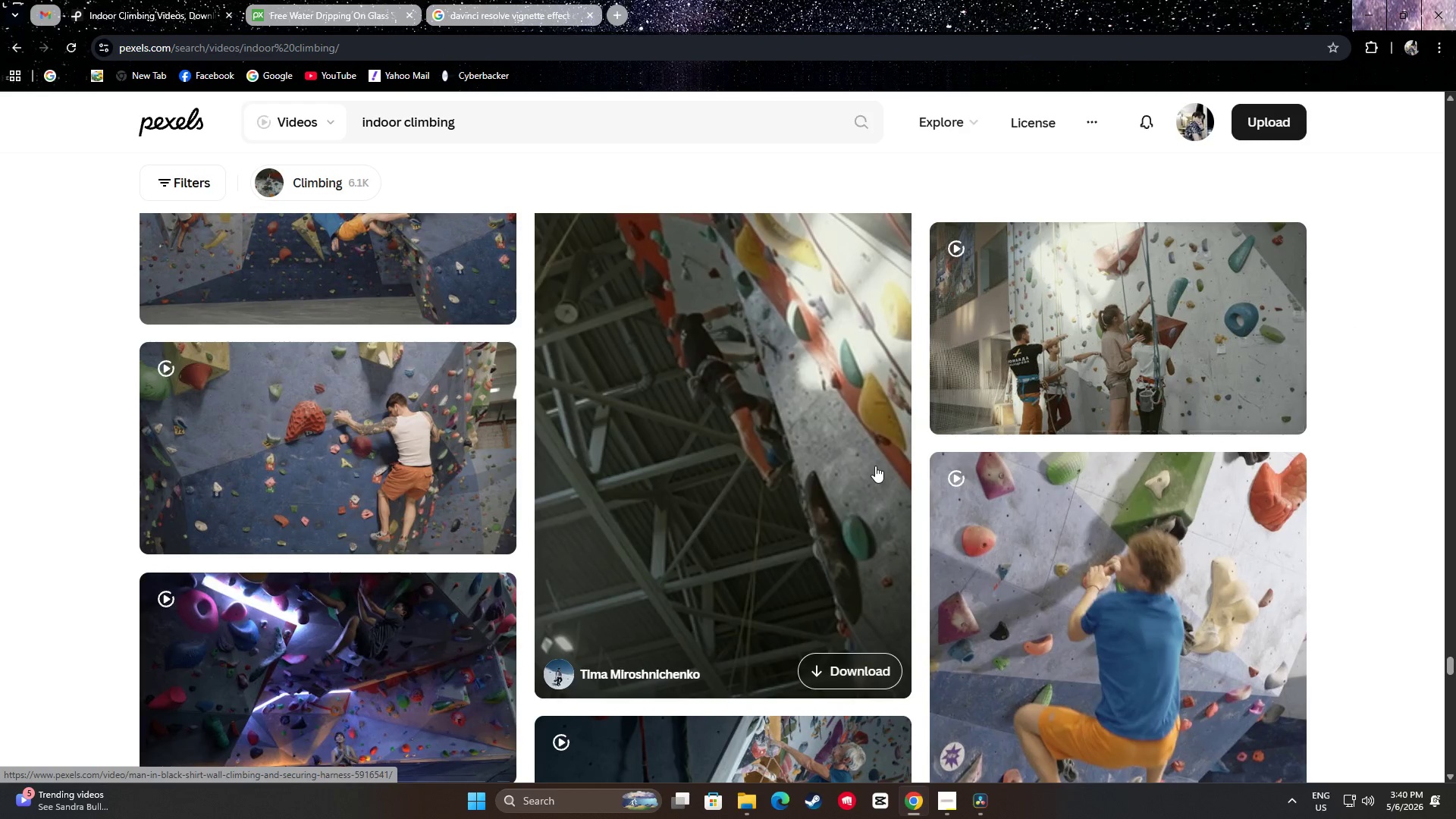 
wait(9.79)
 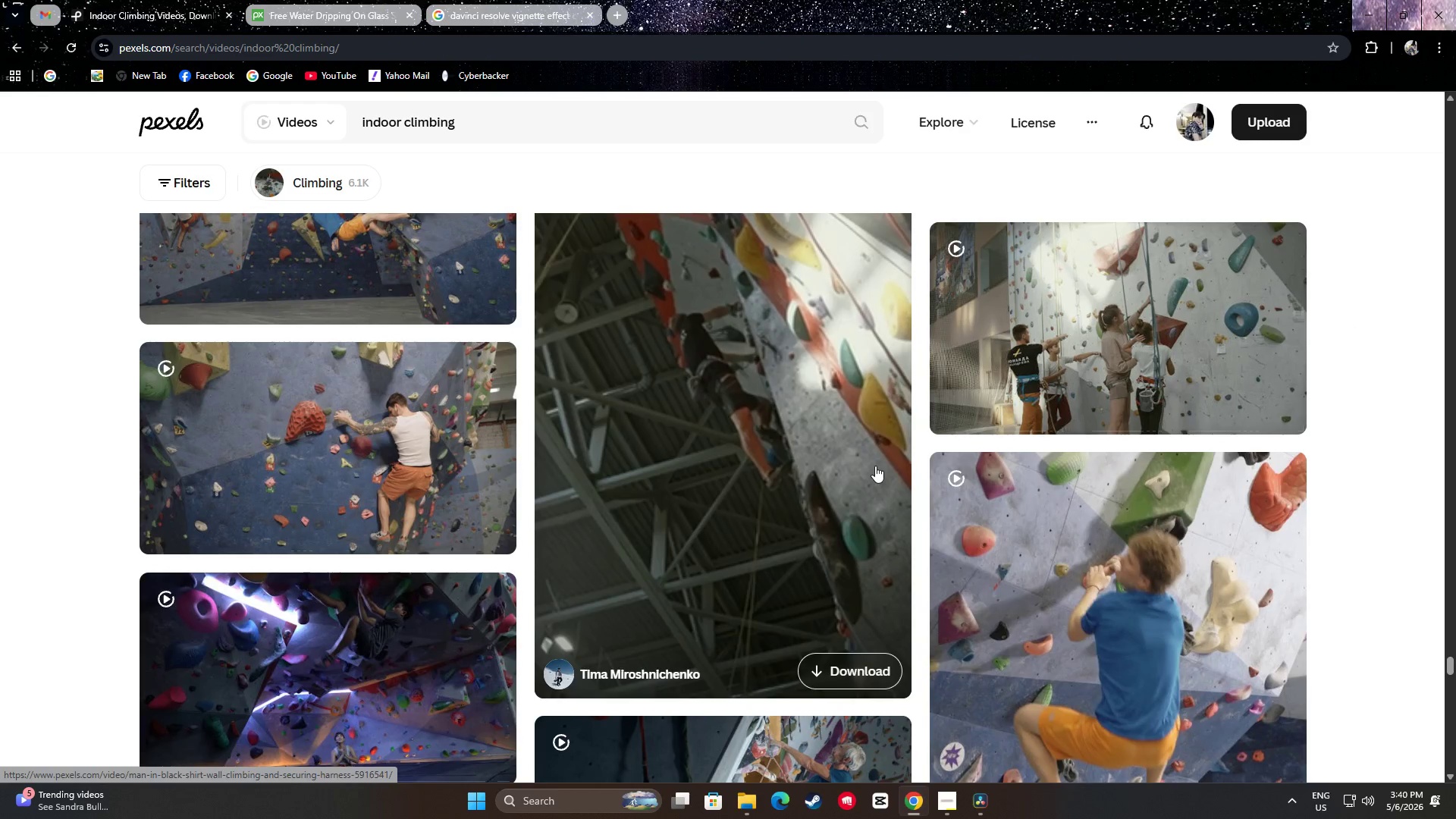 
scroll: coordinate [764, 326], scroll_direction: down, amount: 5.0
 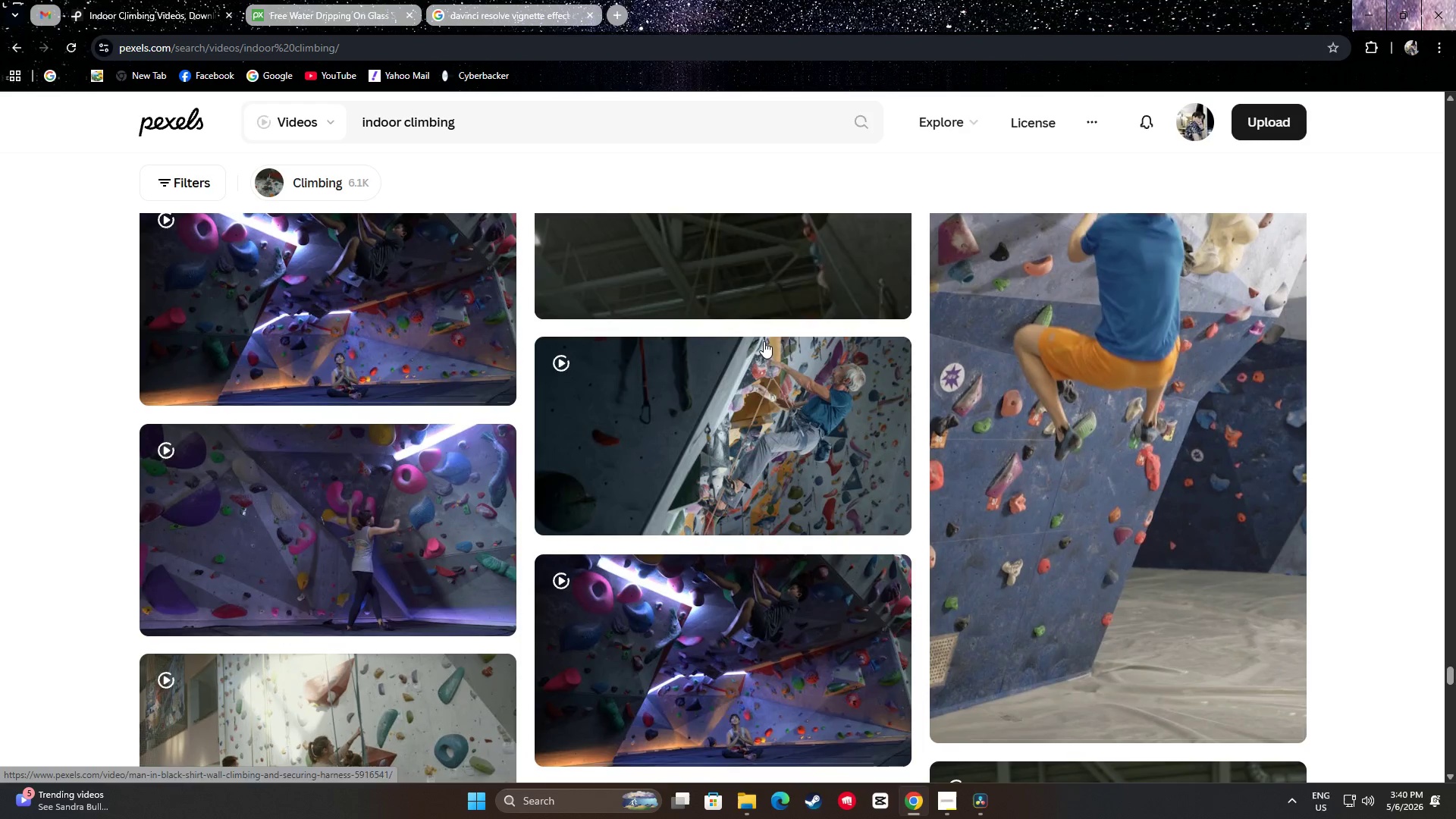 
mouse_move([777, 385])
 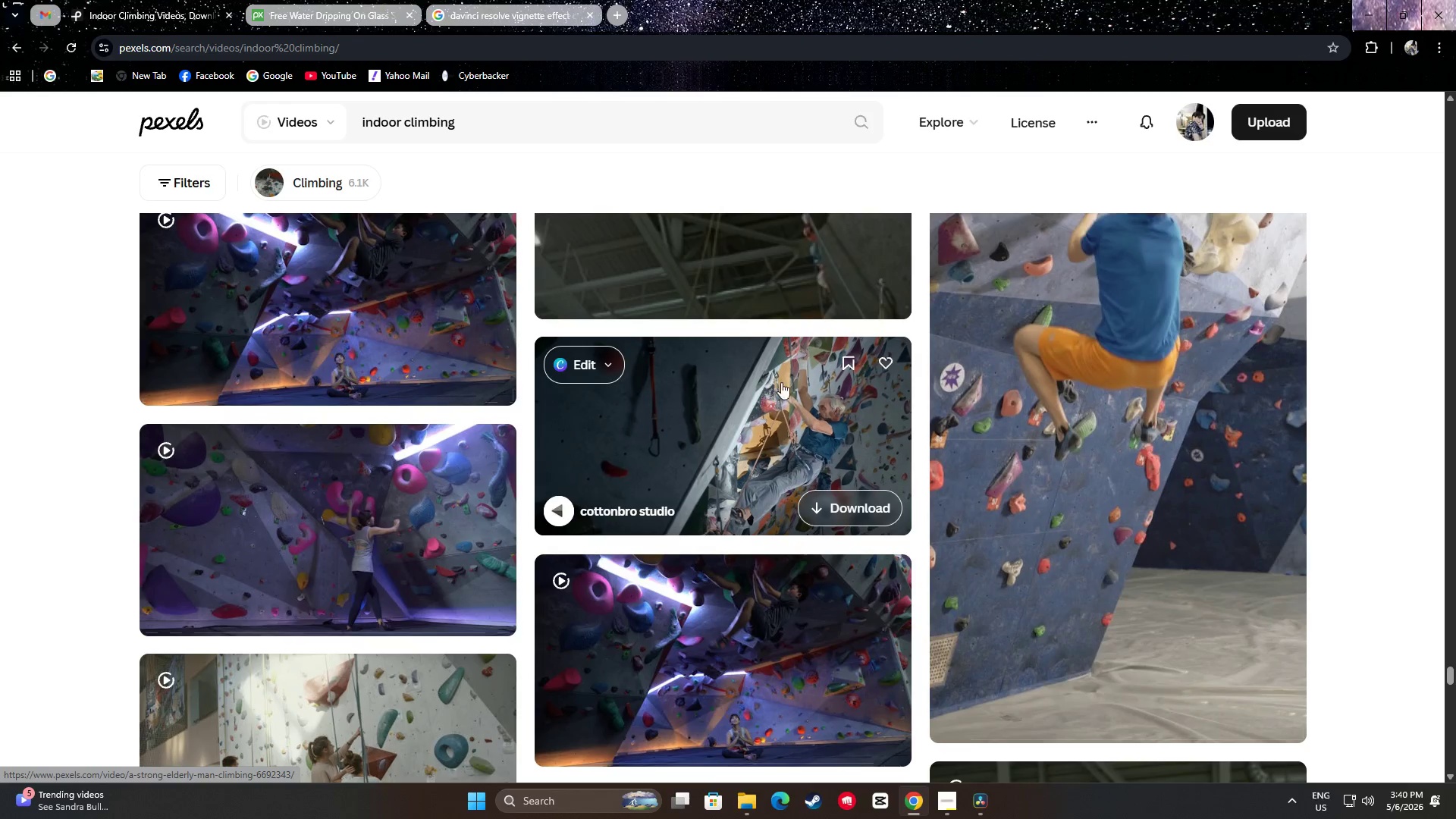 
scroll: coordinate [839, 370], scroll_direction: down, amount: 11.0
 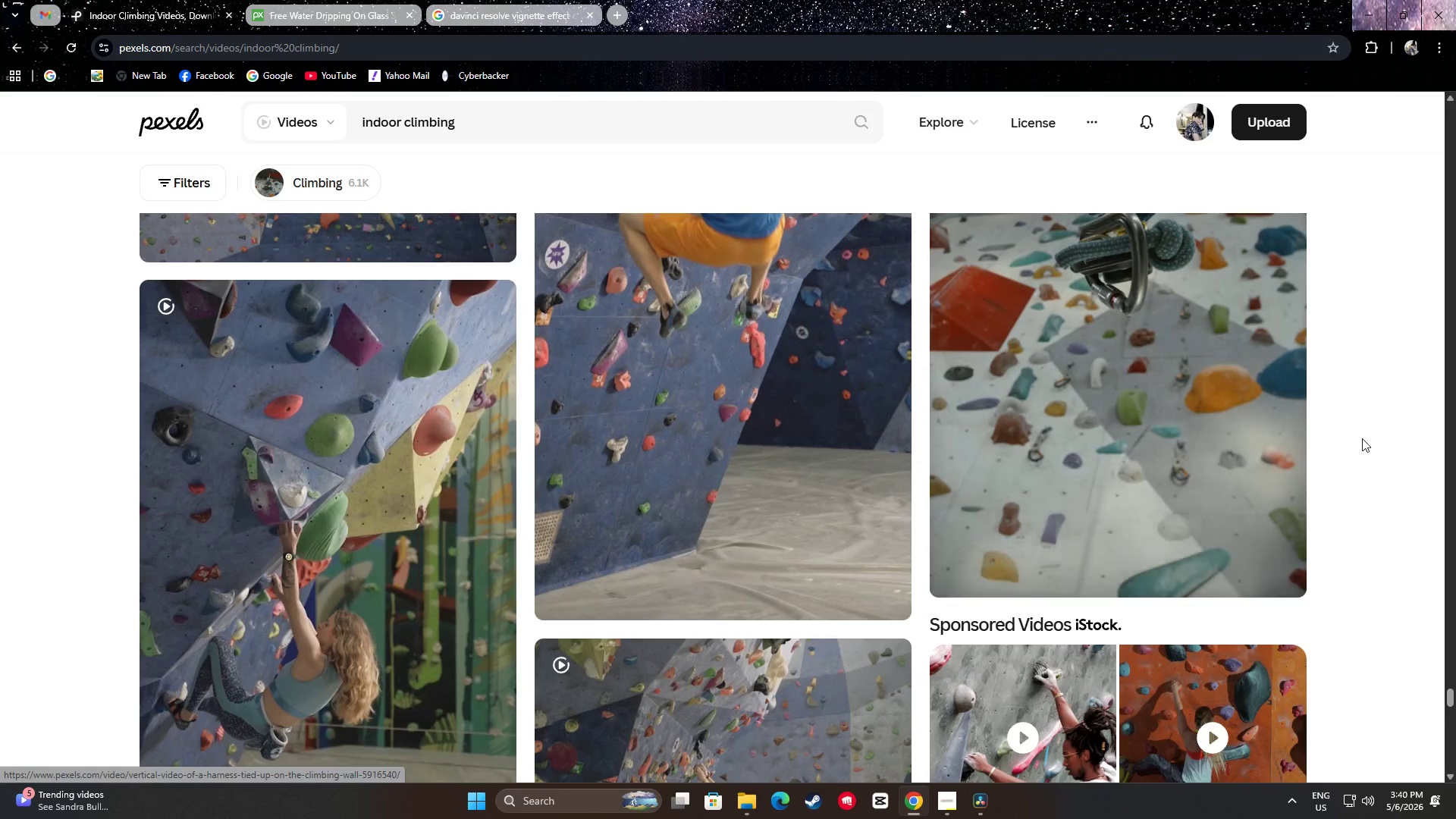 
scroll: coordinate [1394, 438], scroll_direction: up, amount: 3.0
 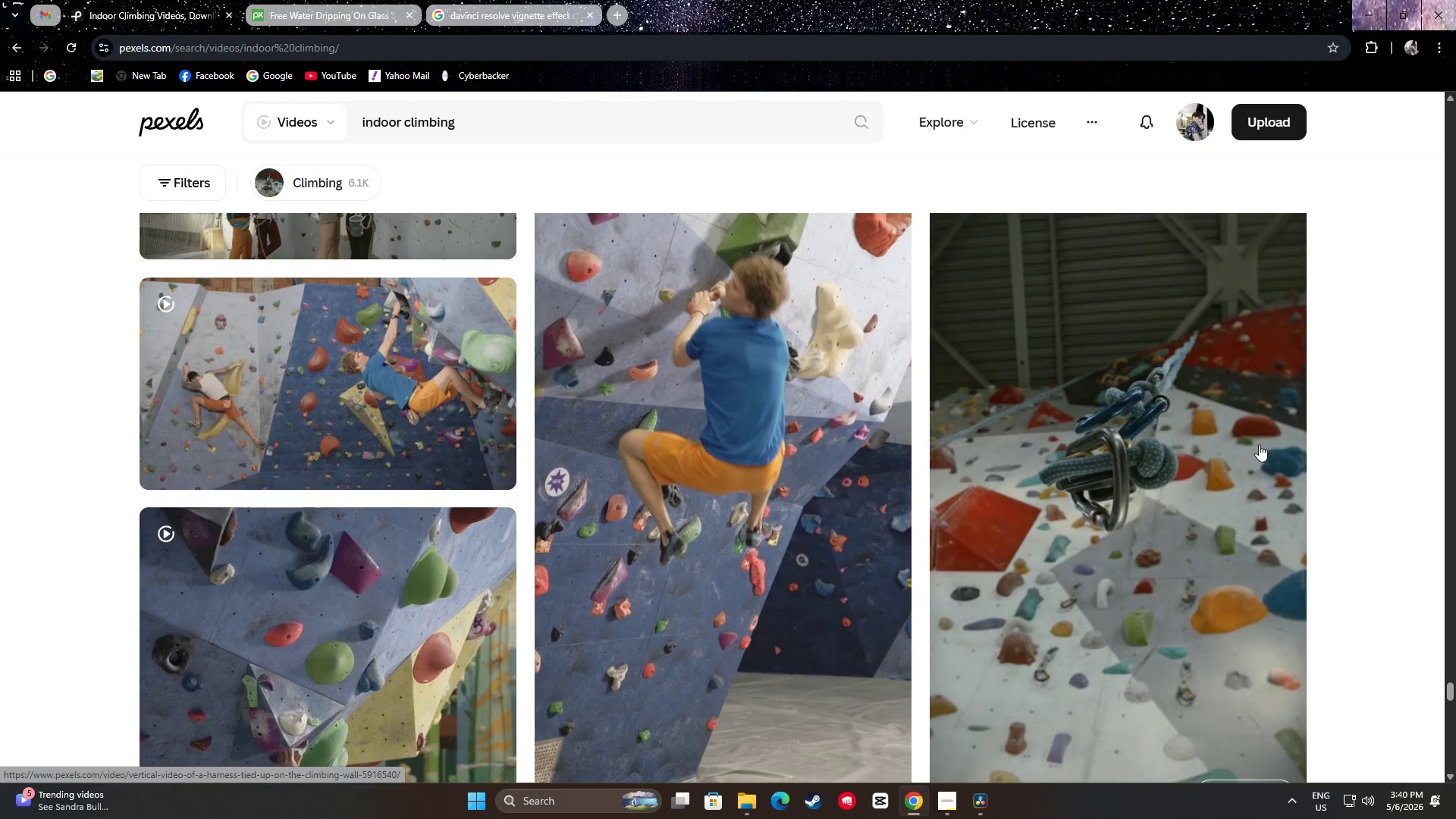 
scroll: coordinate [1389, 425], scroll_direction: down, amount: 8.0
 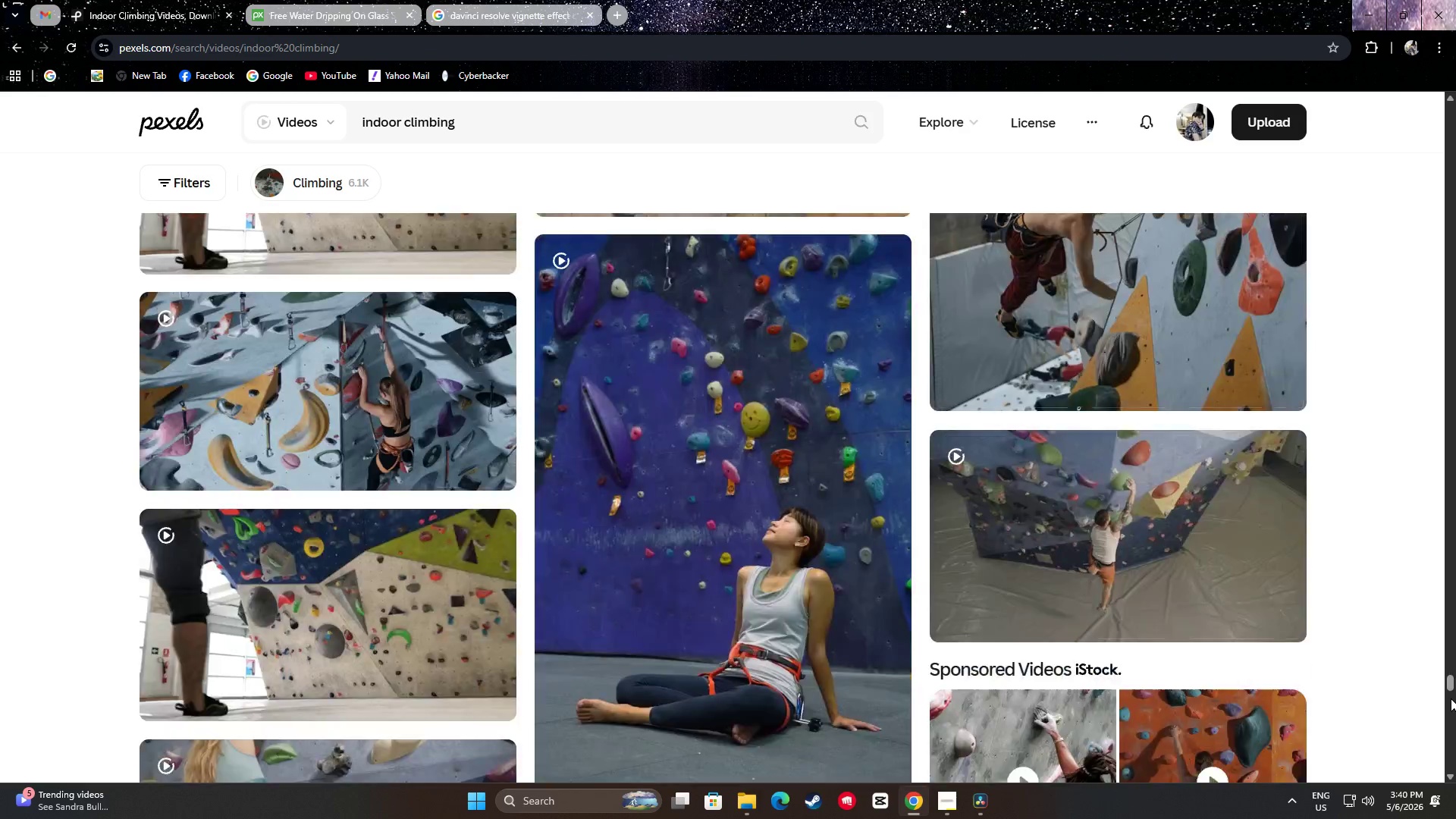 
scroll: coordinate [1376, 598], scroll_direction: up, amount: 17.0
 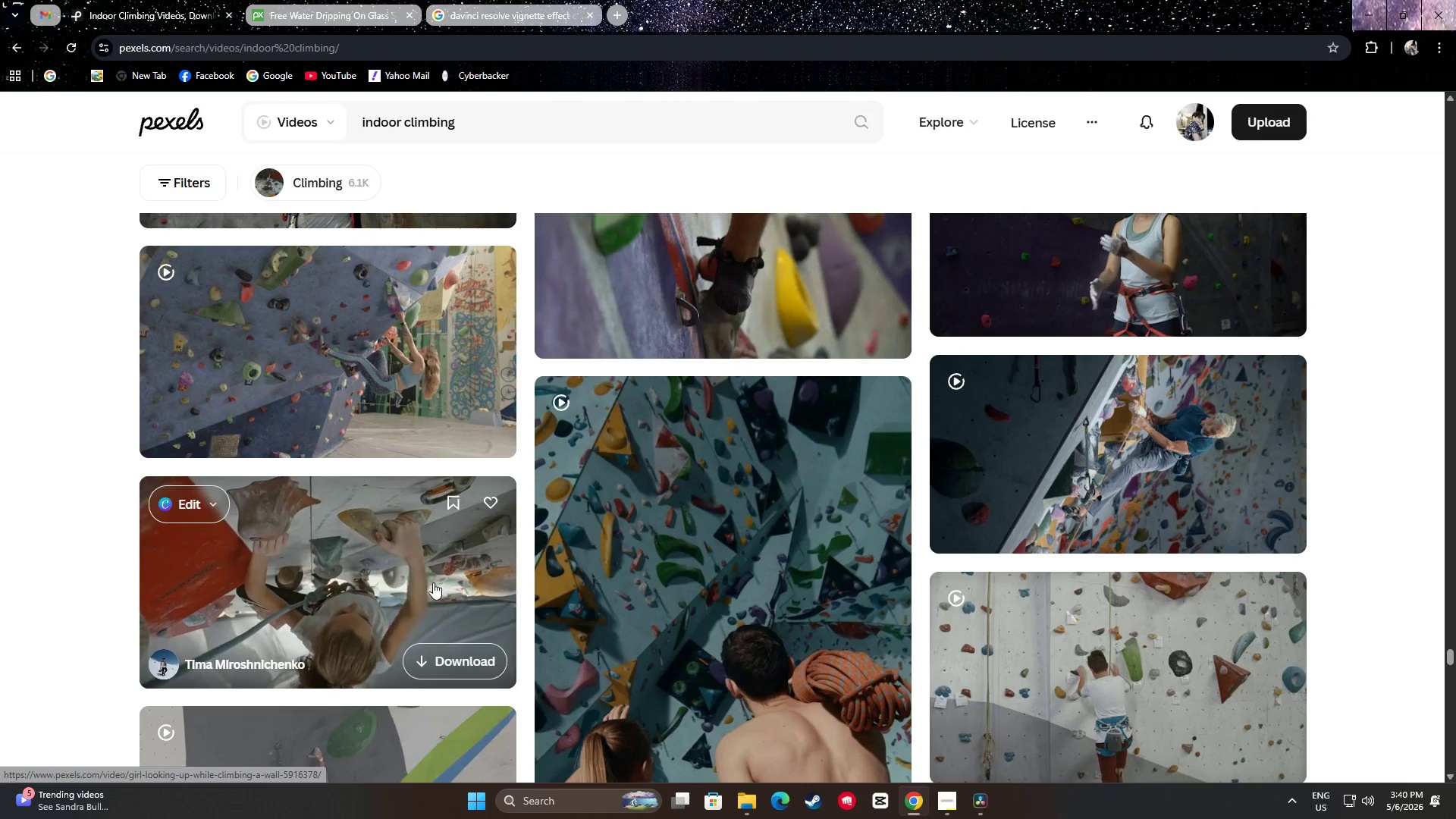 
wait(6.03)
 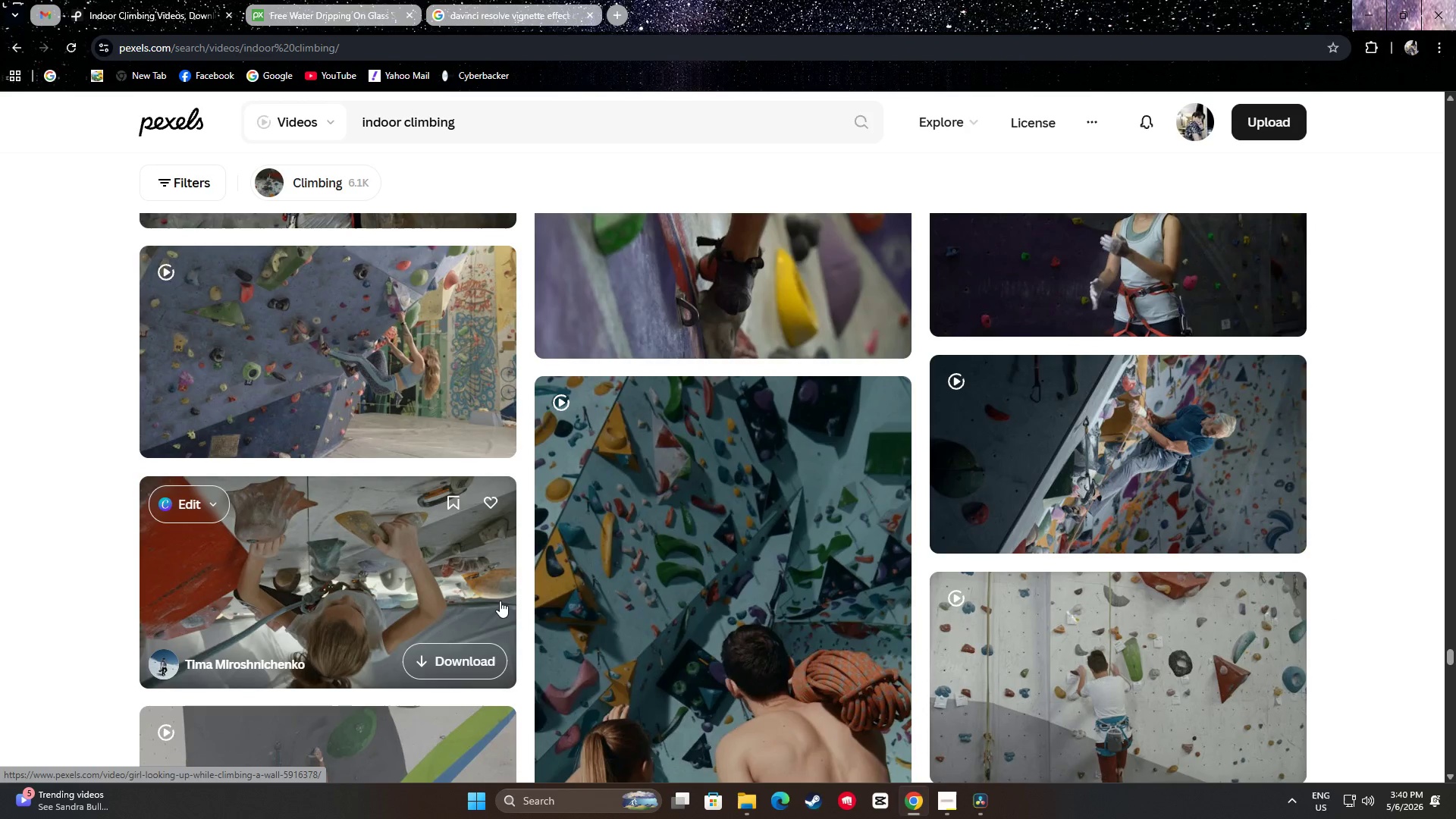 
scroll: coordinate [808, 476], scroll_direction: up, amount: 6.0
 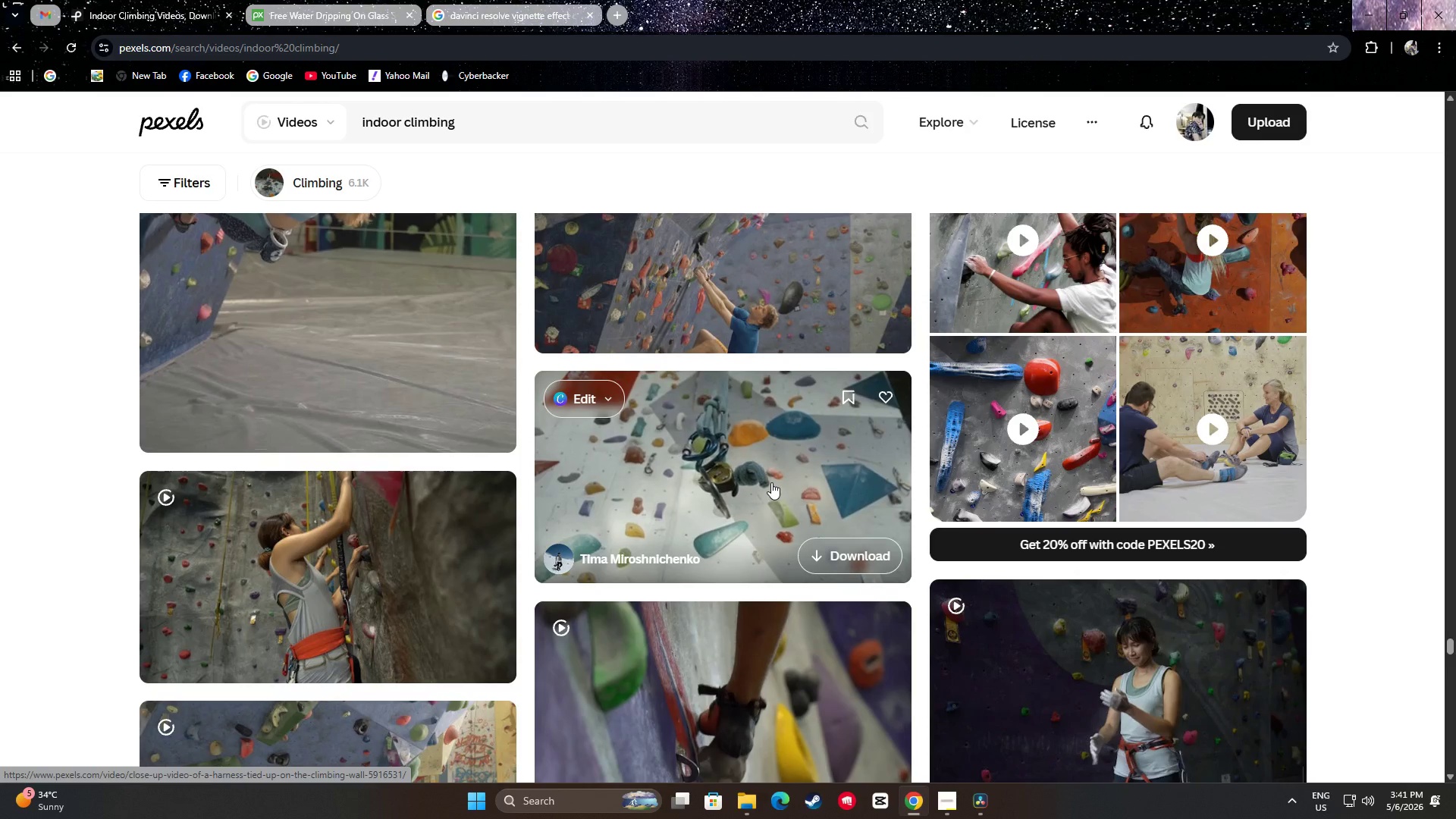 
wait(5.51)
 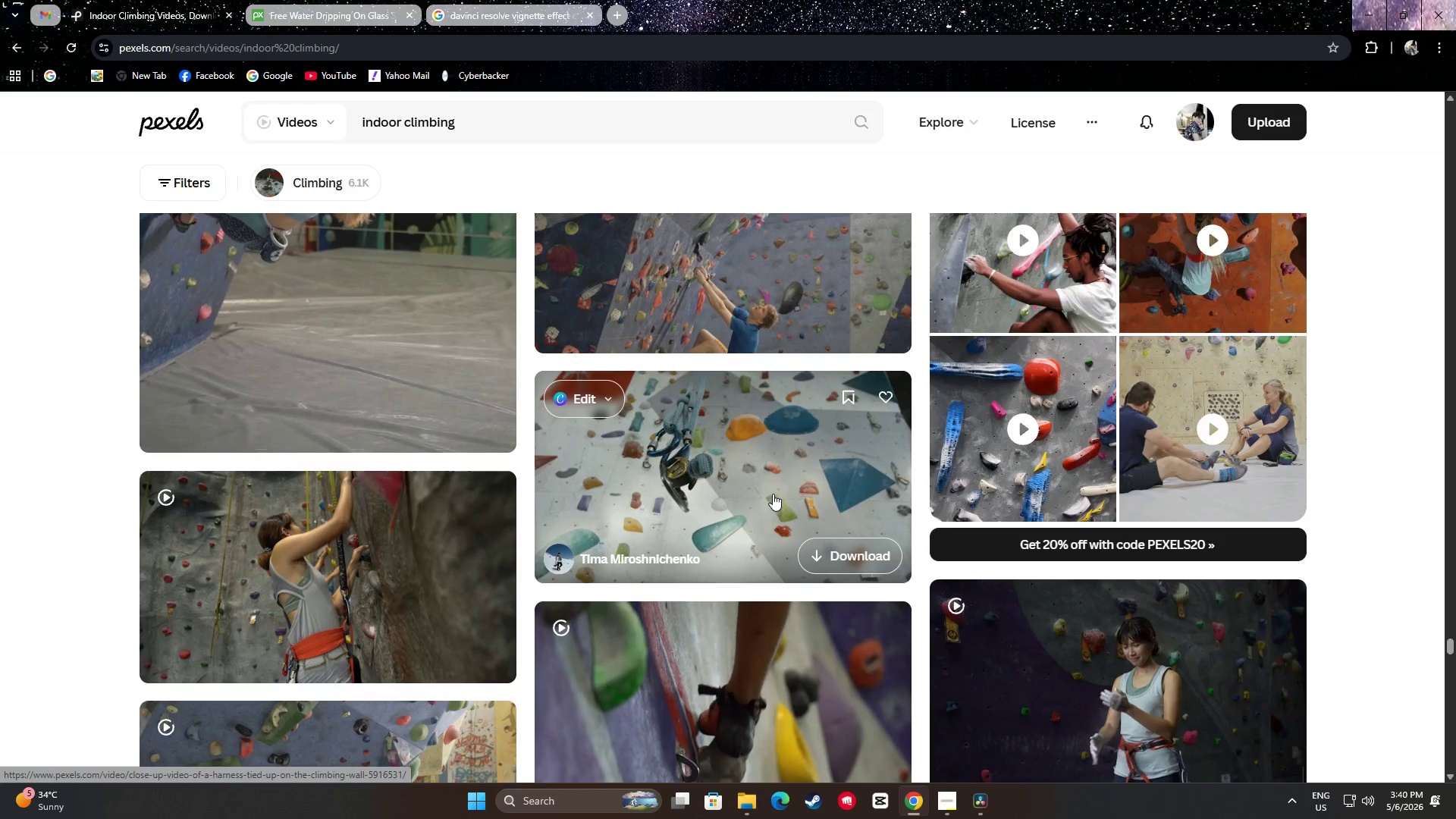 
scroll: coordinate [771, 482], scroll_direction: up, amount: 1.0
 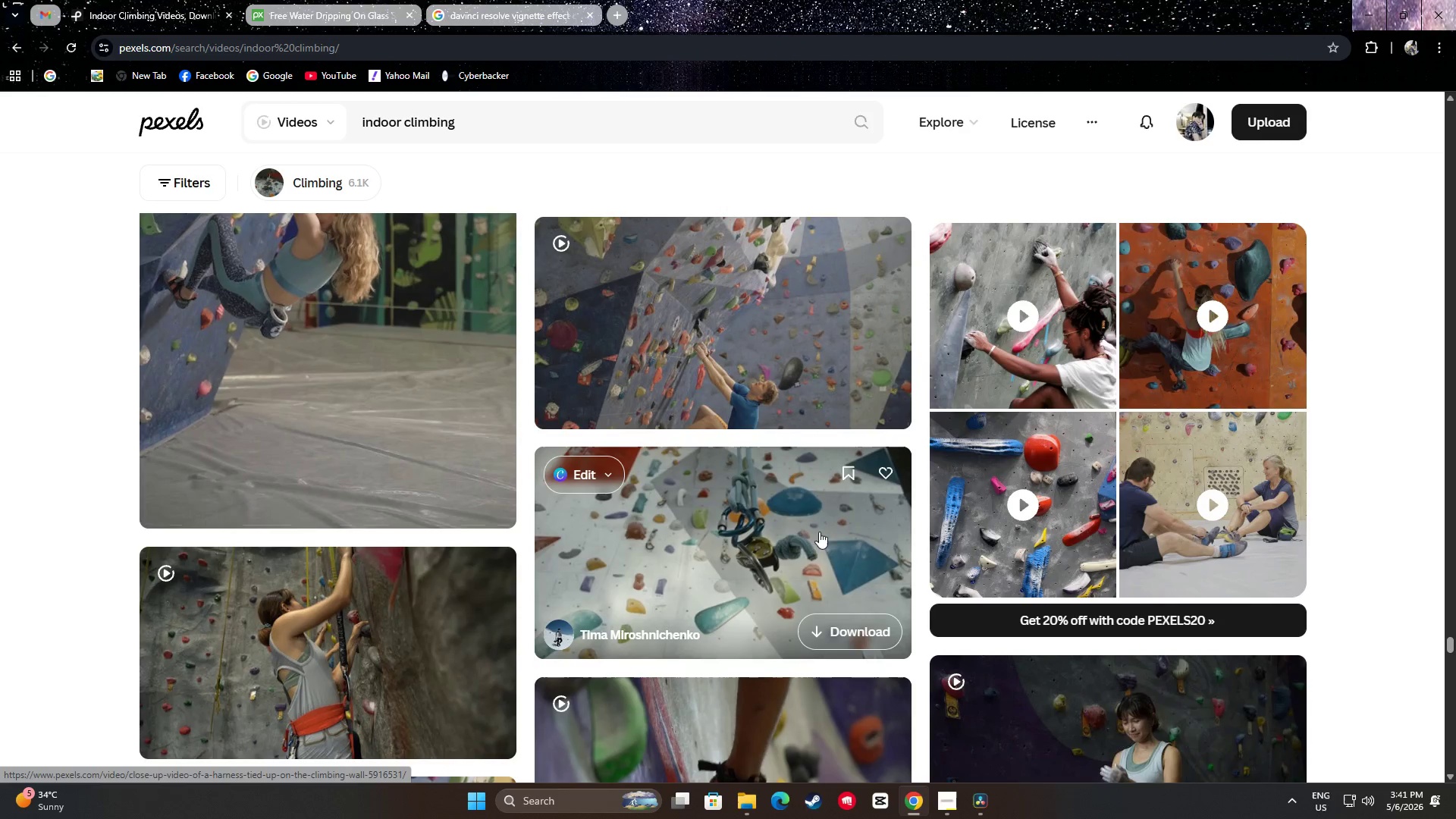 
left_click([855, 627])
 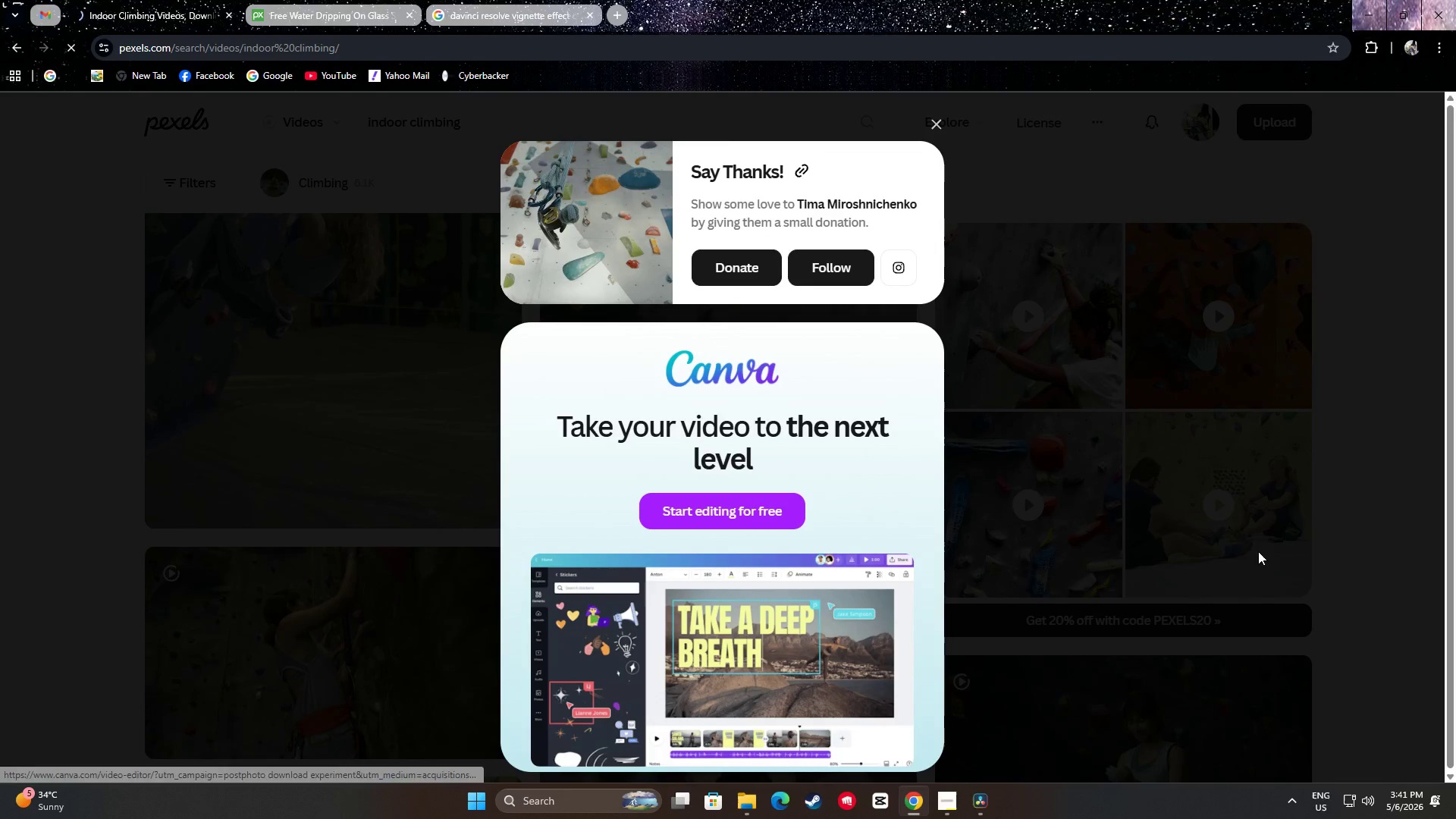 
left_click([1366, 513])
 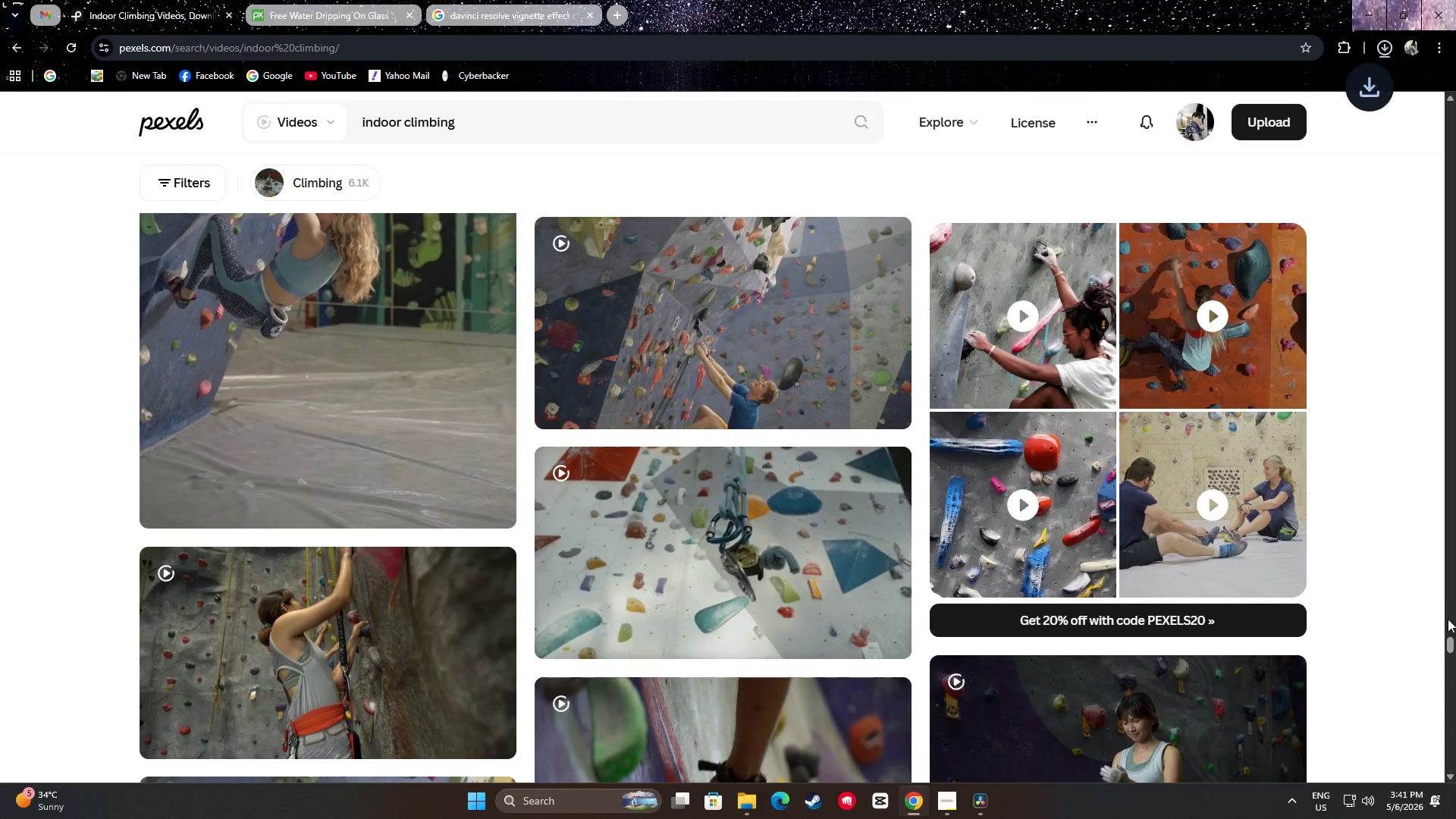 
left_click_drag(start_coordinate=[1452, 651], to_coordinate=[1455, 108])
 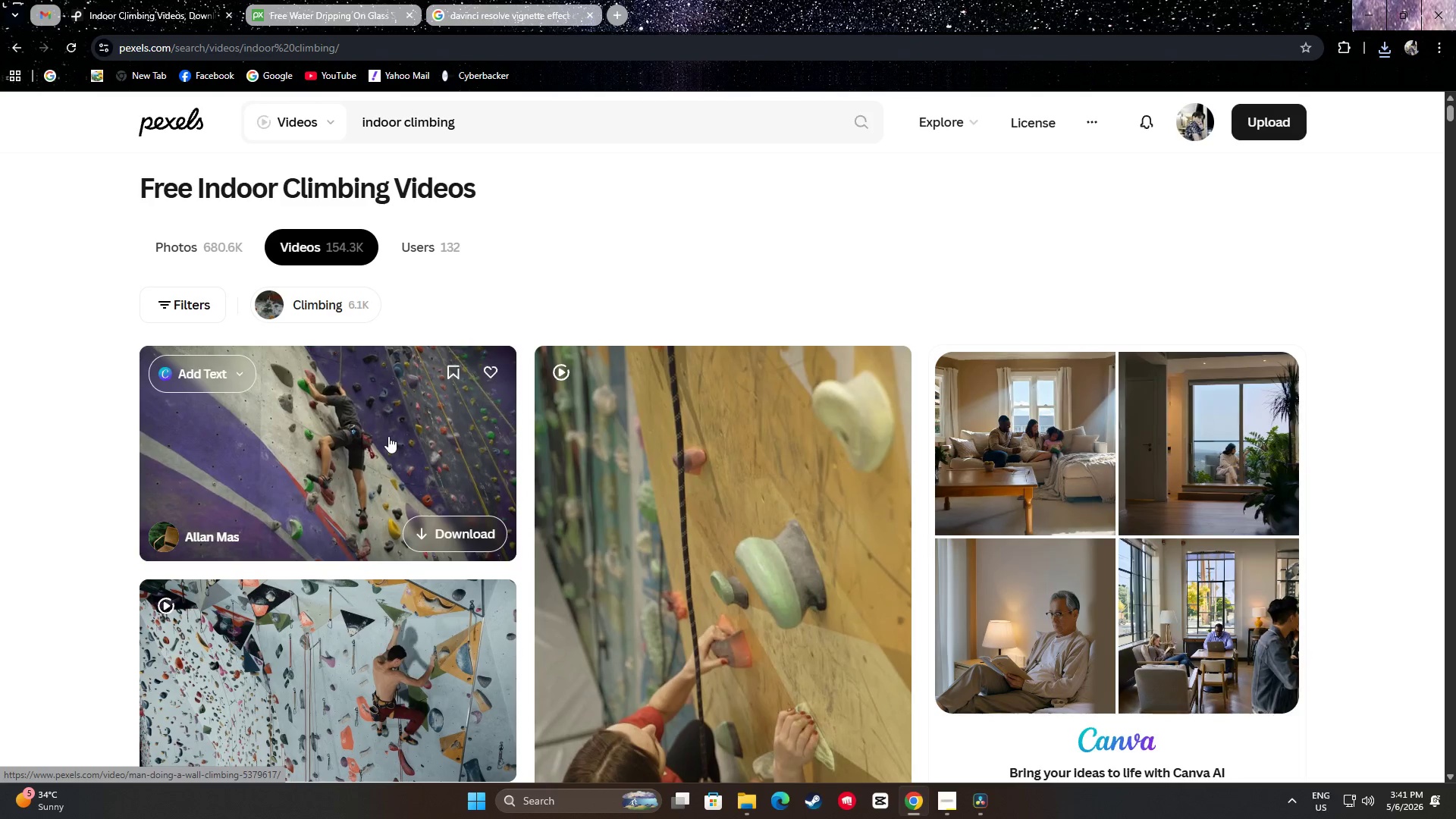 
scroll: coordinate [717, 444], scroll_direction: down, amount: 5.0
 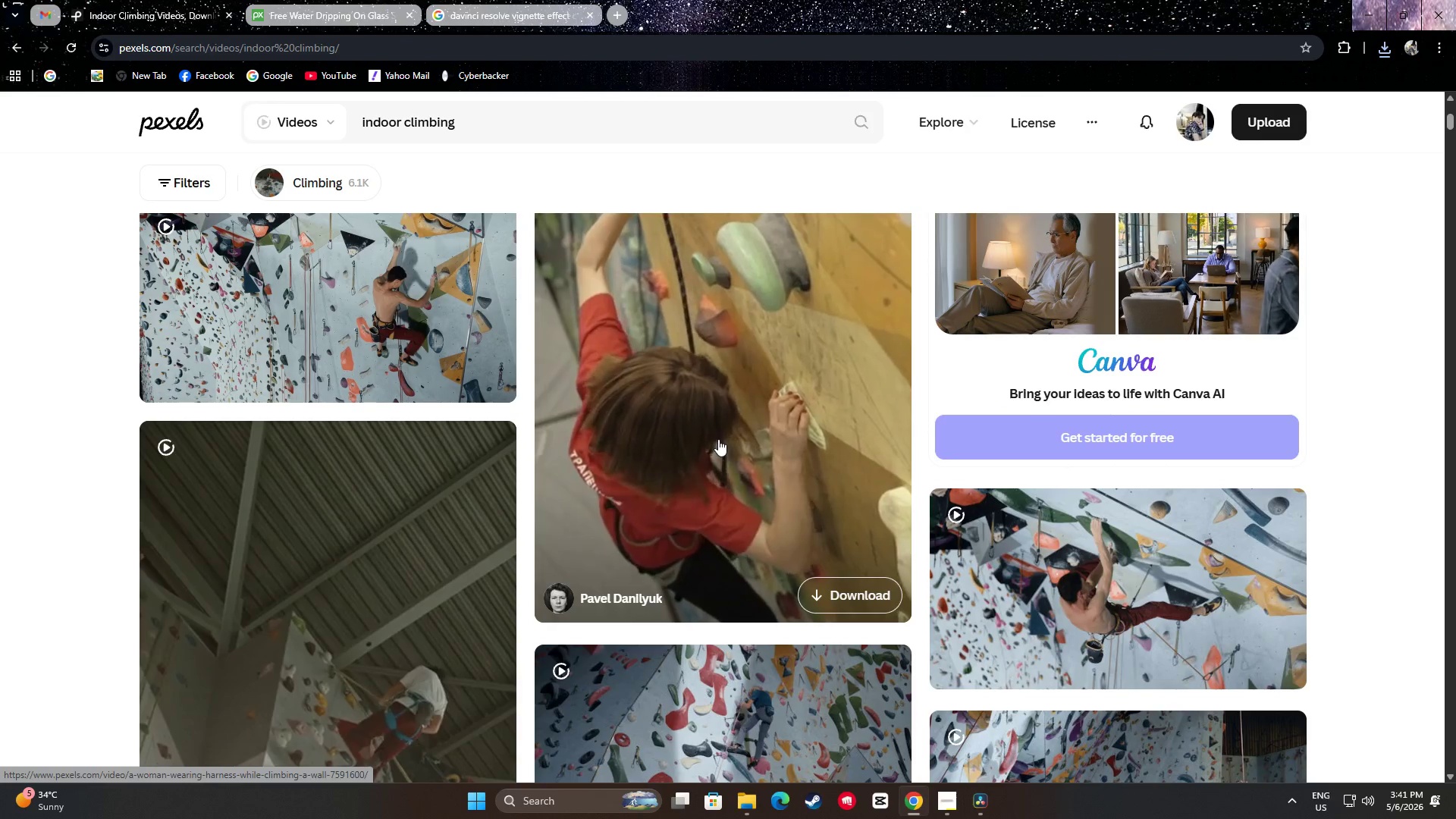 
scroll: coordinate [733, 373], scroll_direction: down, amount: 3.0
 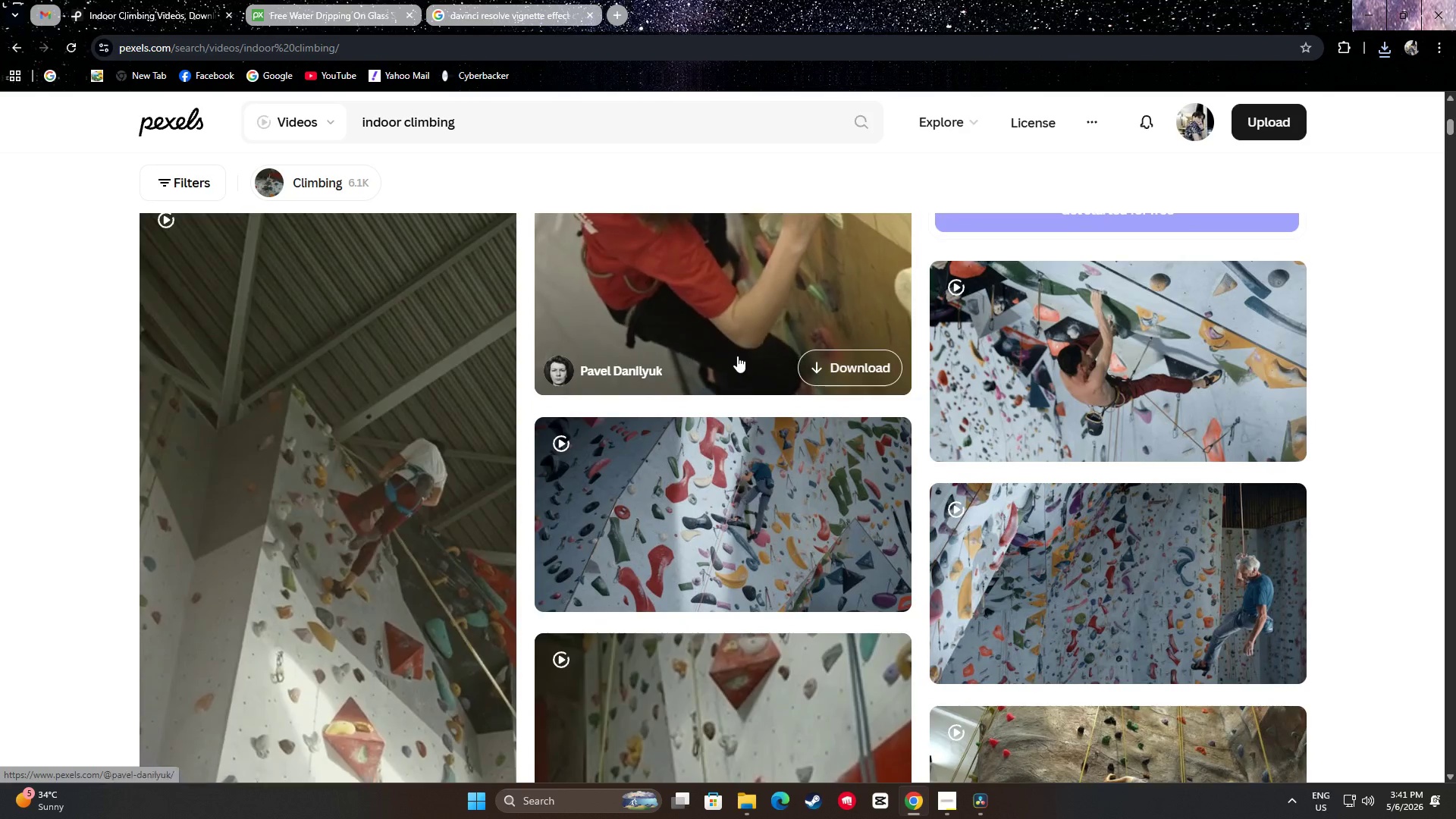 
mouse_move([1050, 369])
 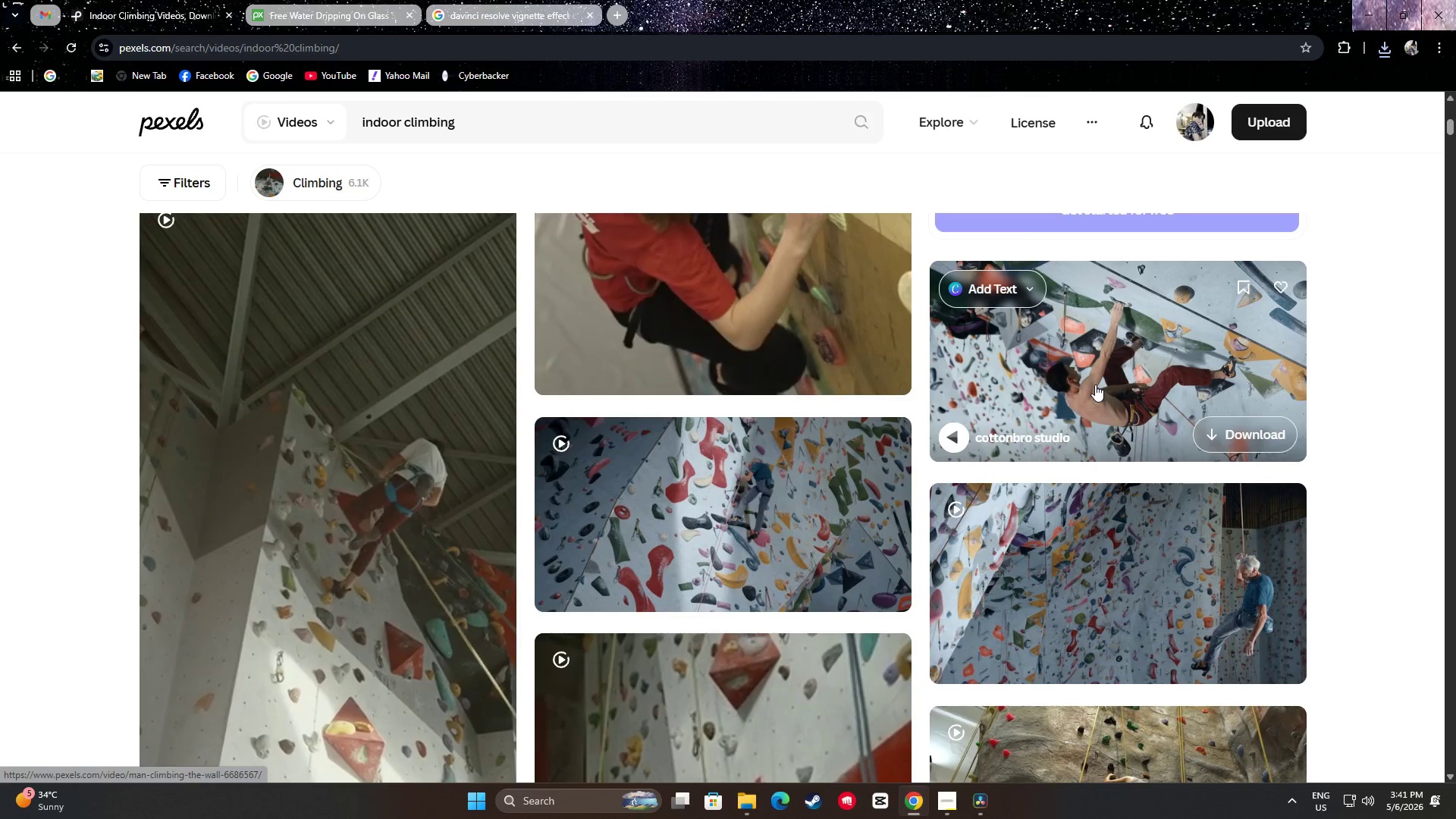 
wait(11.39)
 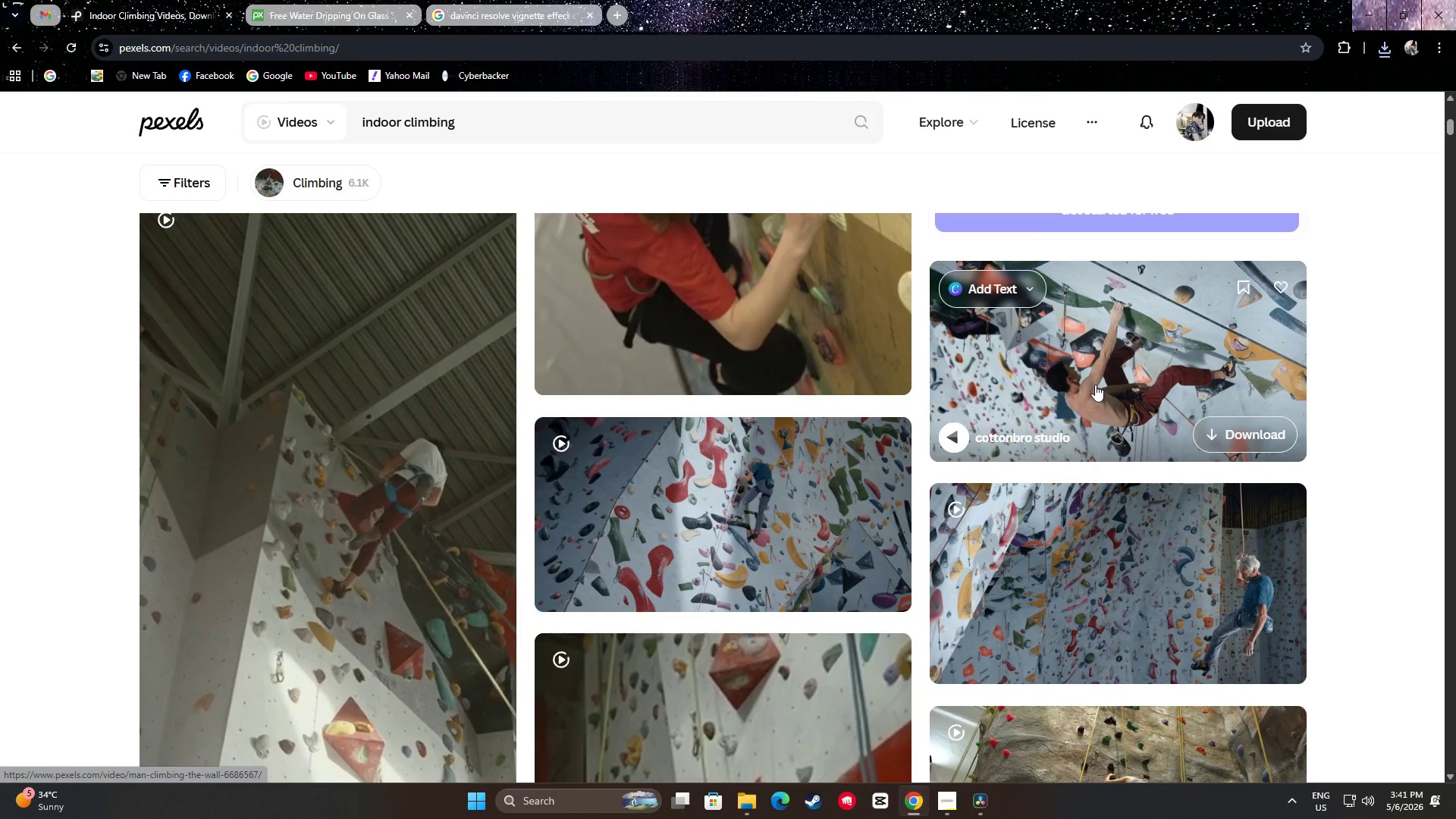 
left_click([1251, 431])
 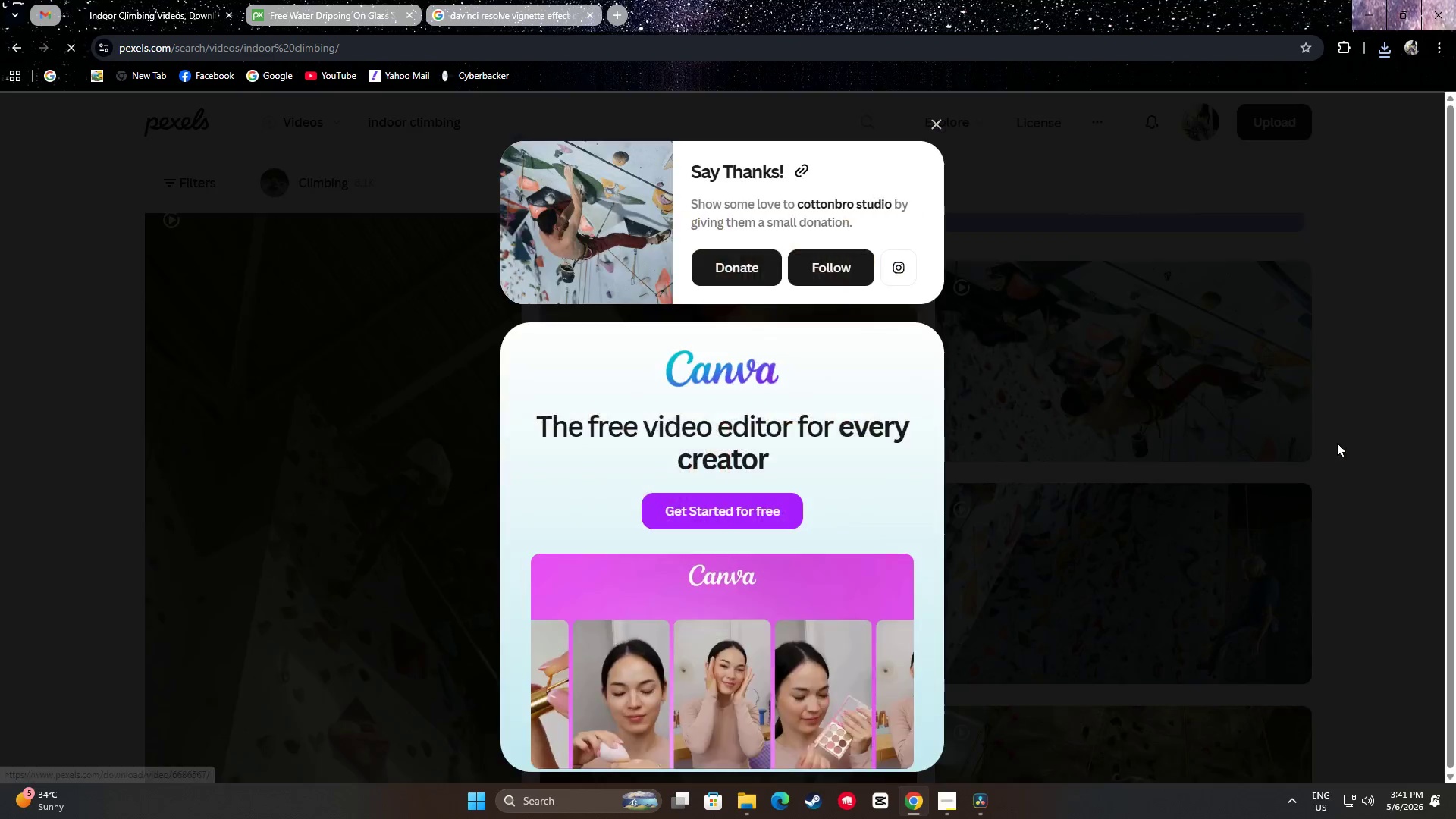 
left_click([1383, 456])
 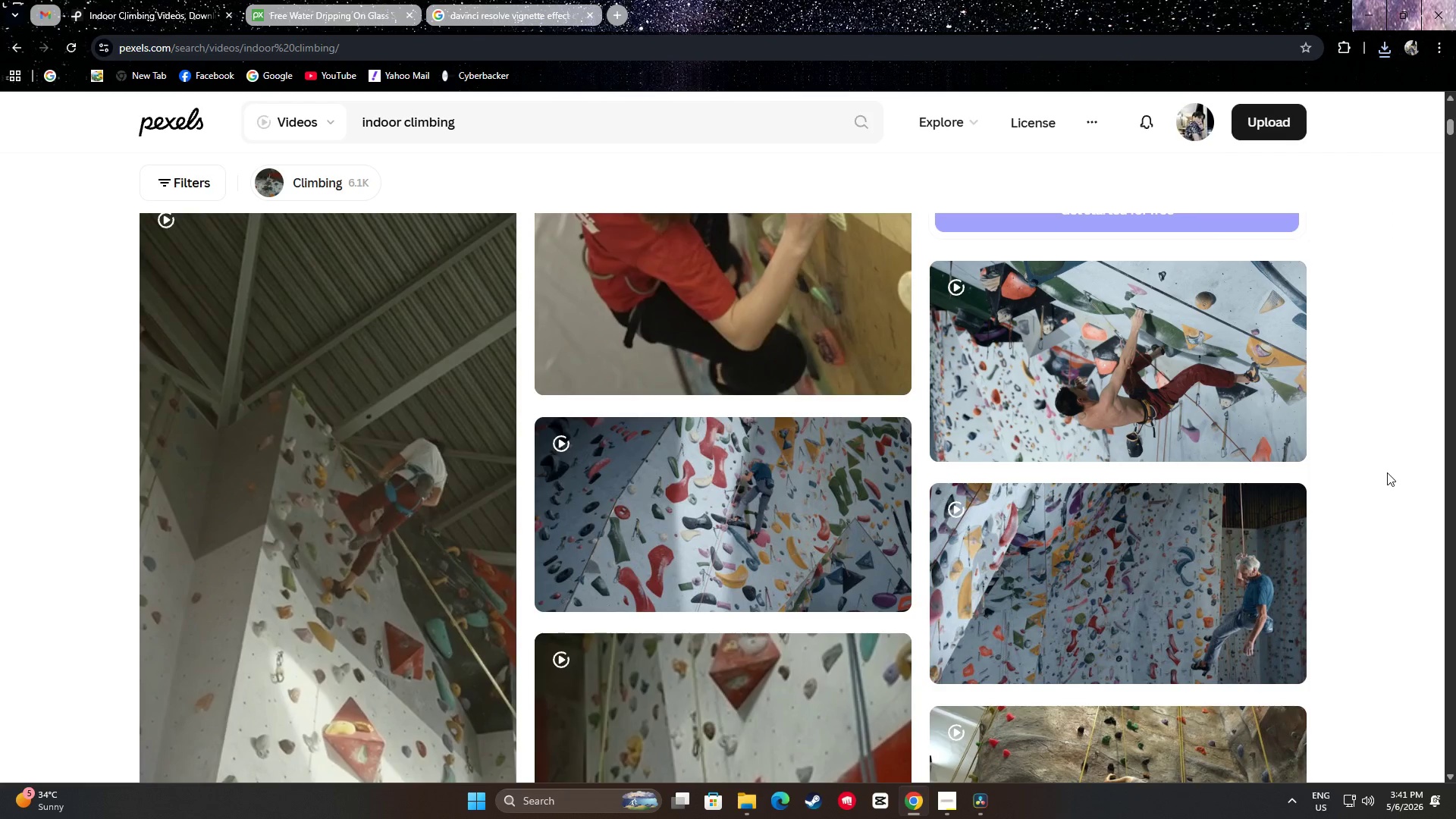 
wait(5.78)
 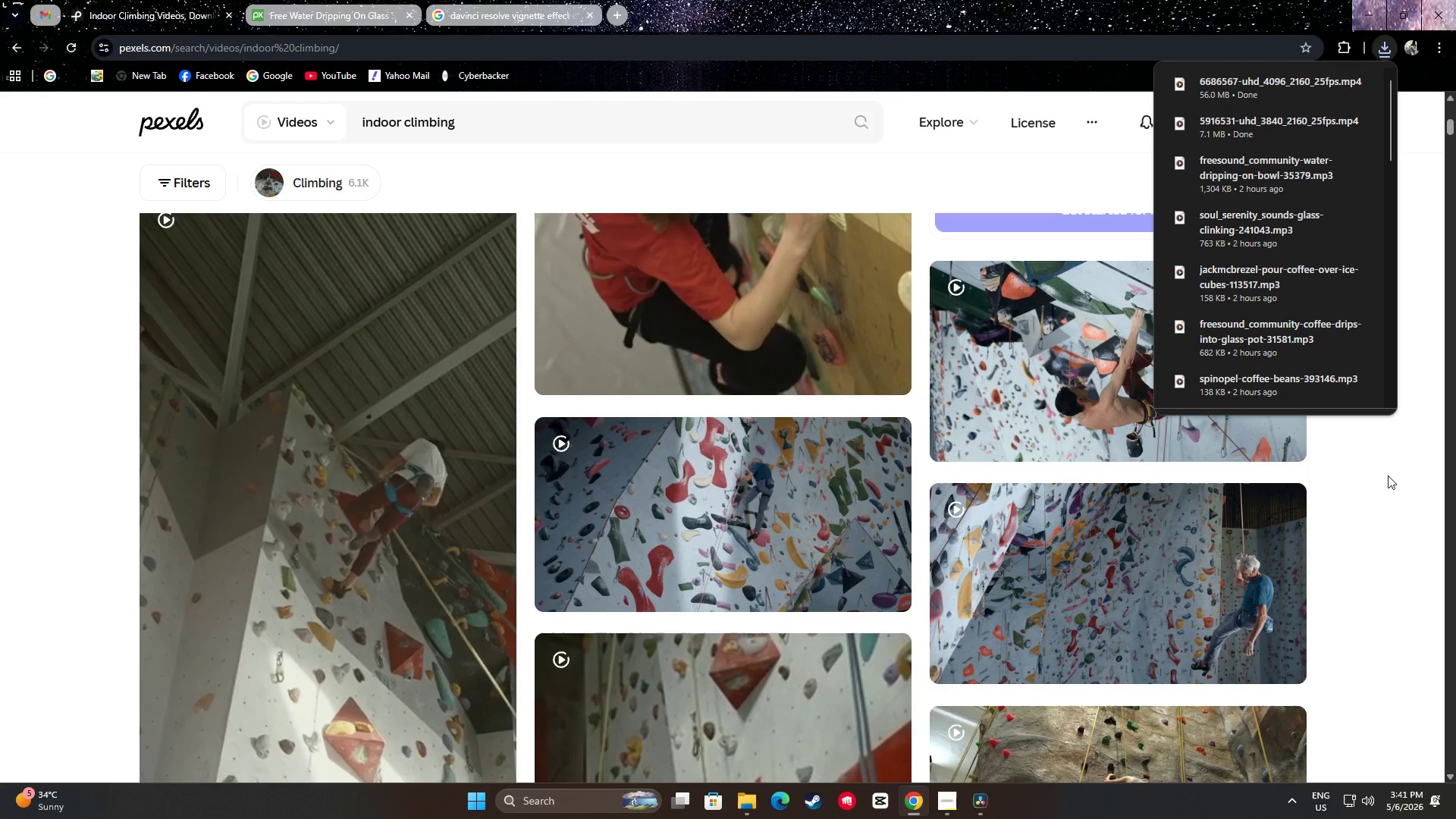 
left_click([1368, 528])
 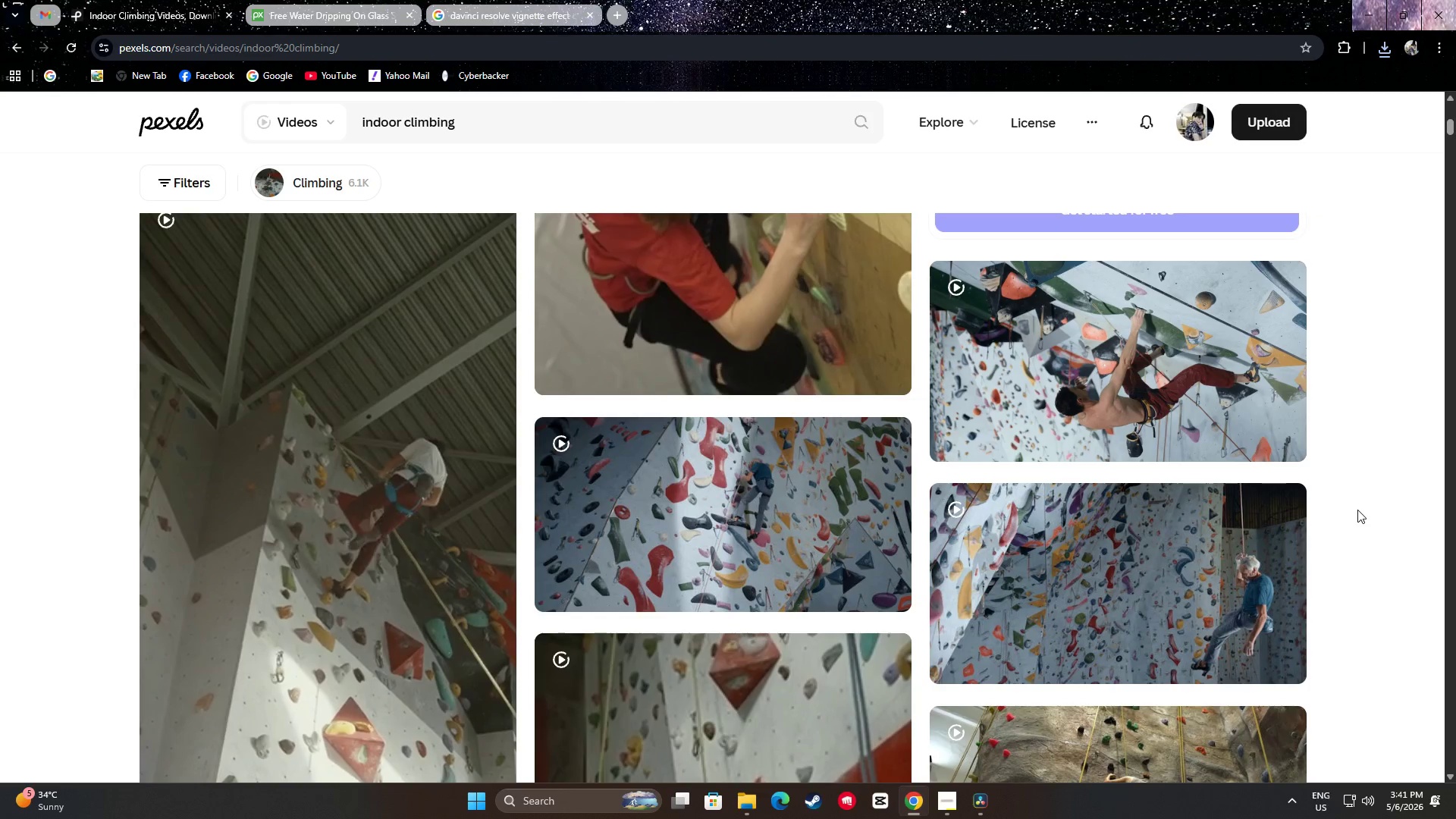 
left_click([1370, 563])
 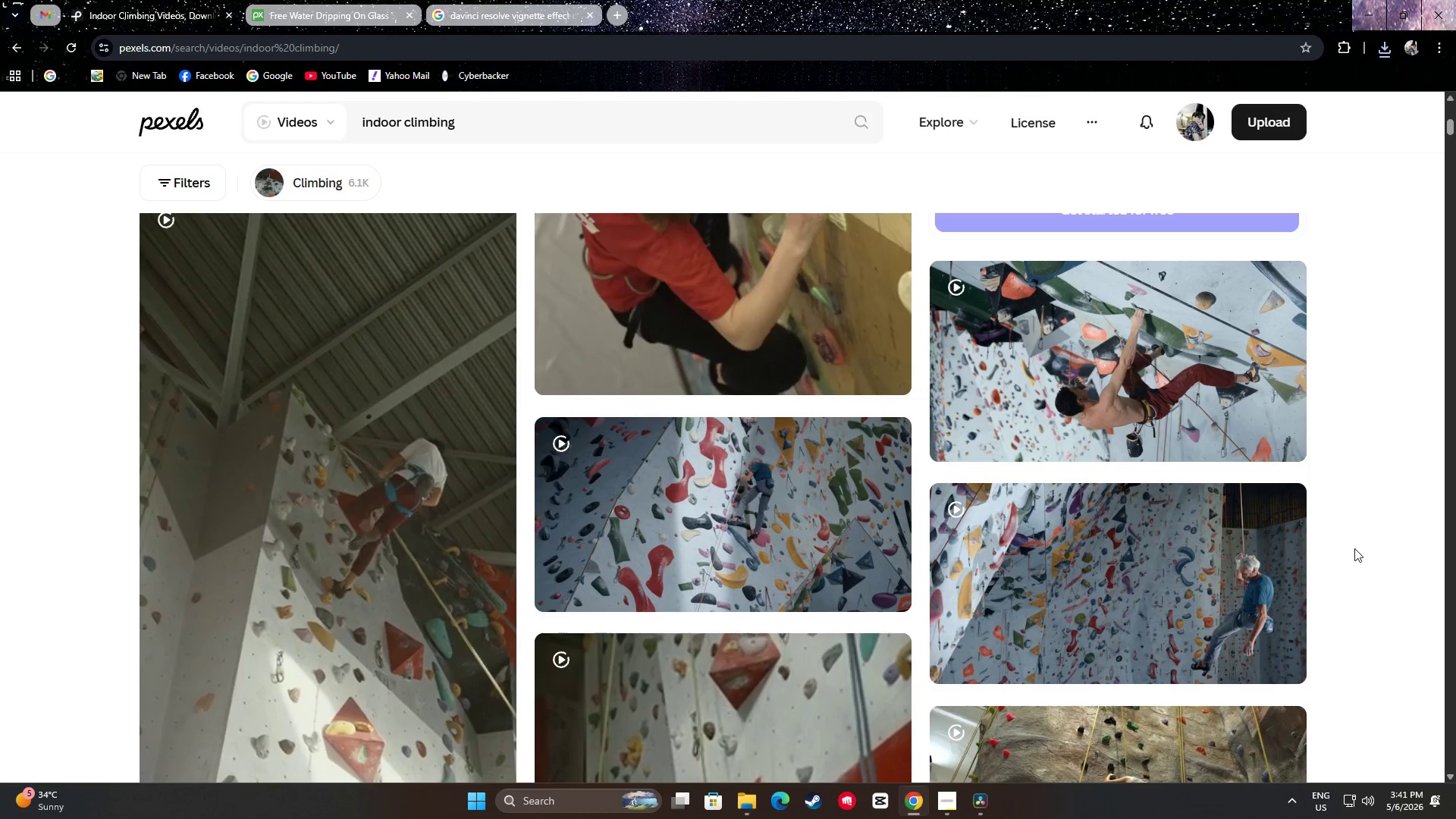 
scroll: coordinate [1356, 534], scroll_direction: up, amount: 1.0
 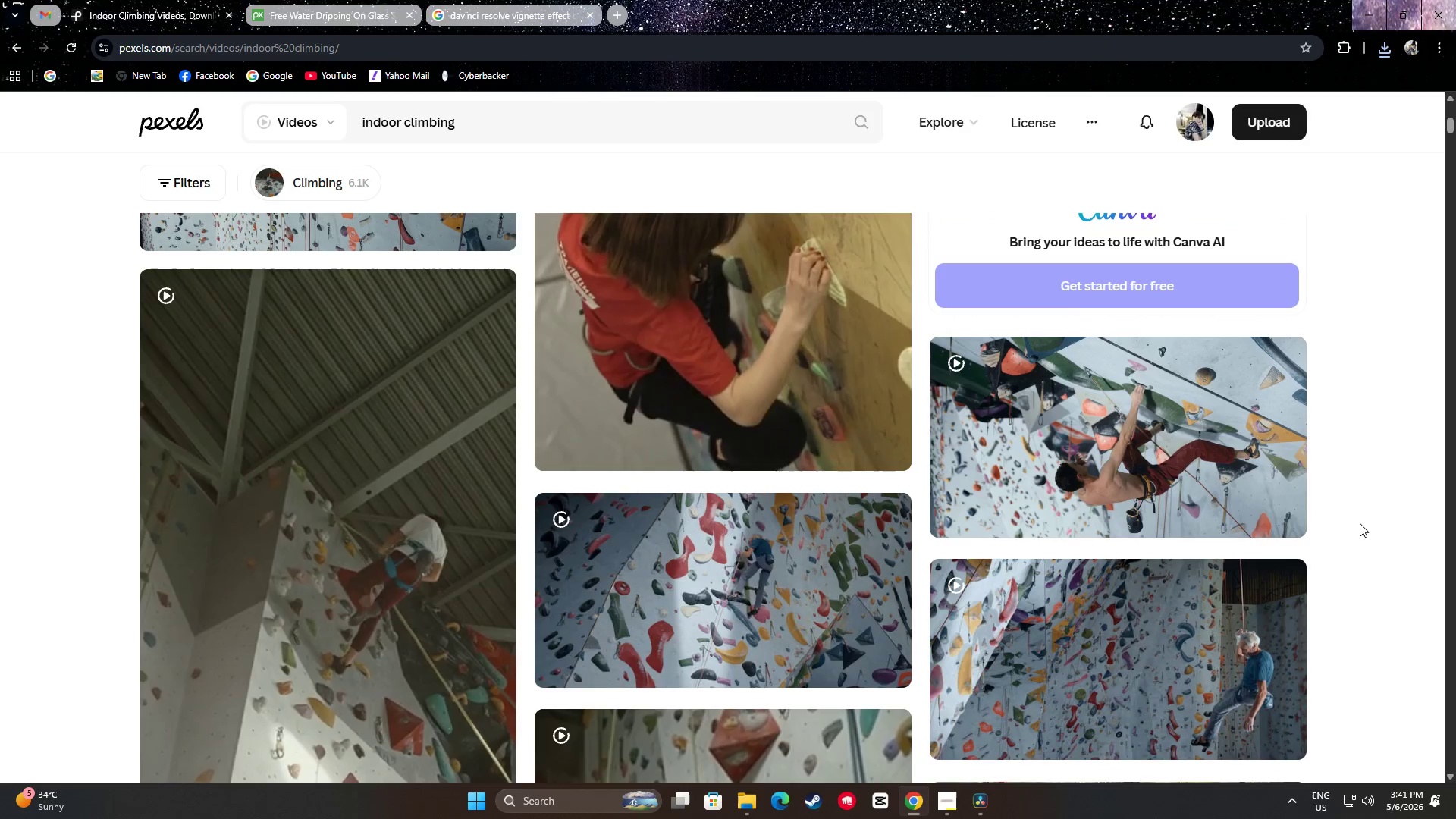 
scroll: coordinate [1360, 523], scroll_direction: down, amount: 3.0
 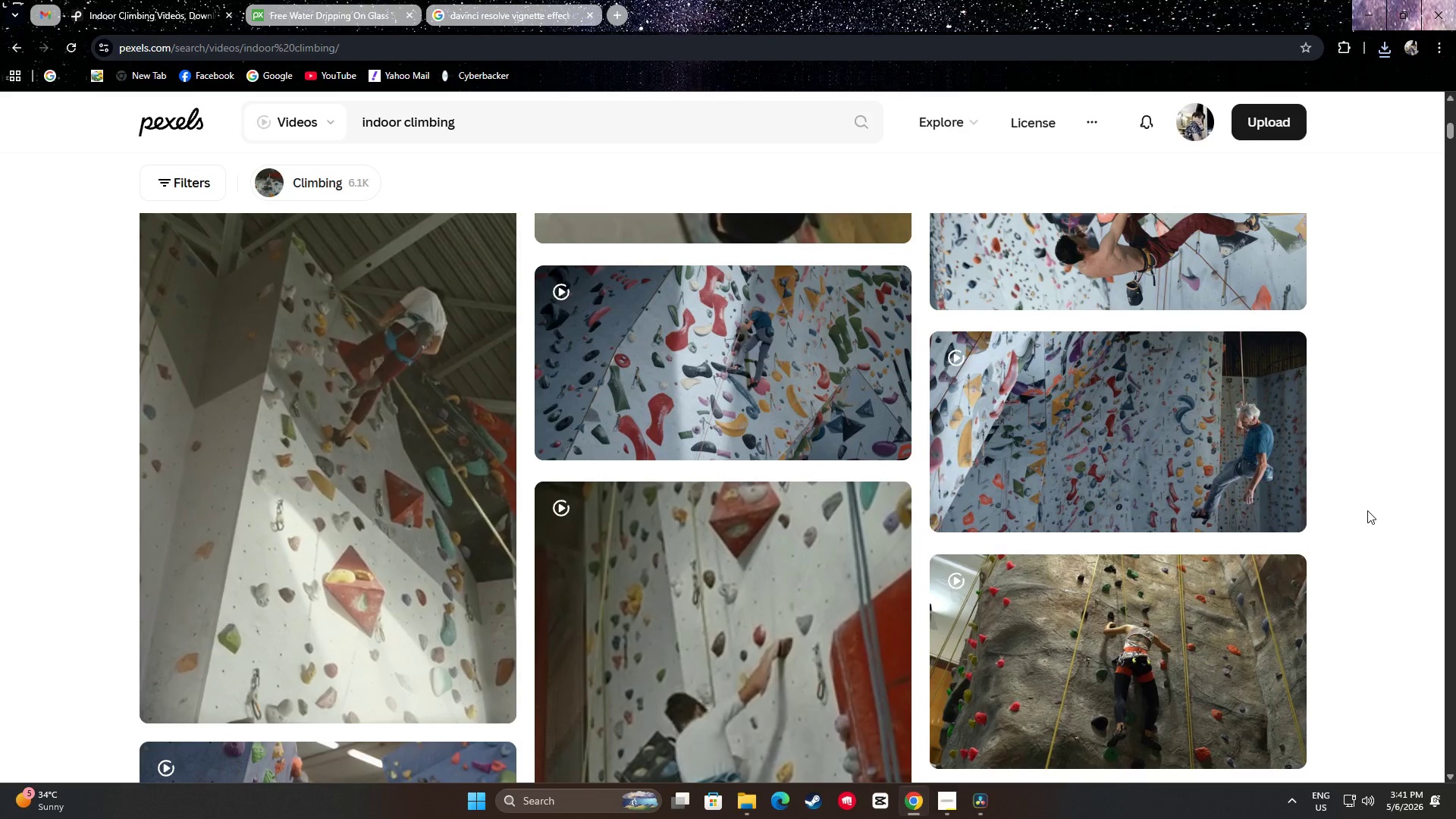 
scroll: coordinate [1370, 510], scroll_direction: up, amount: 2.0
 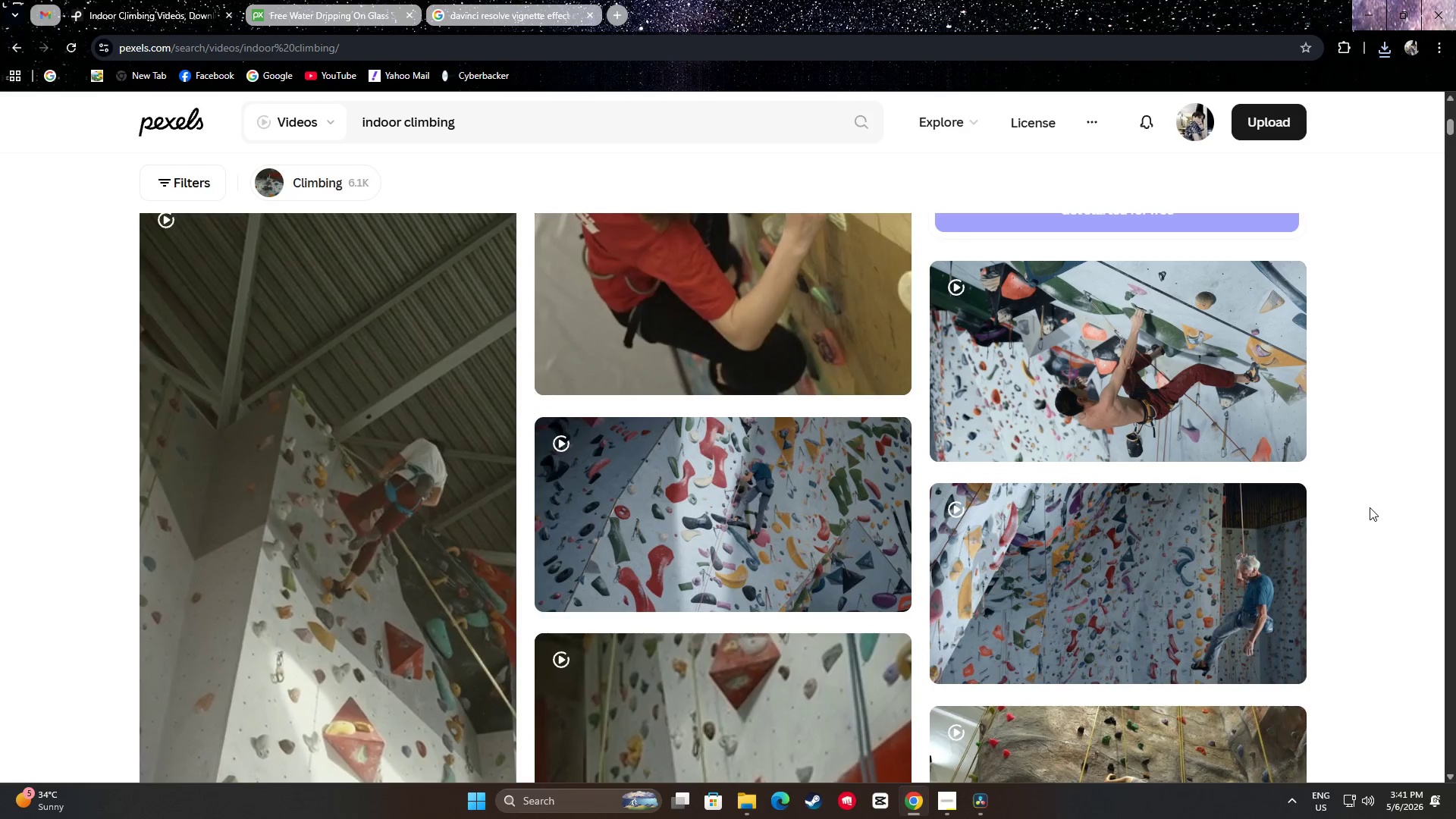 
scroll: coordinate [1178, 480], scroll_direction: down, amount: 19.0
 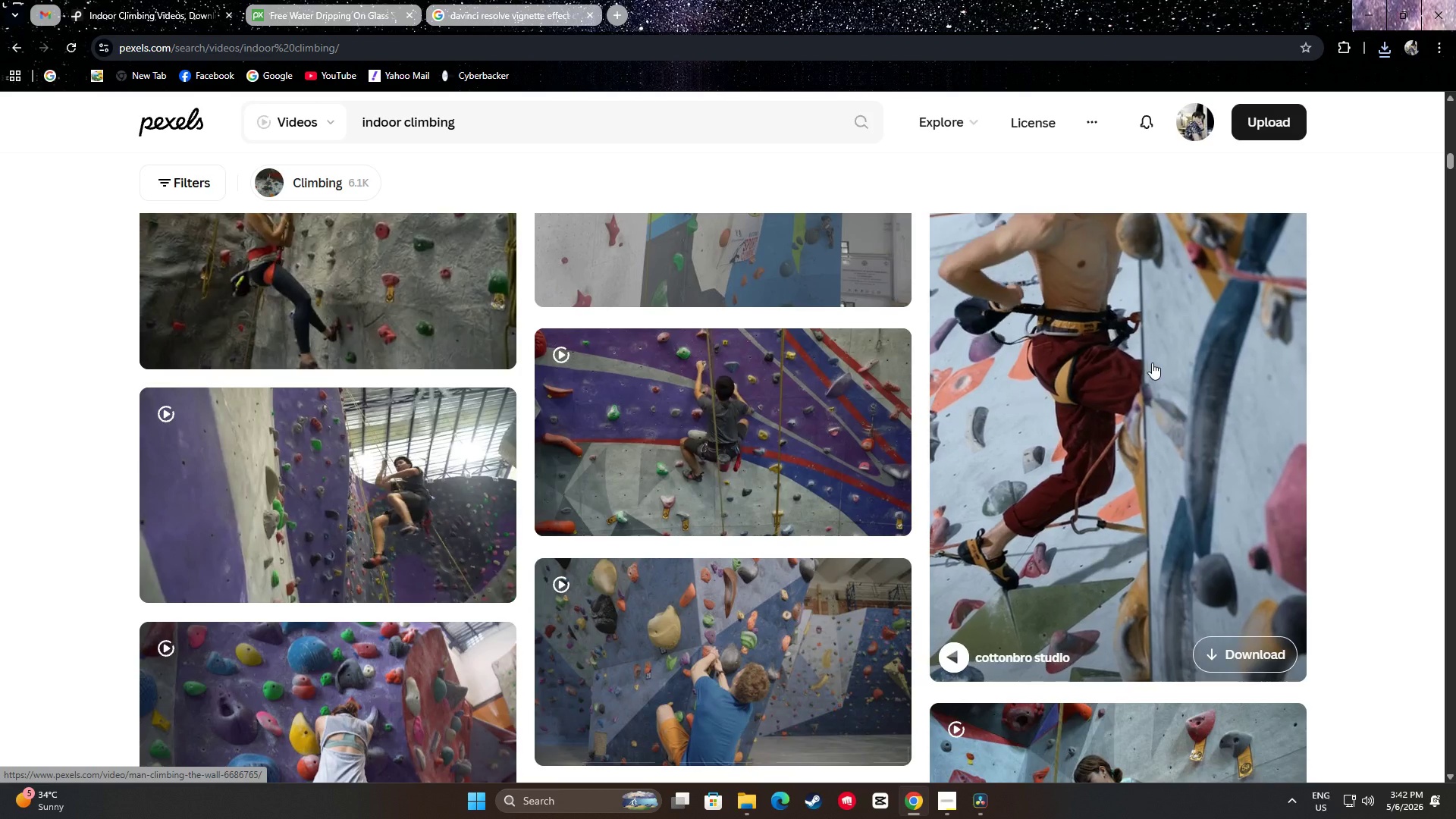 
scroll: coordinate [1156, 362], scroll_direction: up, amount: 3.0
 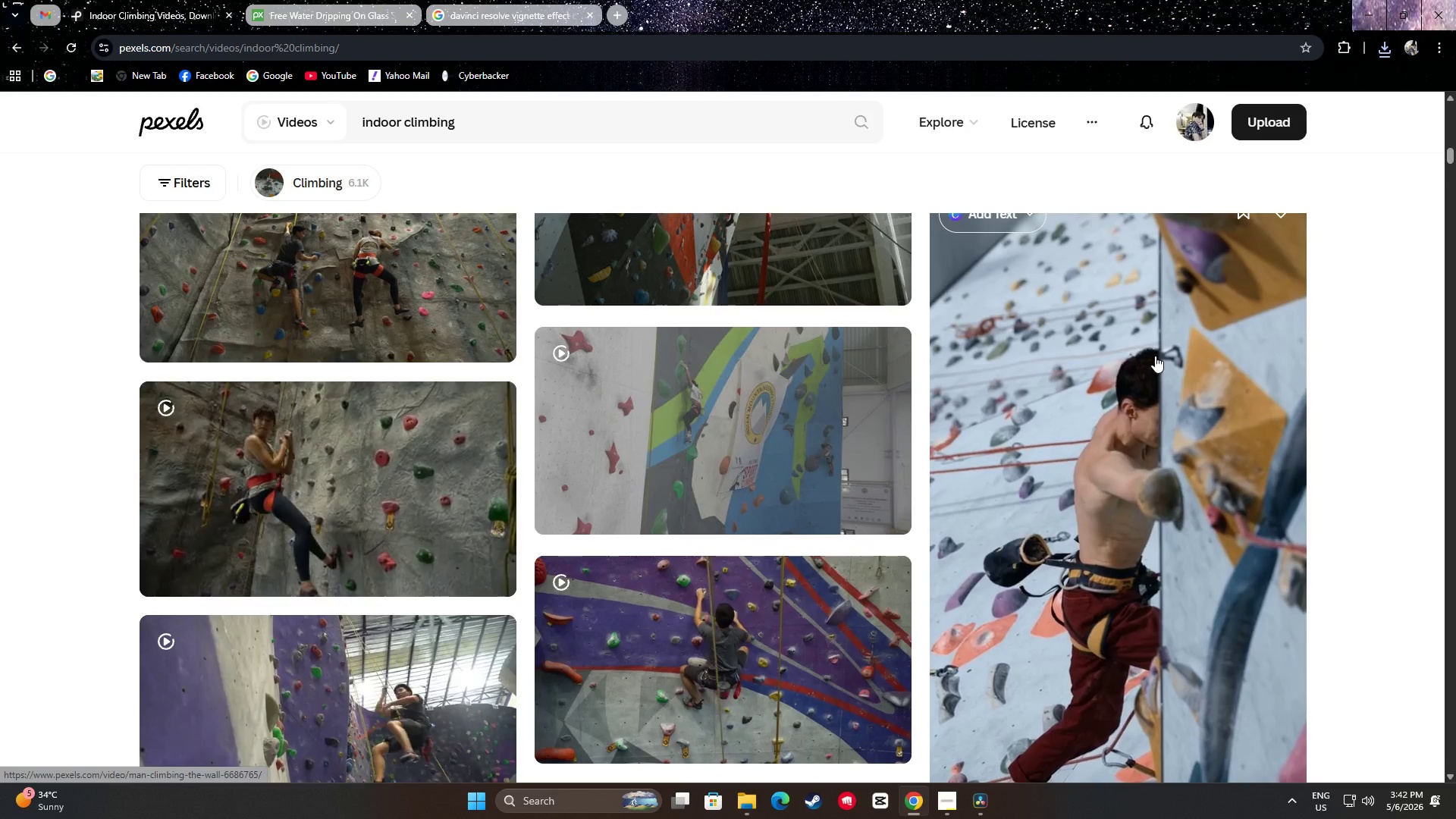 
wait(8.88)
 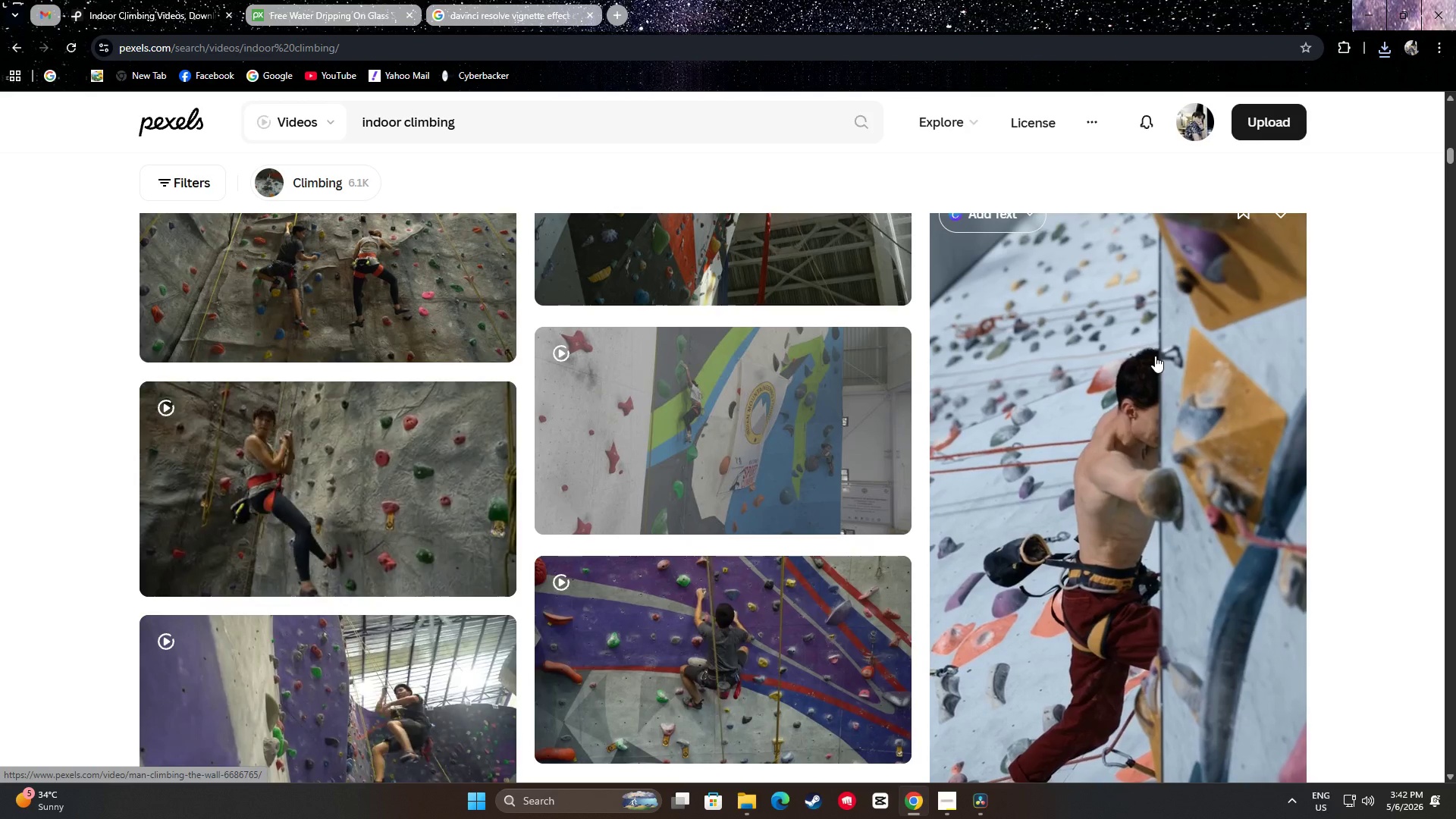 
scroll: coordinate [1207, 312], scroll_direction: down, amount: 6.0
 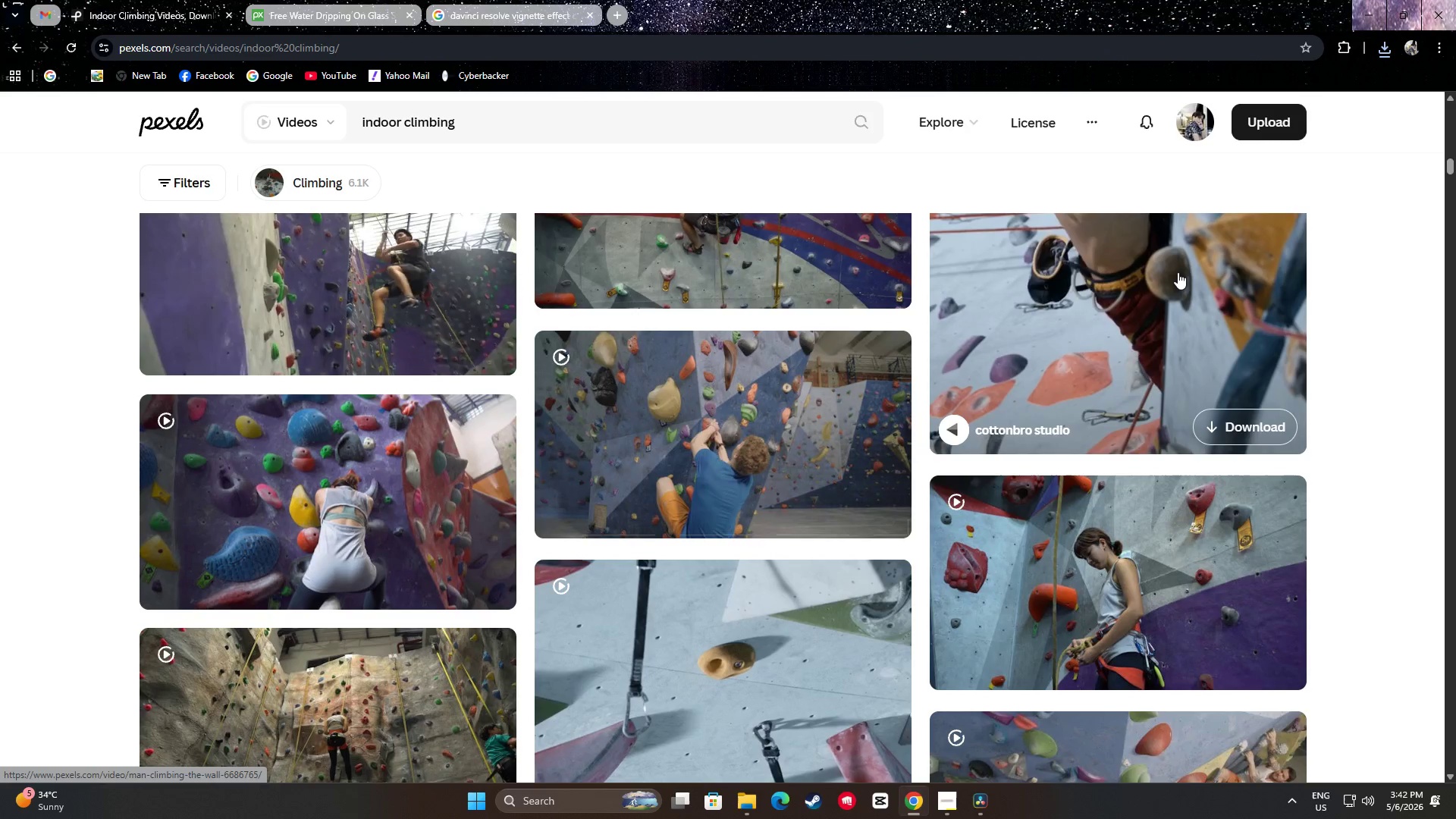 
wait(5.88)
 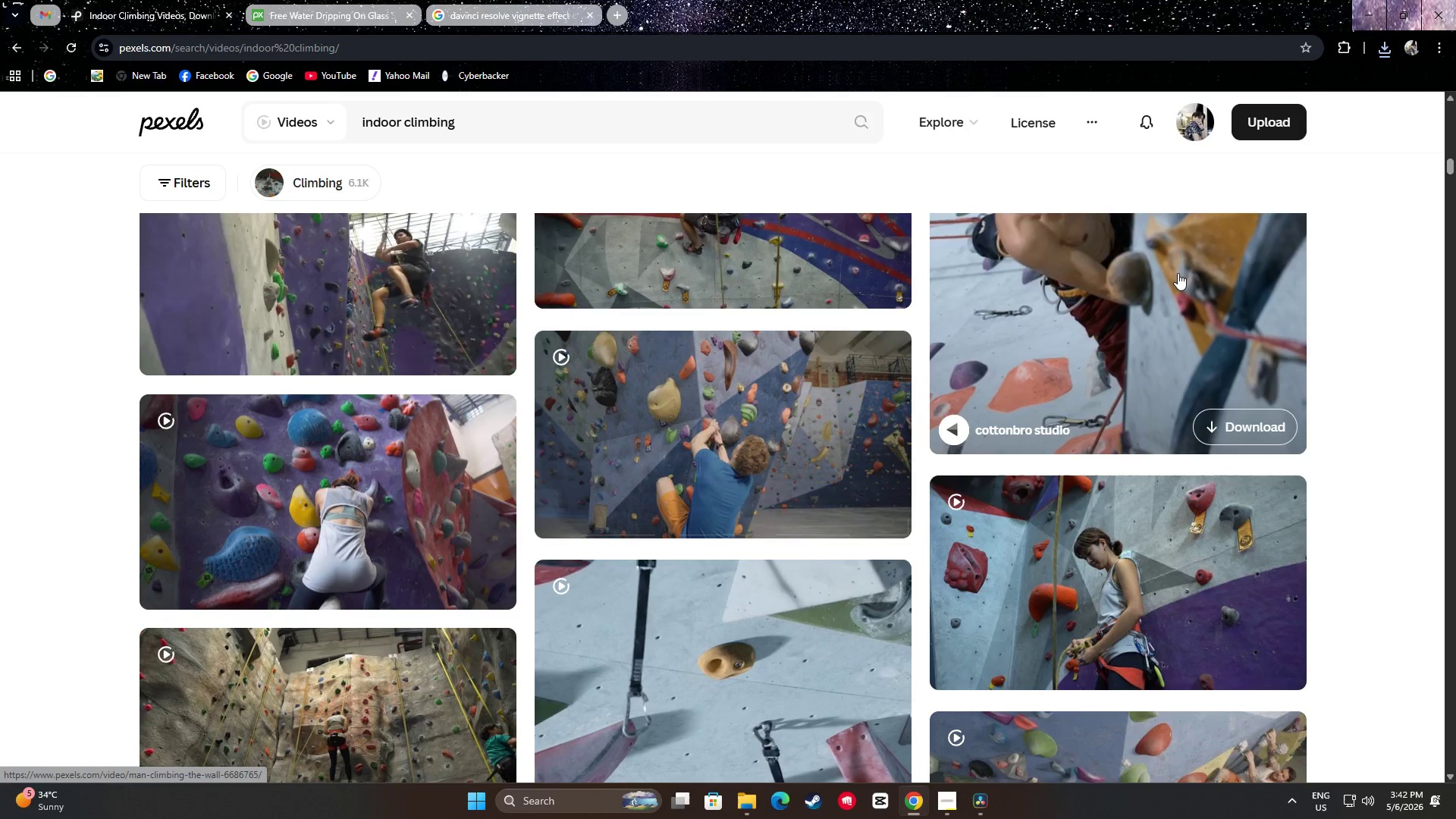 
scroll: coordinate [1189, 284], scroll_direction: up, amount: 4.0
 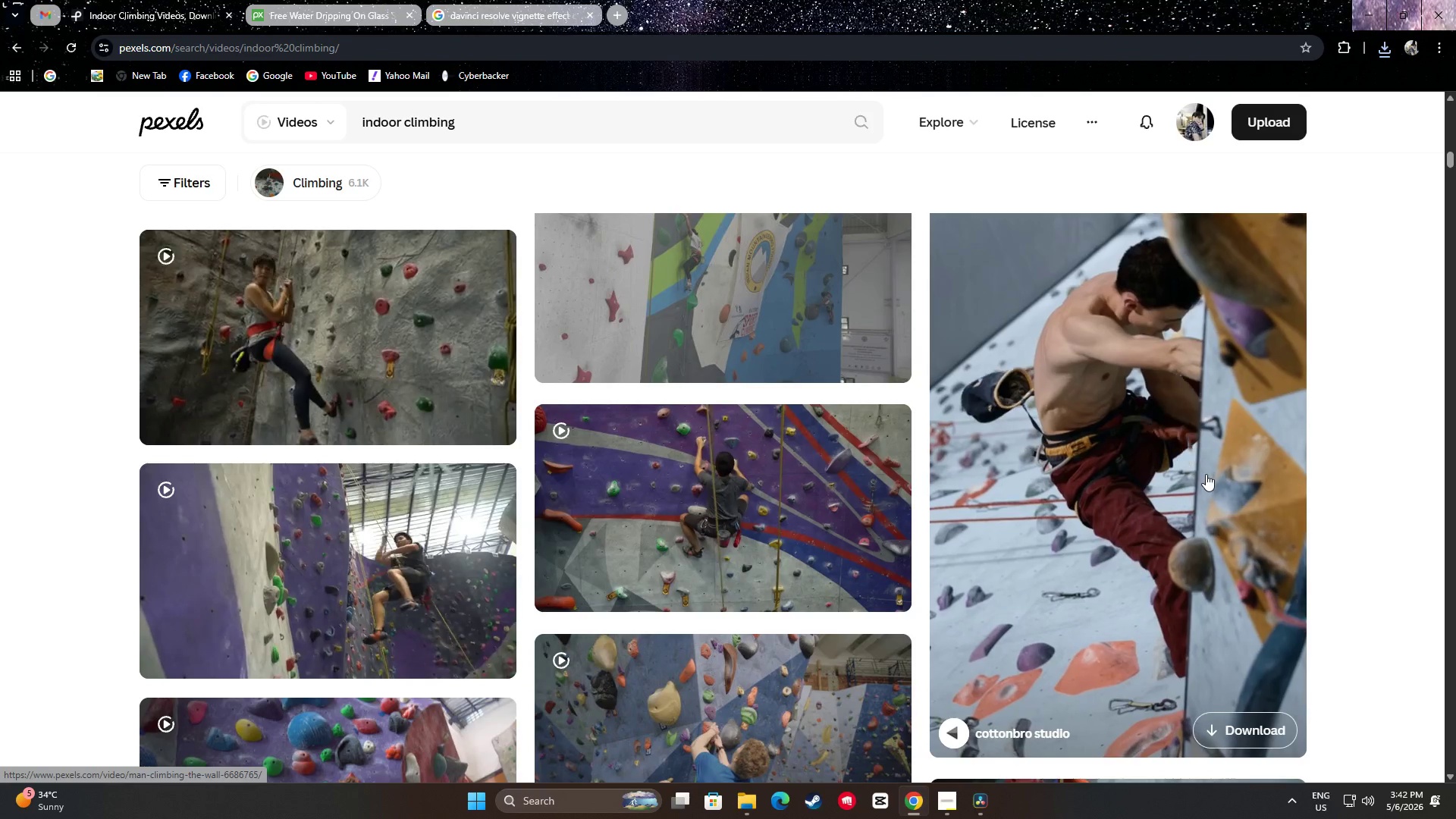 
wait(8.47)
 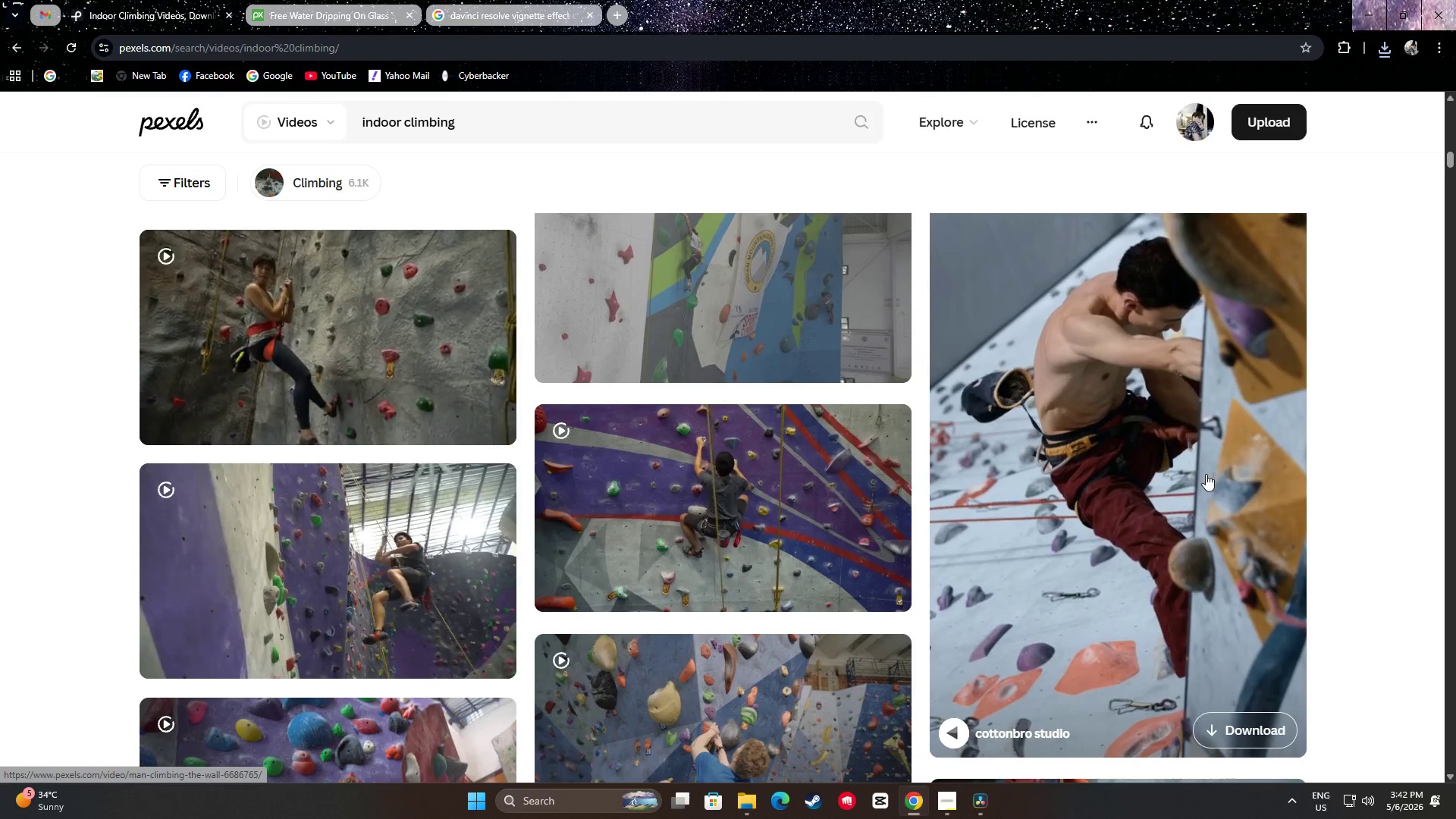 
left_click([1255, 726])
 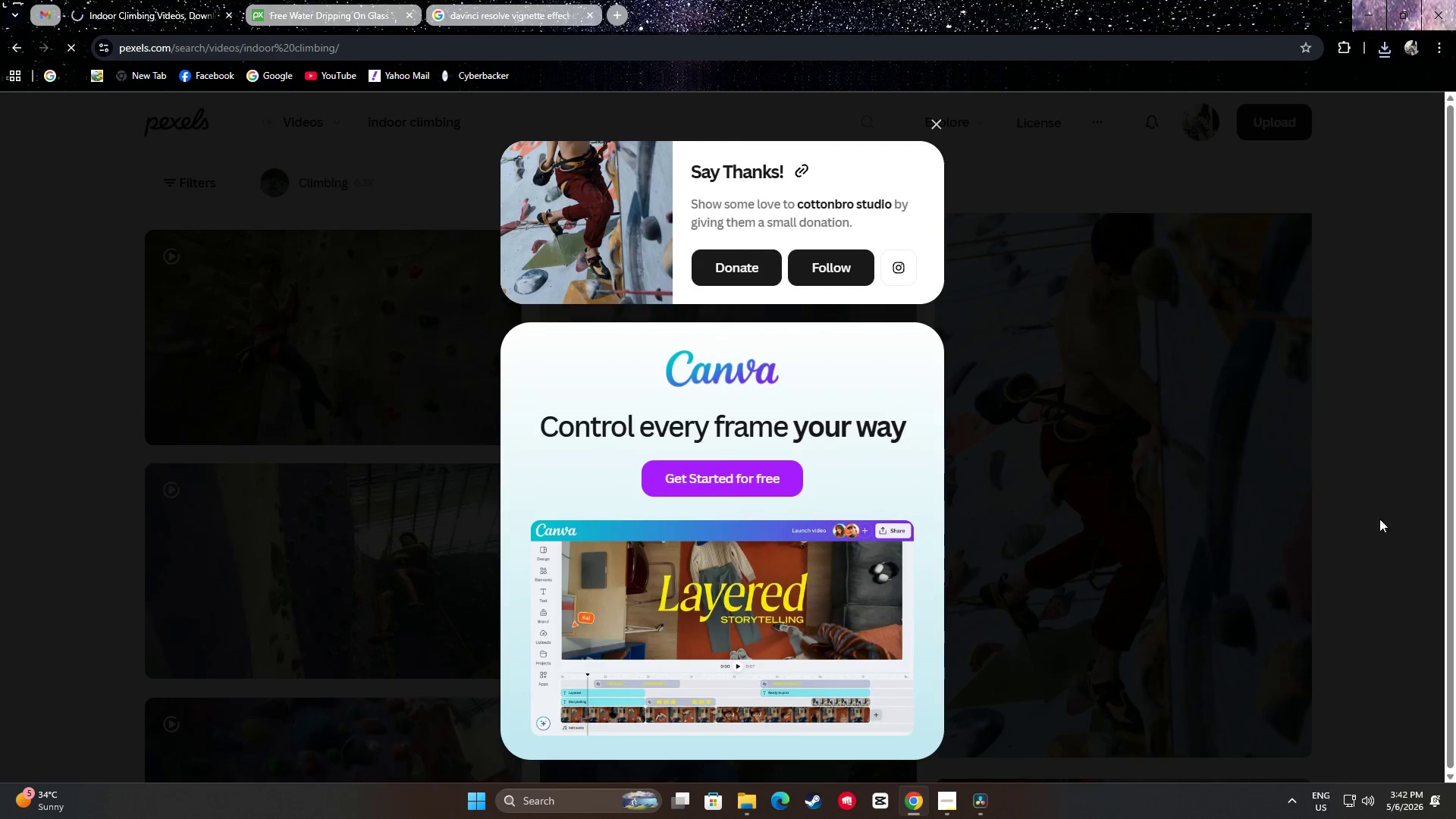 
double_click([1376, 508])
 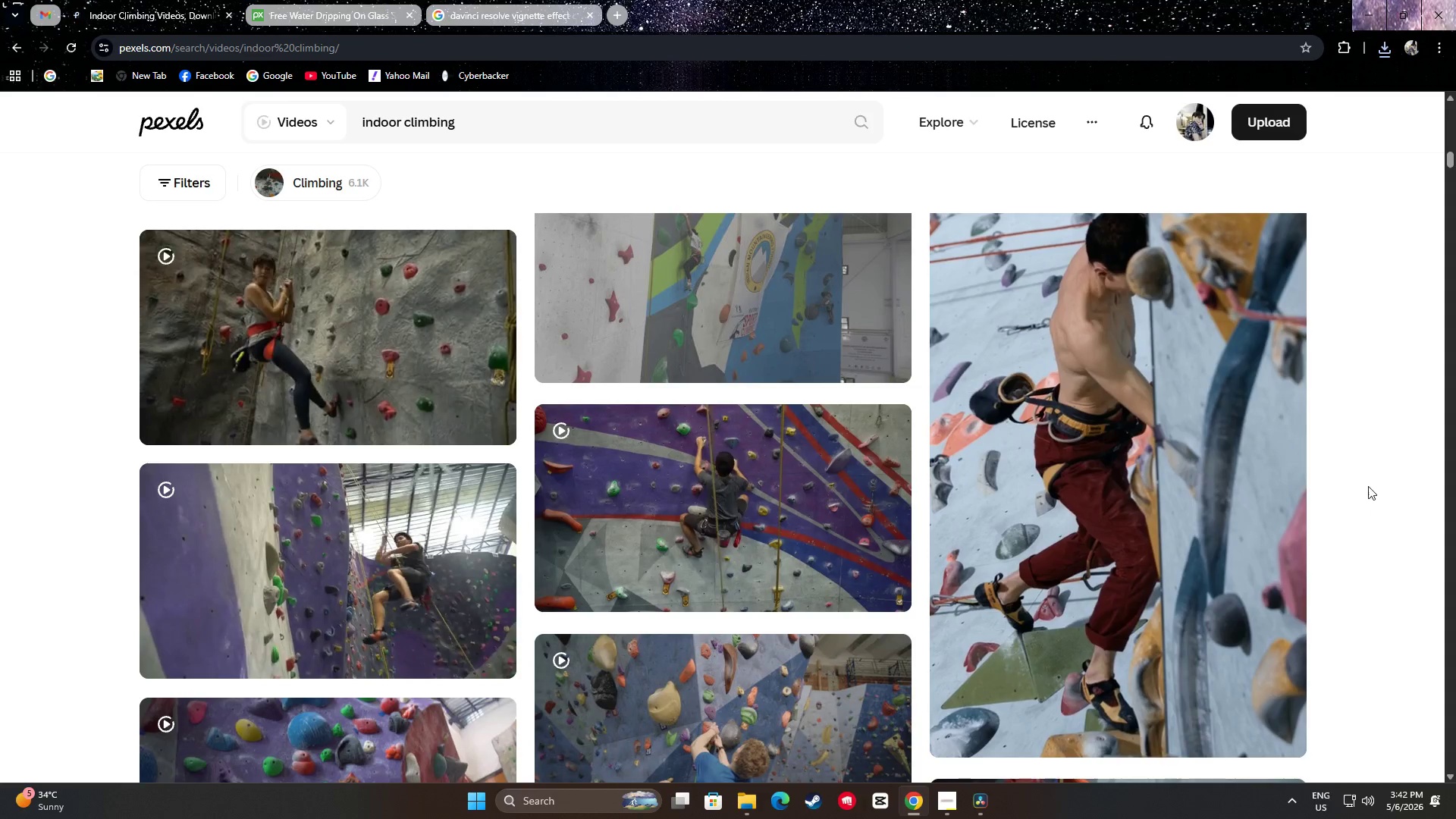 
scroll: coordinate [1389, 512], scroll_direction: down, amount: 13.0
 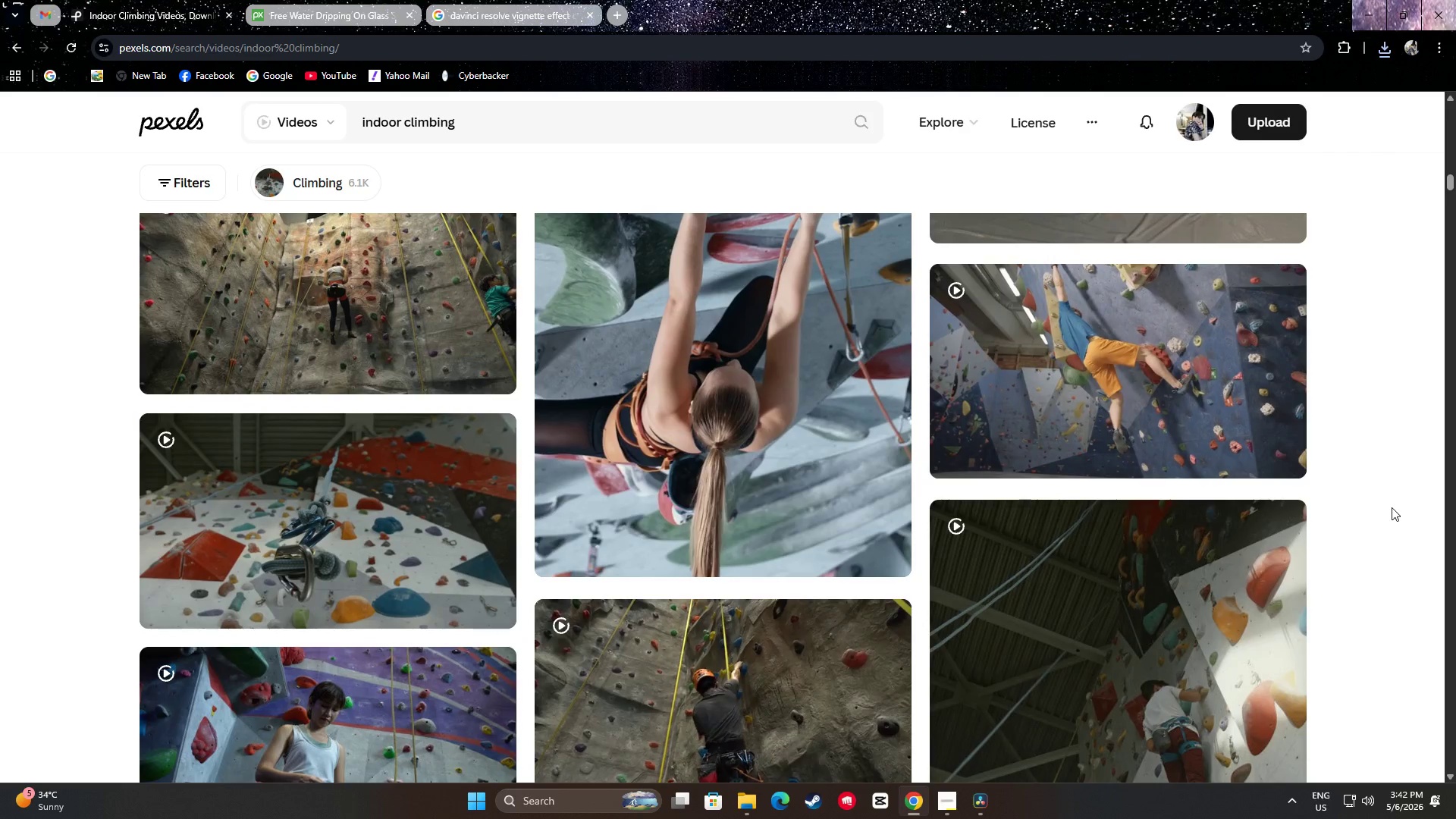 
scroll: coordinate [831, 543], scroll_direction: up, amount: 31.0
 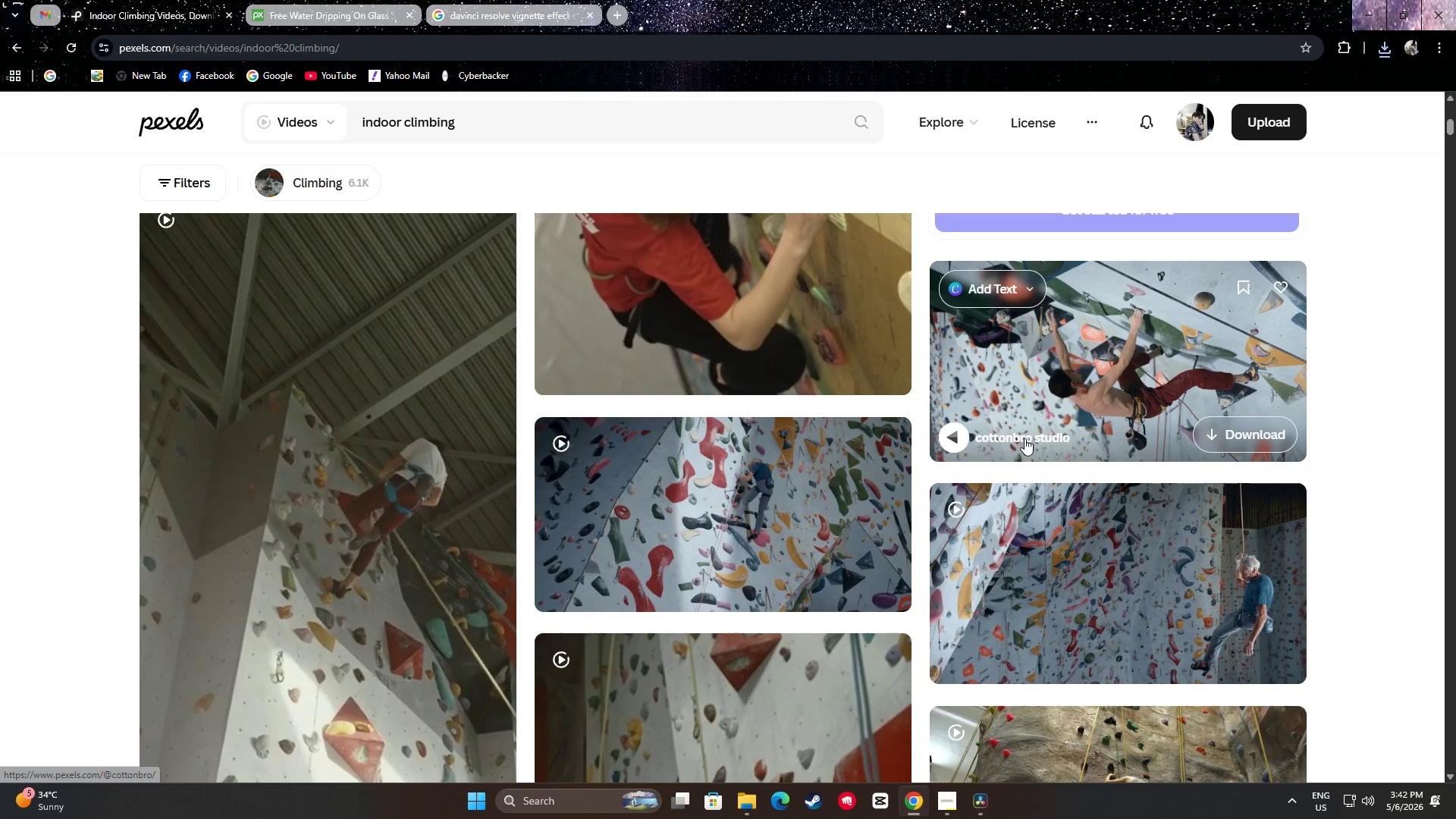 
left_click([1083, 463])
 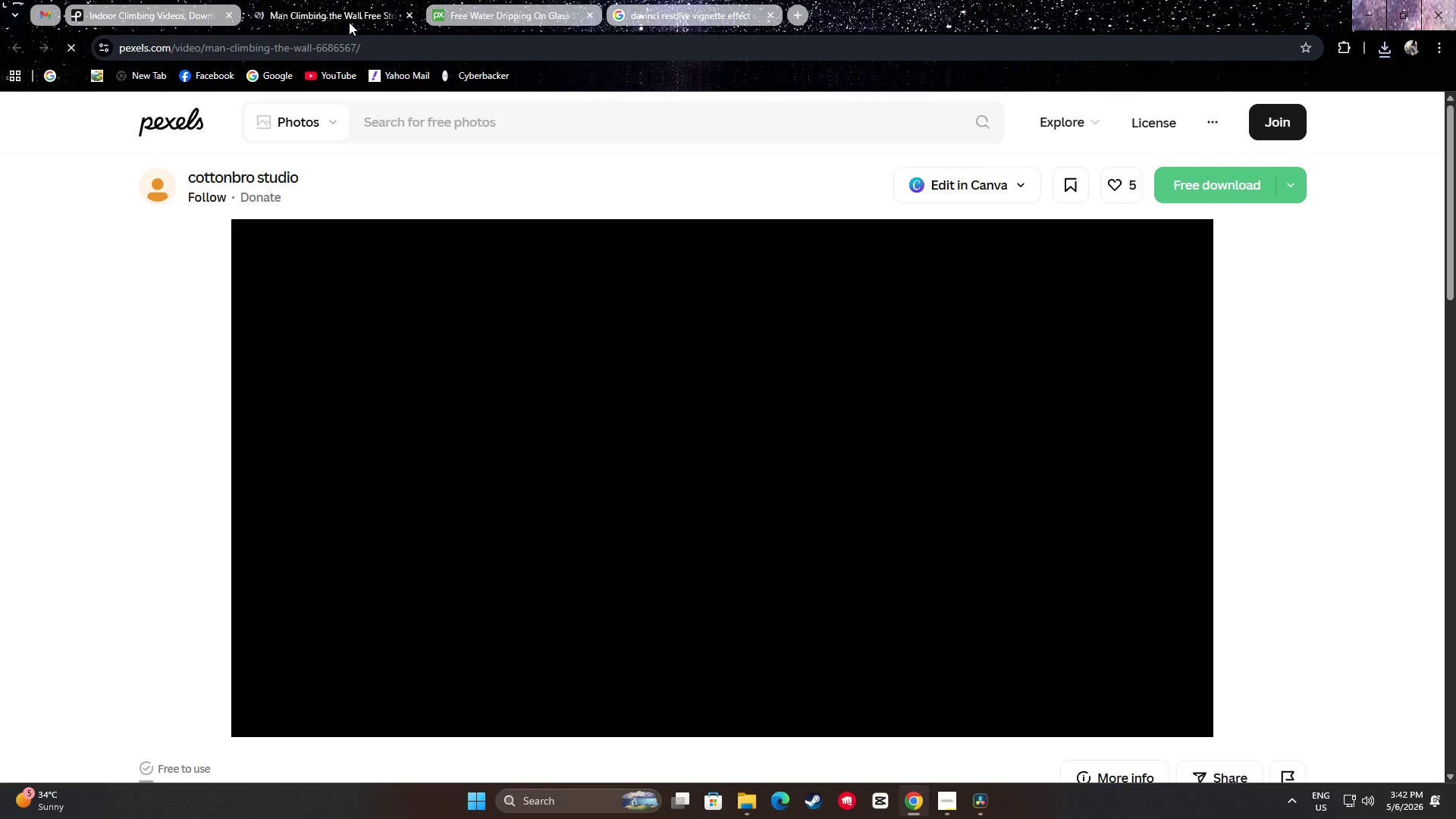 
scroll: coordinate [159, 414], scroll_direction: down, amount: 9.0
 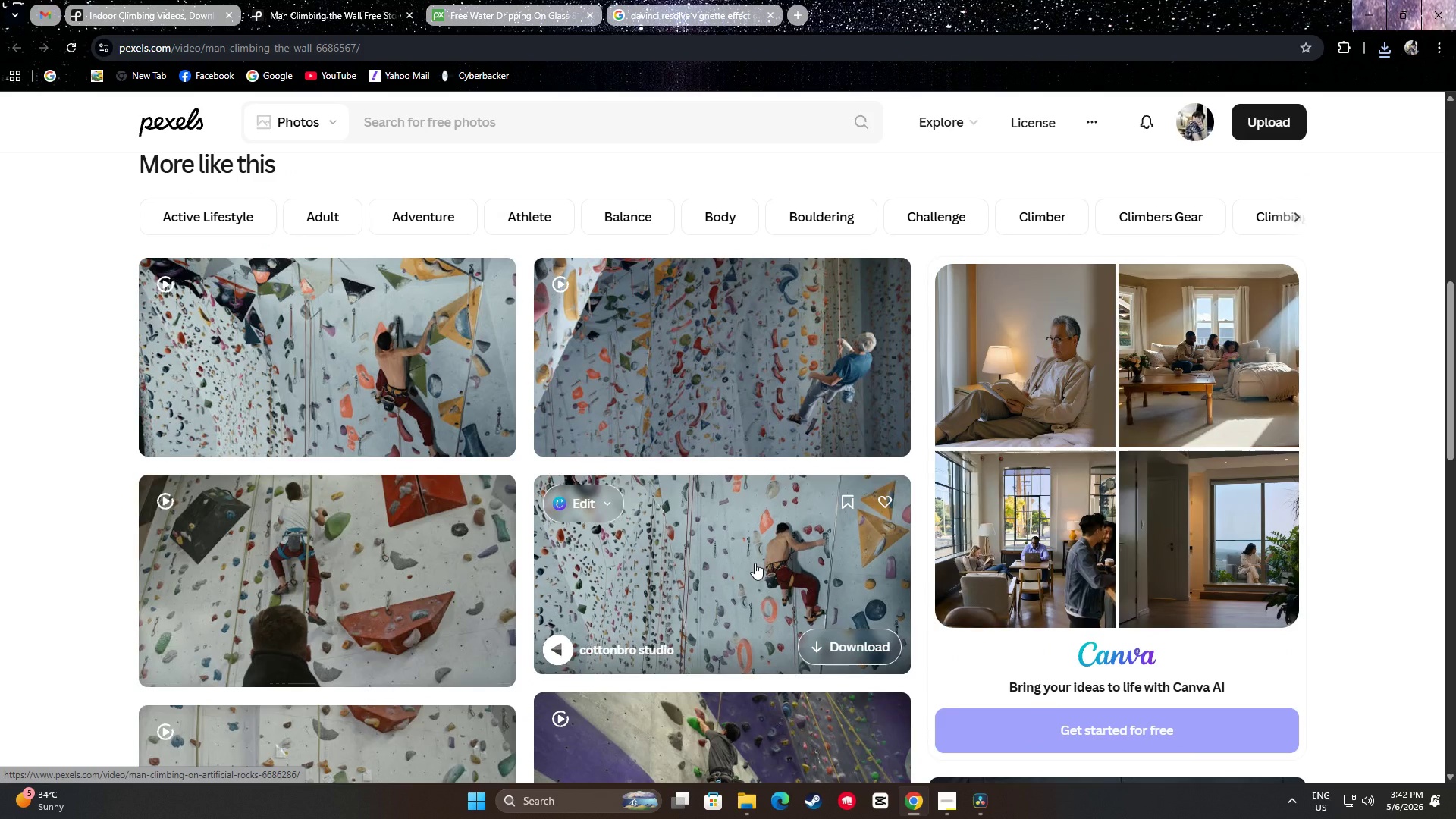 
scroll: coordinate [735, 565], scroll_direction: up, amount: 1.0
 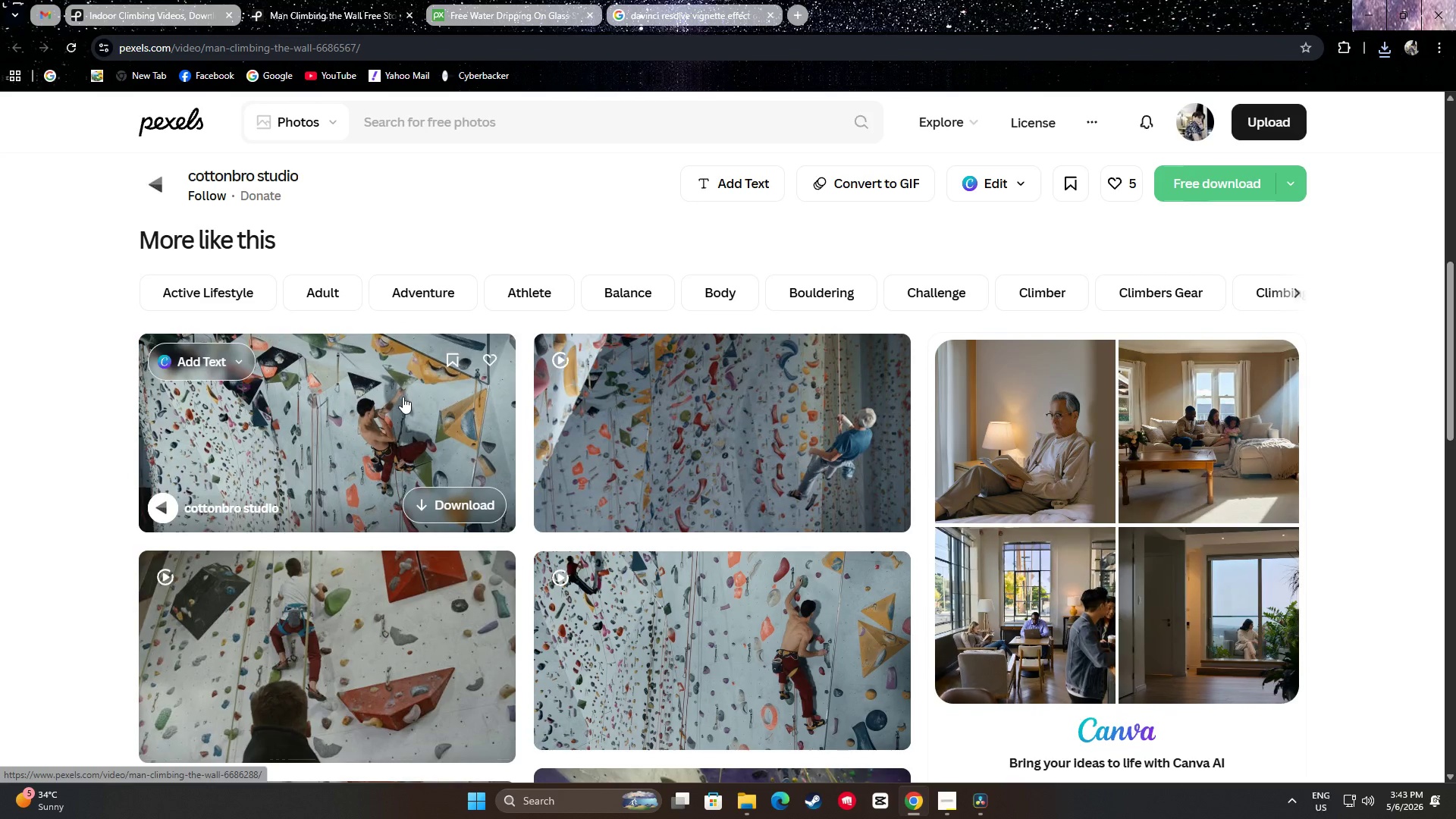 
wait(18.59)
 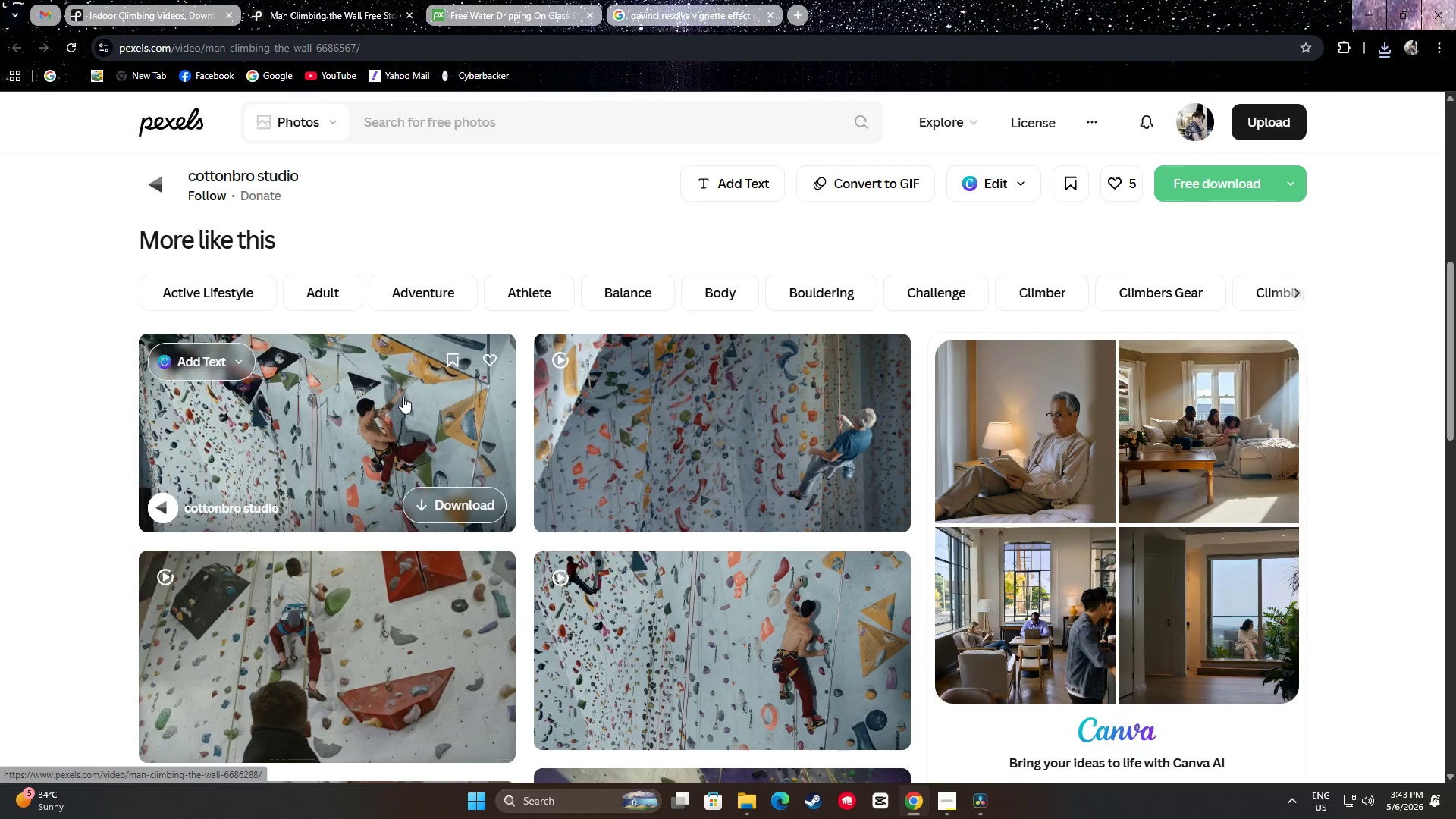 
left_click([454, 501])
 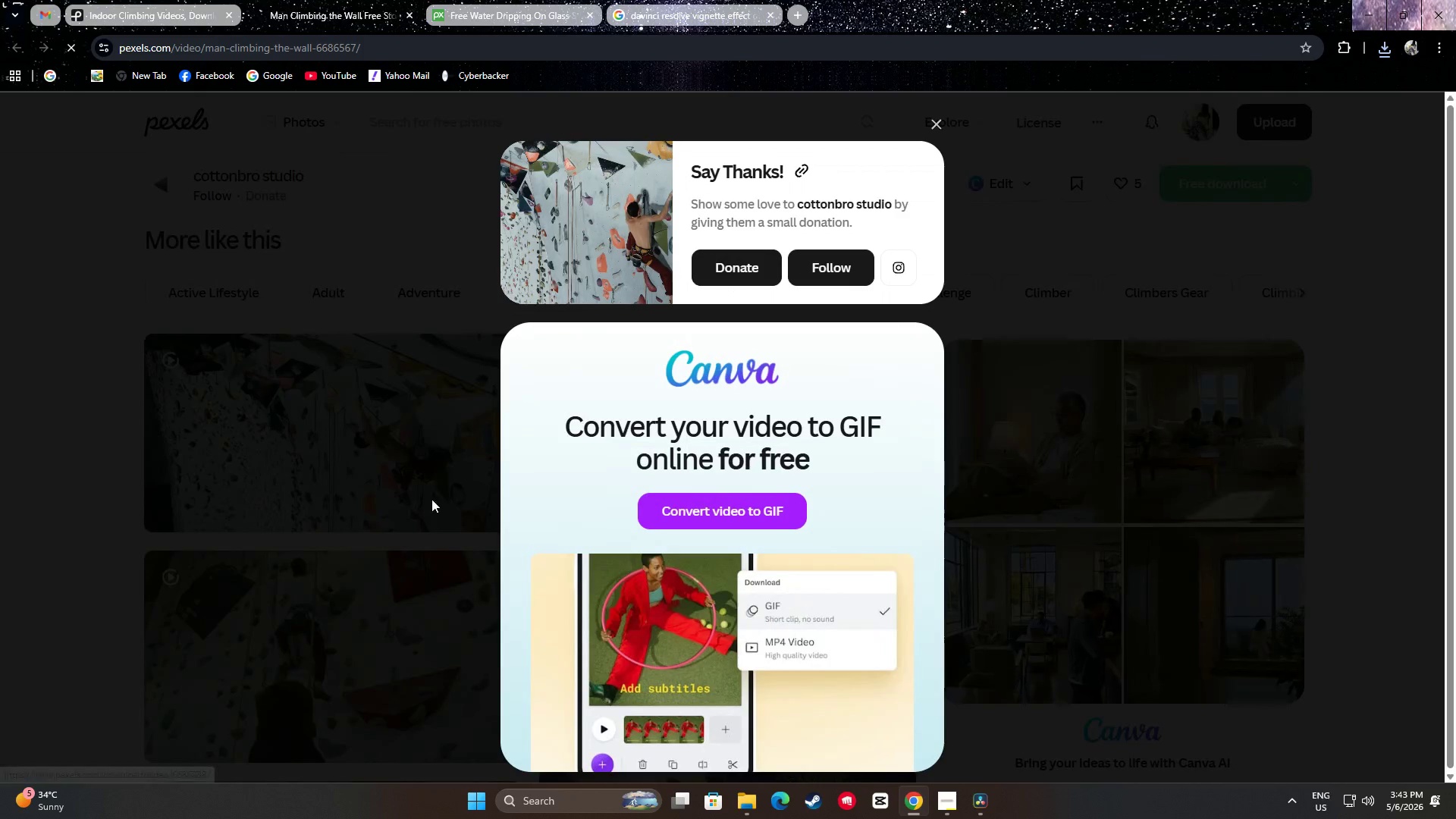 
left_click([104, 470])
 